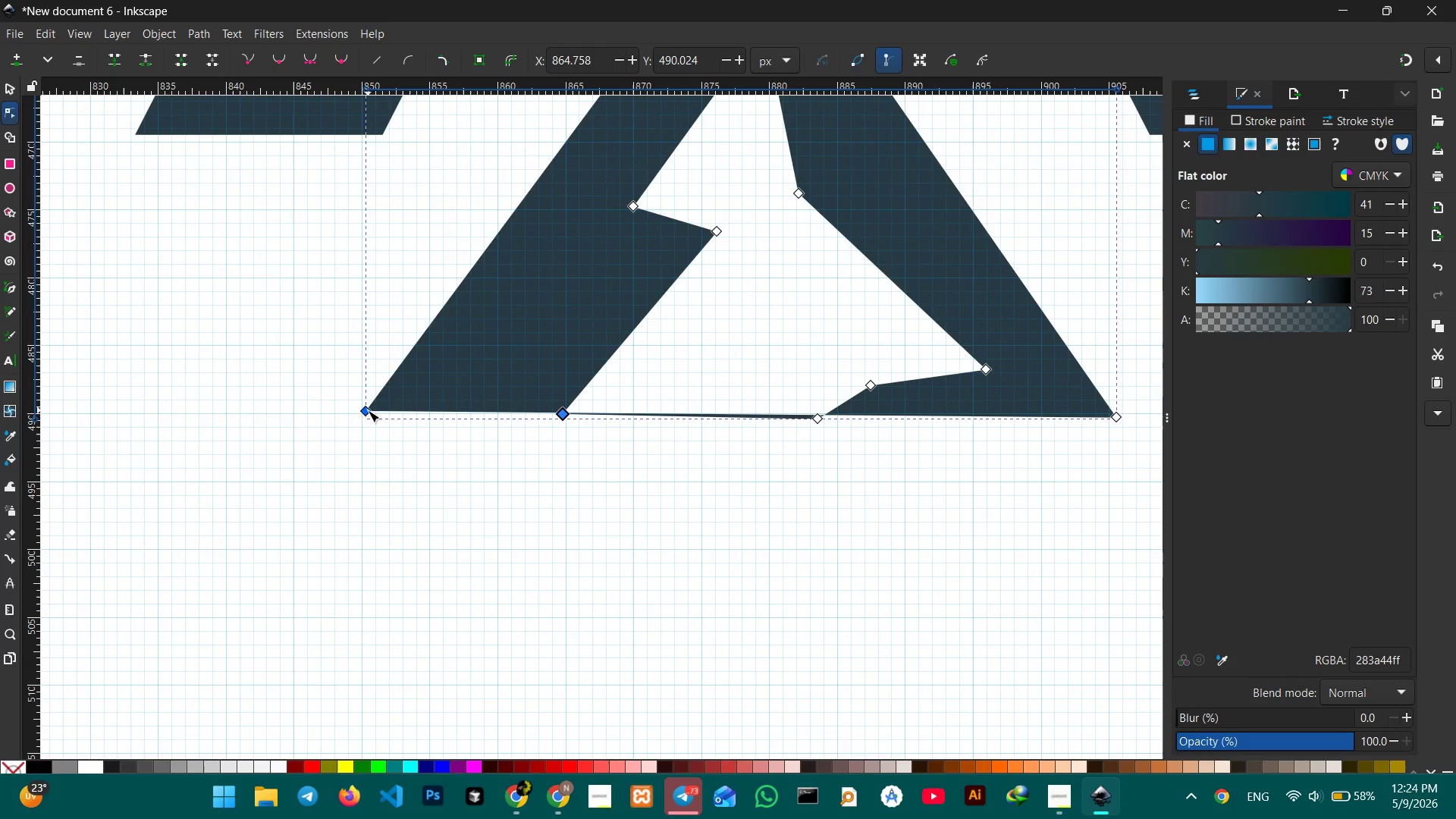 
left_click_drag(start_coordinate=[368, 410], to_coordinate=[363, 411])
 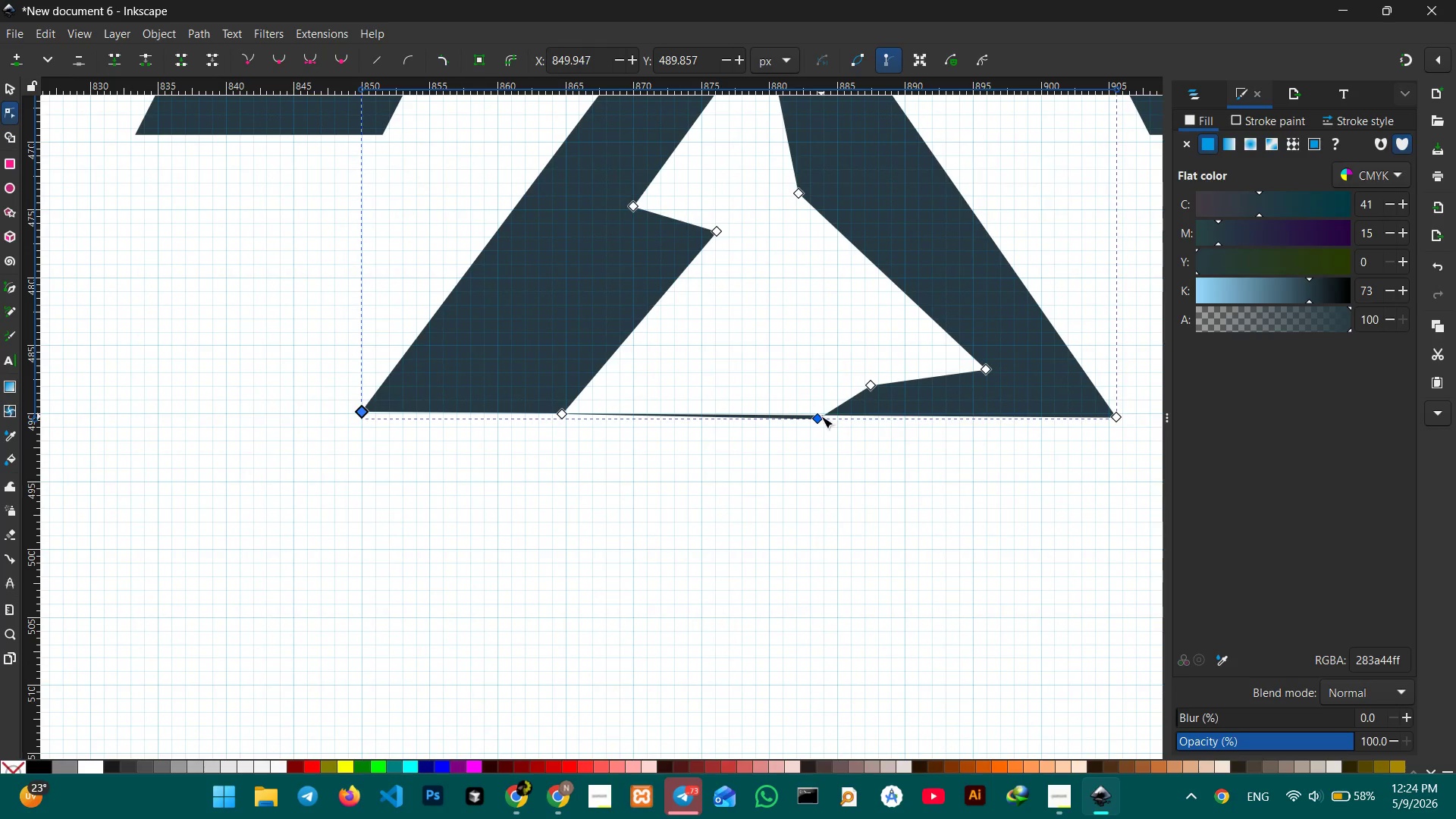 
left_click_drag(start_coordinate=[820, 417], to_coordinate=[824, 414])
 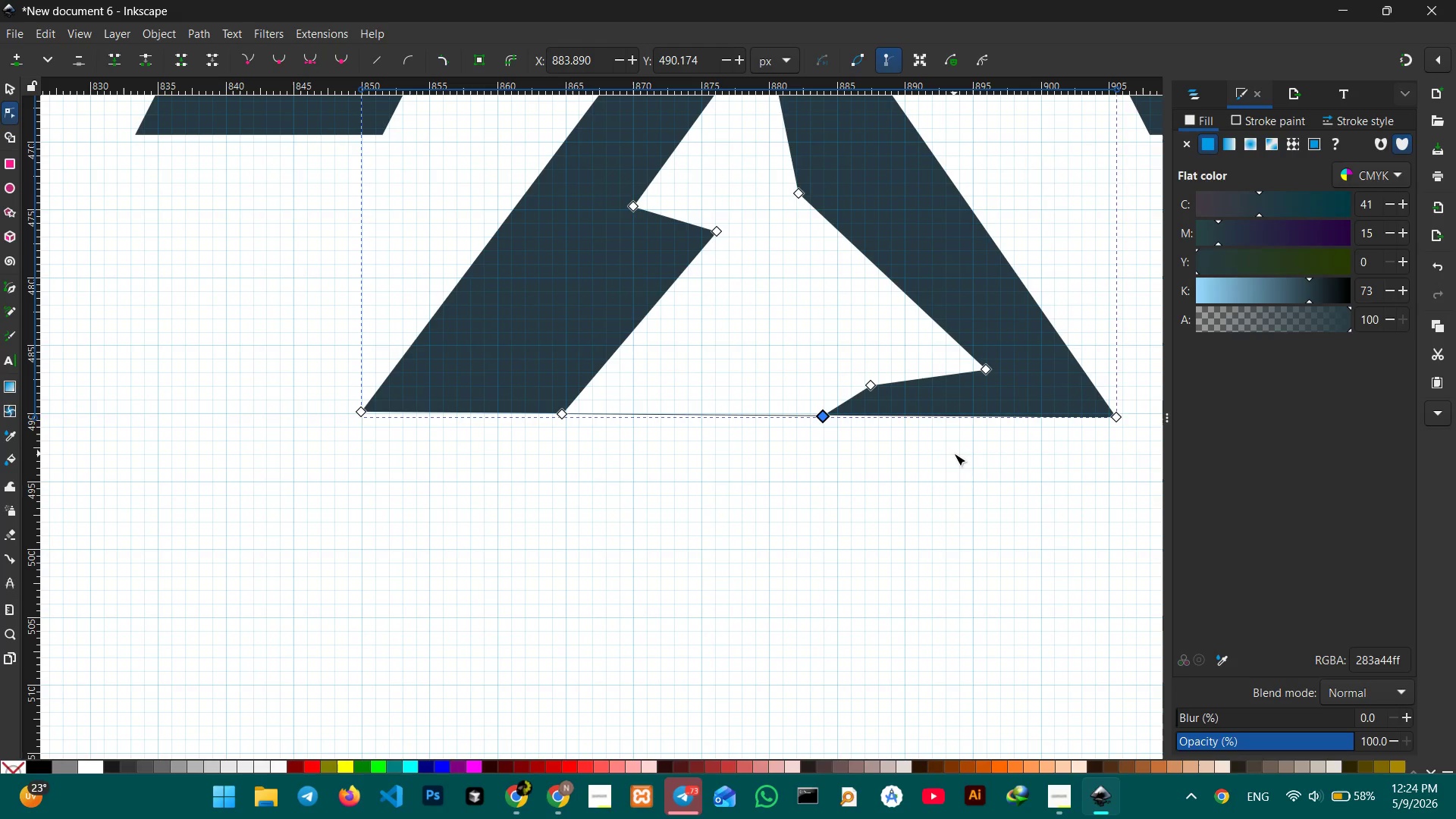 
double_click([954, 453])
 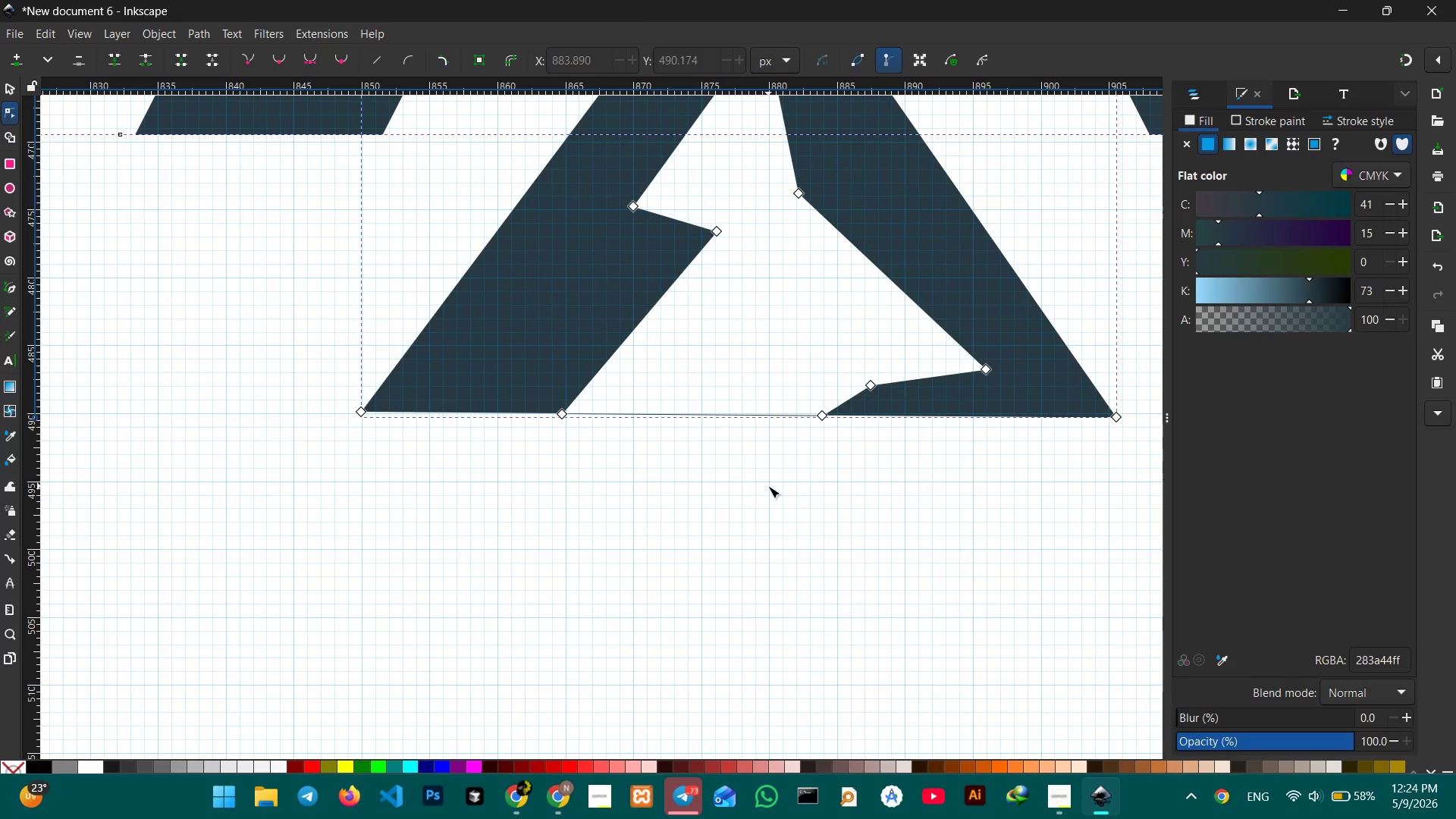 
hold_key(key=ControlLeft, duration=0.41)
scroll: coordinate [756, 473], scroll_direction: down, amount: 3.0
 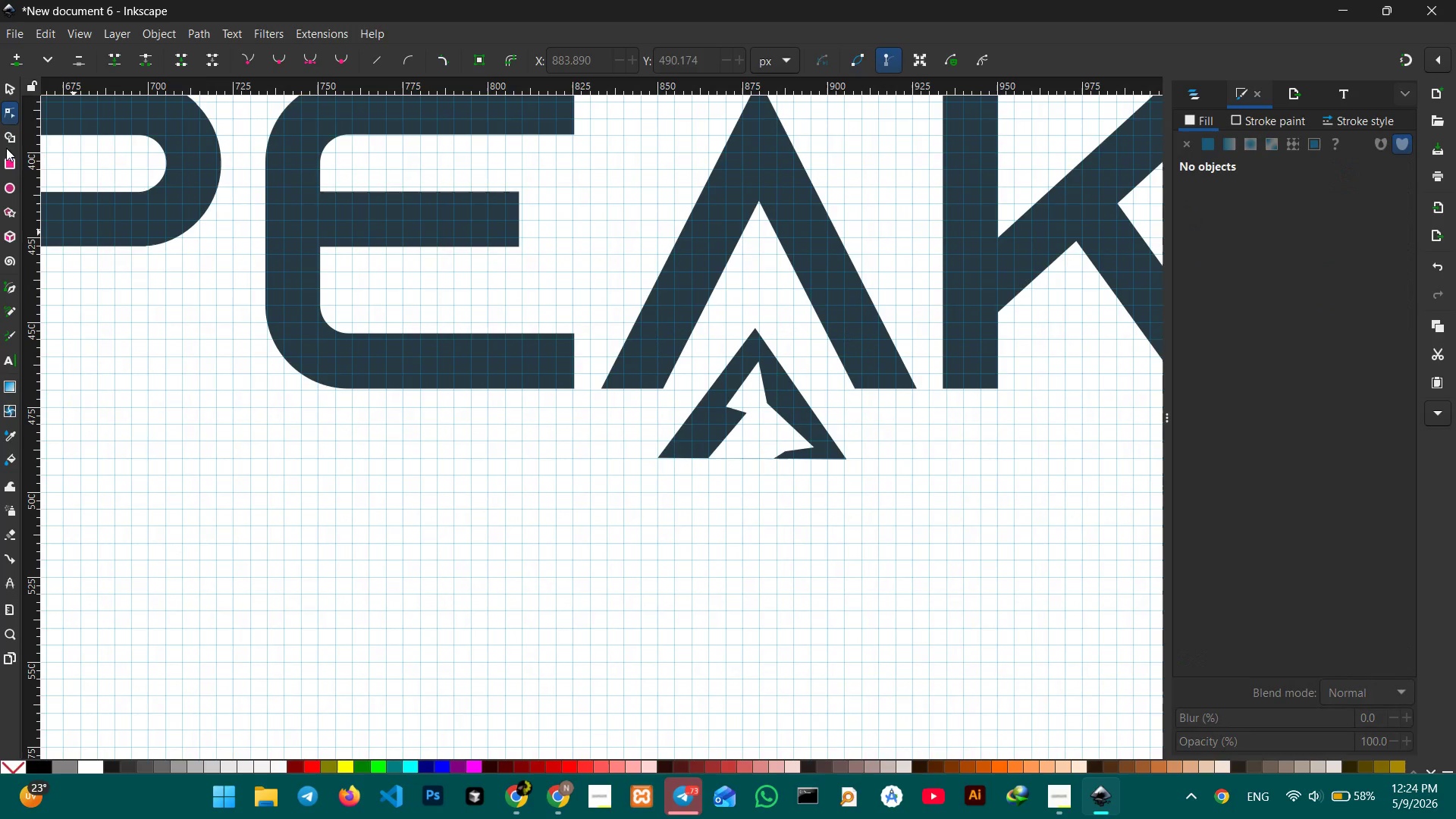 
left_click([14, 91])
 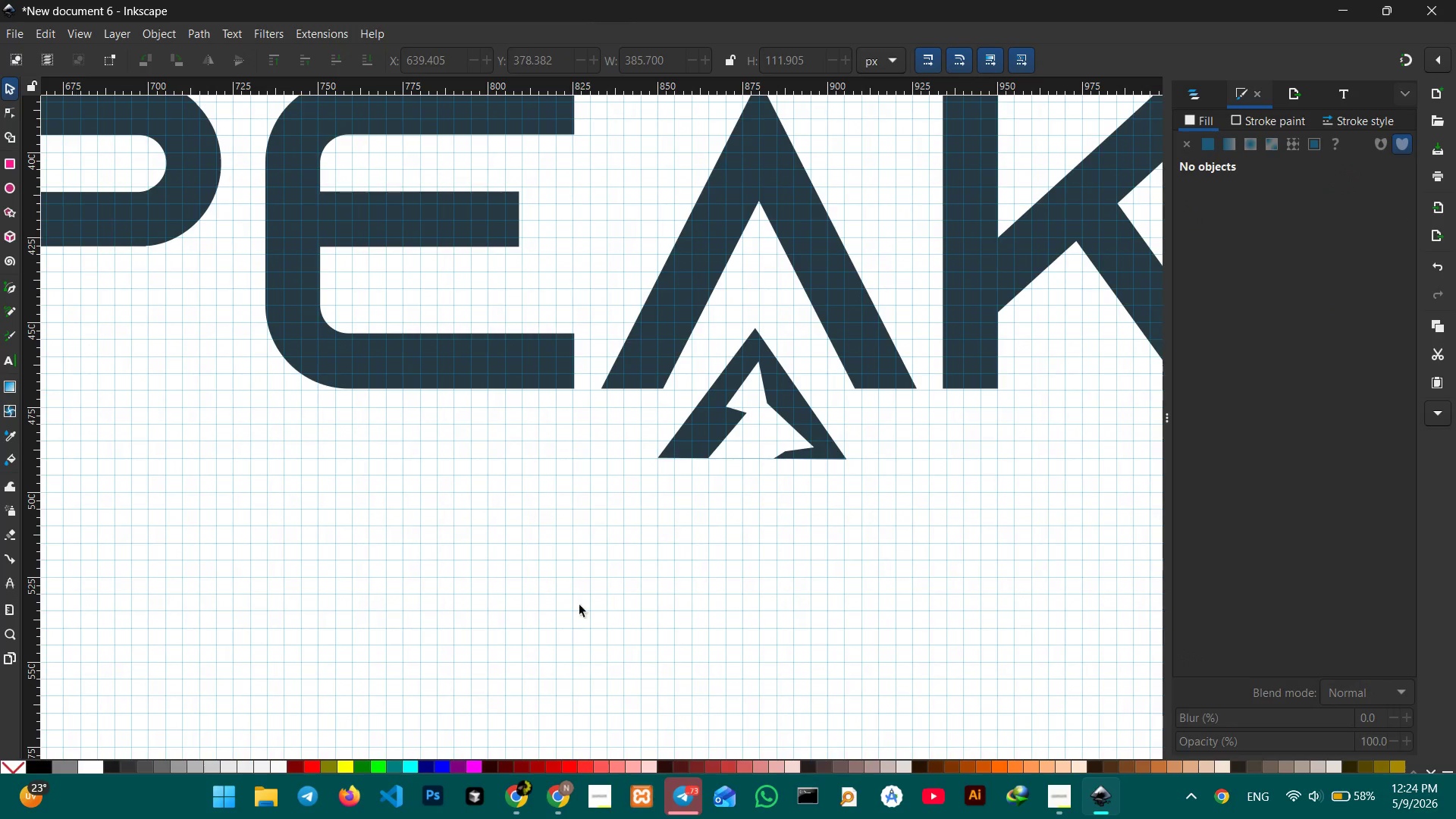 
left_click([601, 612])
 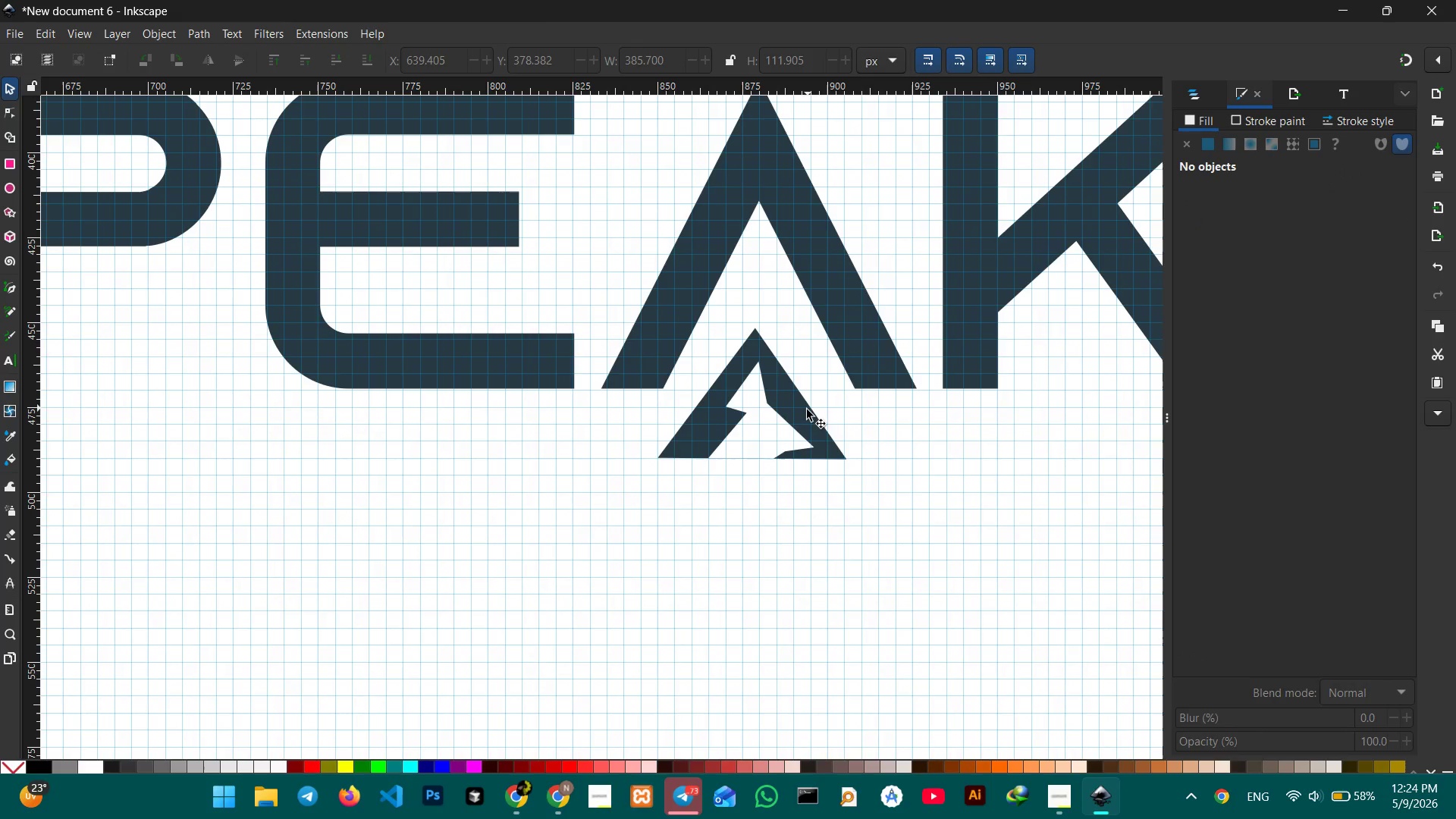 
left_click_drag(start_coordinate=[806, 412], to_coordinate=[813, 337])
 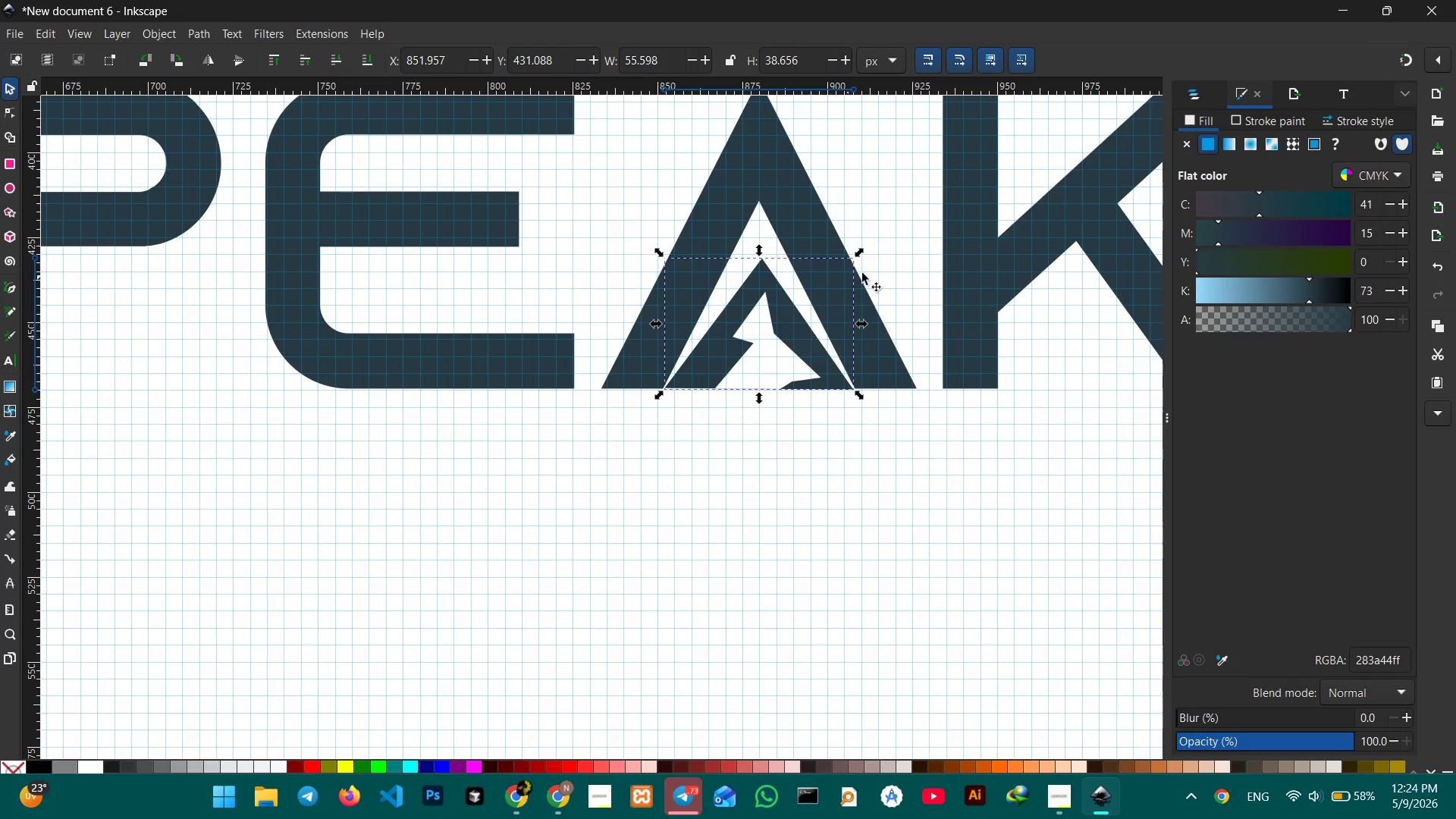 
hold_key(key=ControlLeft, duration=1.73)
left_click_drag(start_coordinate=[861, 252], to_coordinate=[850, 267])
 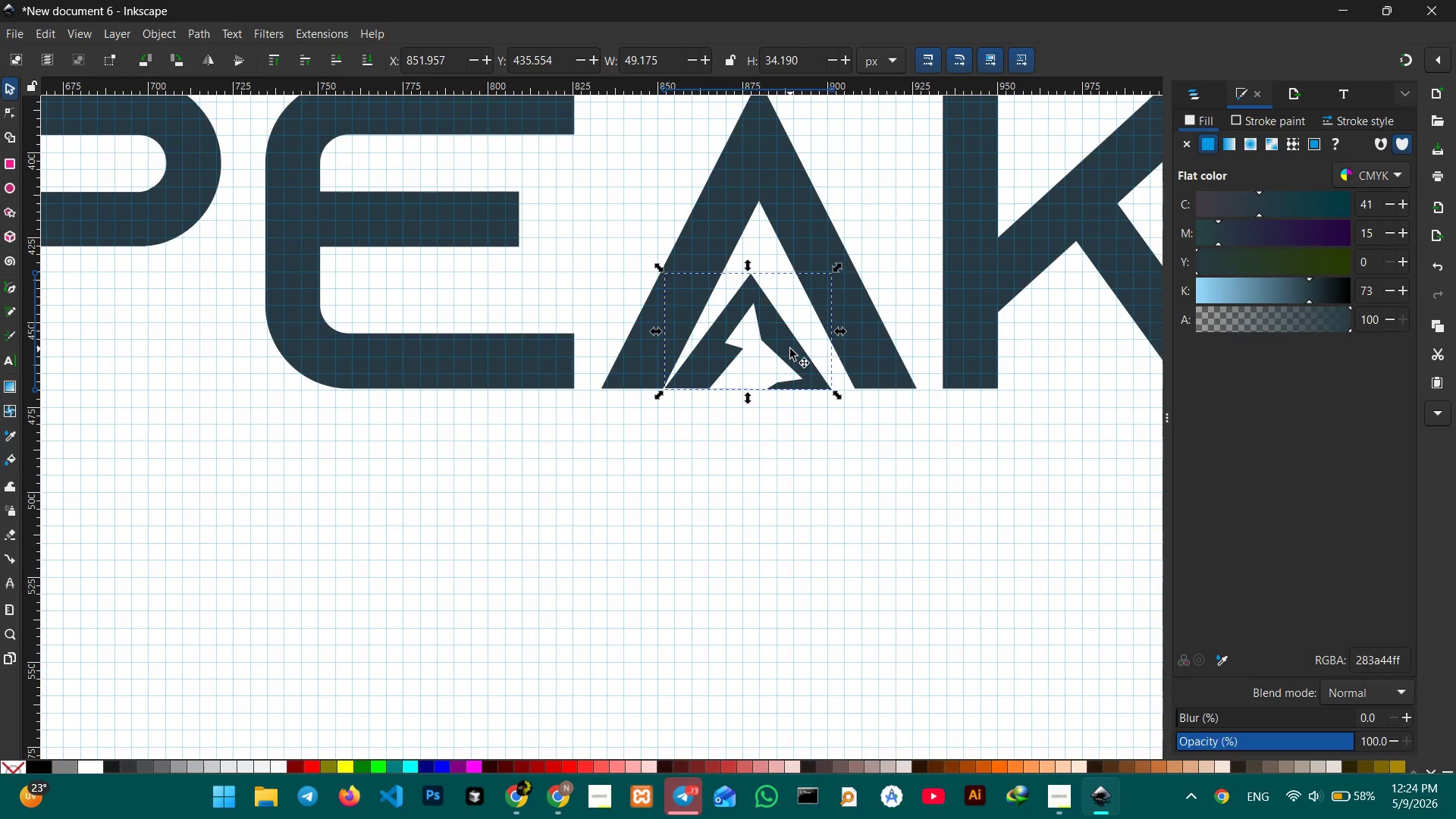 
left_click_drag(start_coordinate=[790, 349], to_coordinate=[803, 350])
 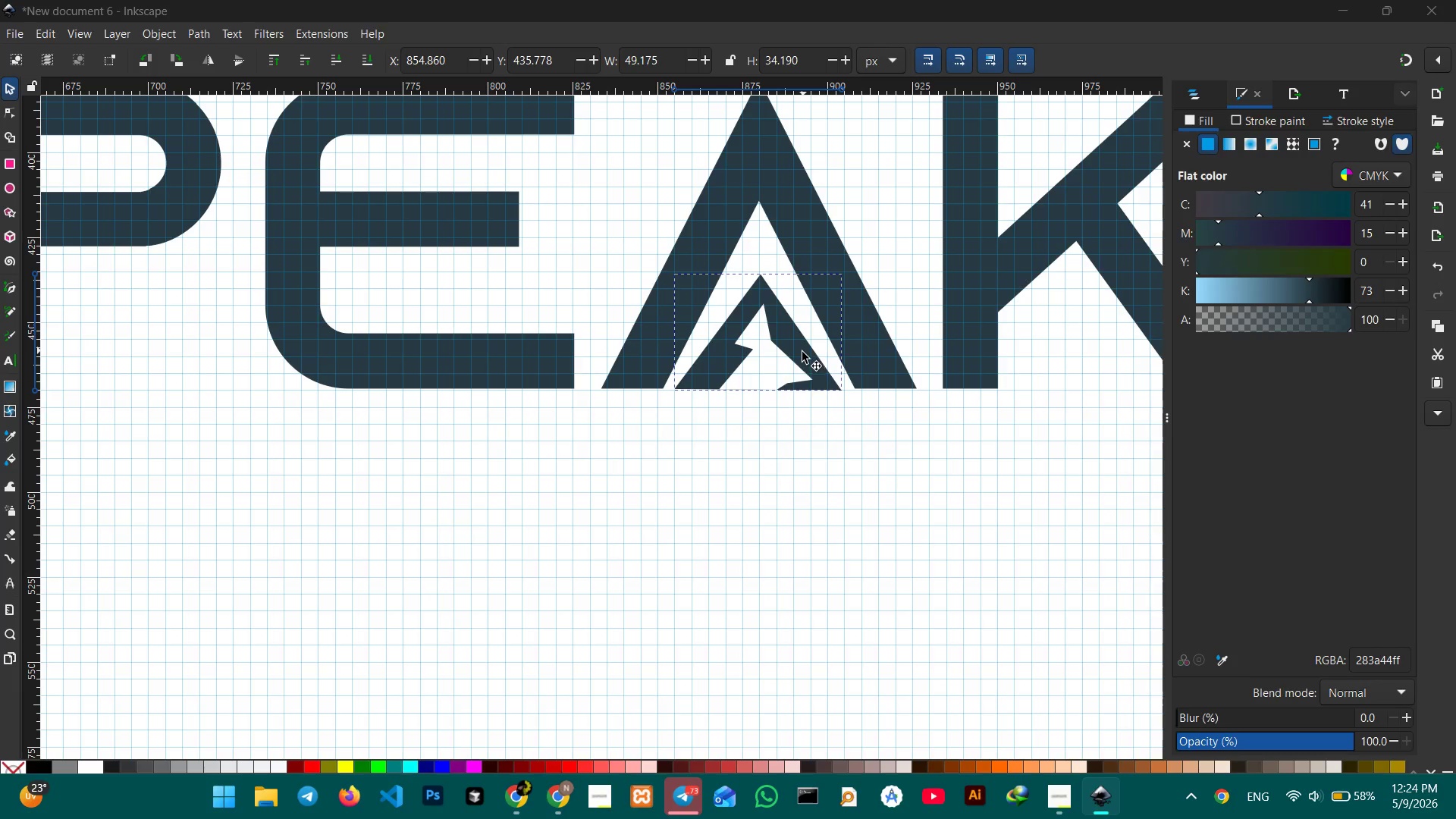 
hold_key(key=ControlLeft, duration=0.8)
scroll: coordinate [800, 353], scroll_direction: down, amount: 5.0
 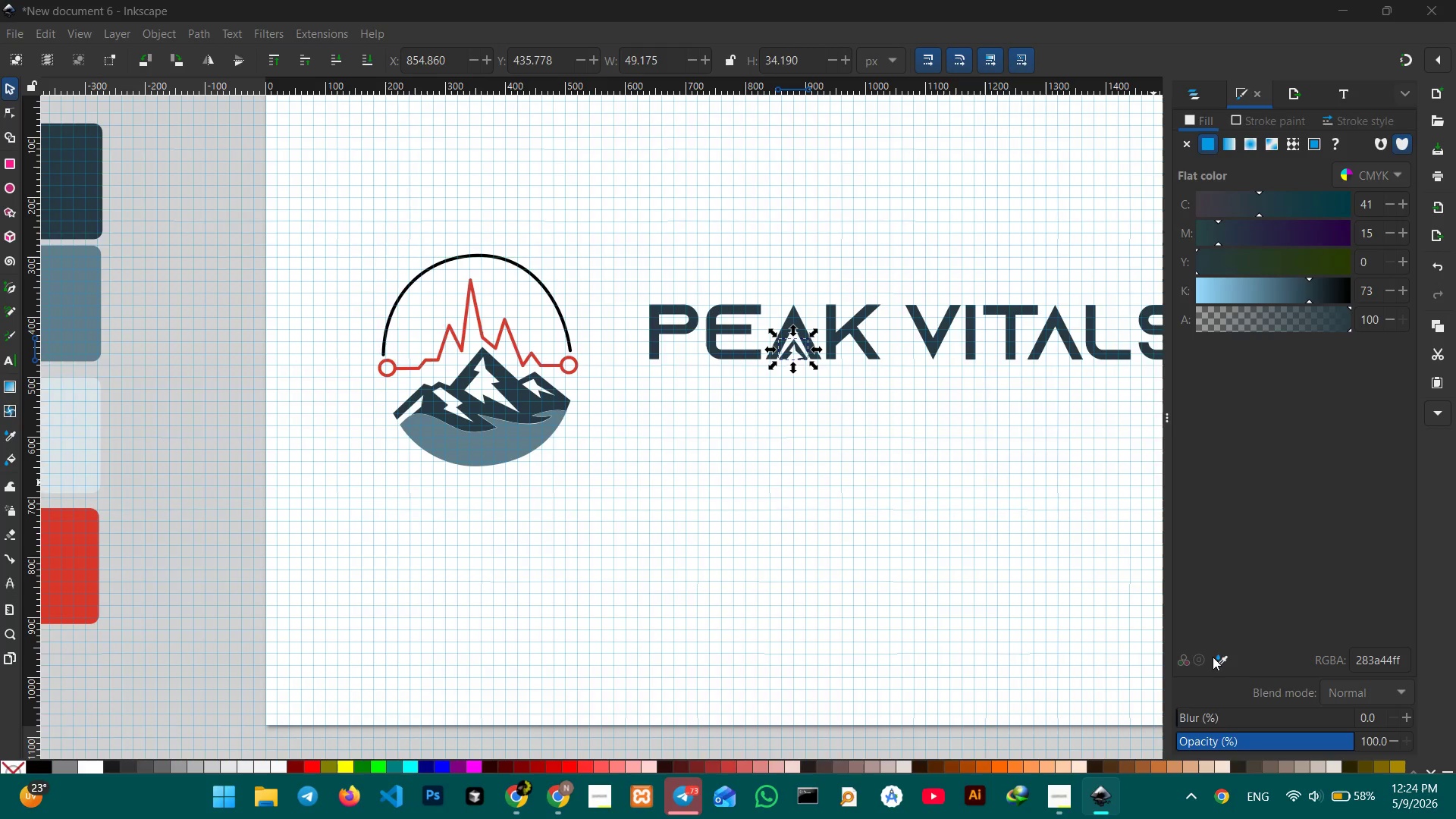 
left_click([1216, 657])
 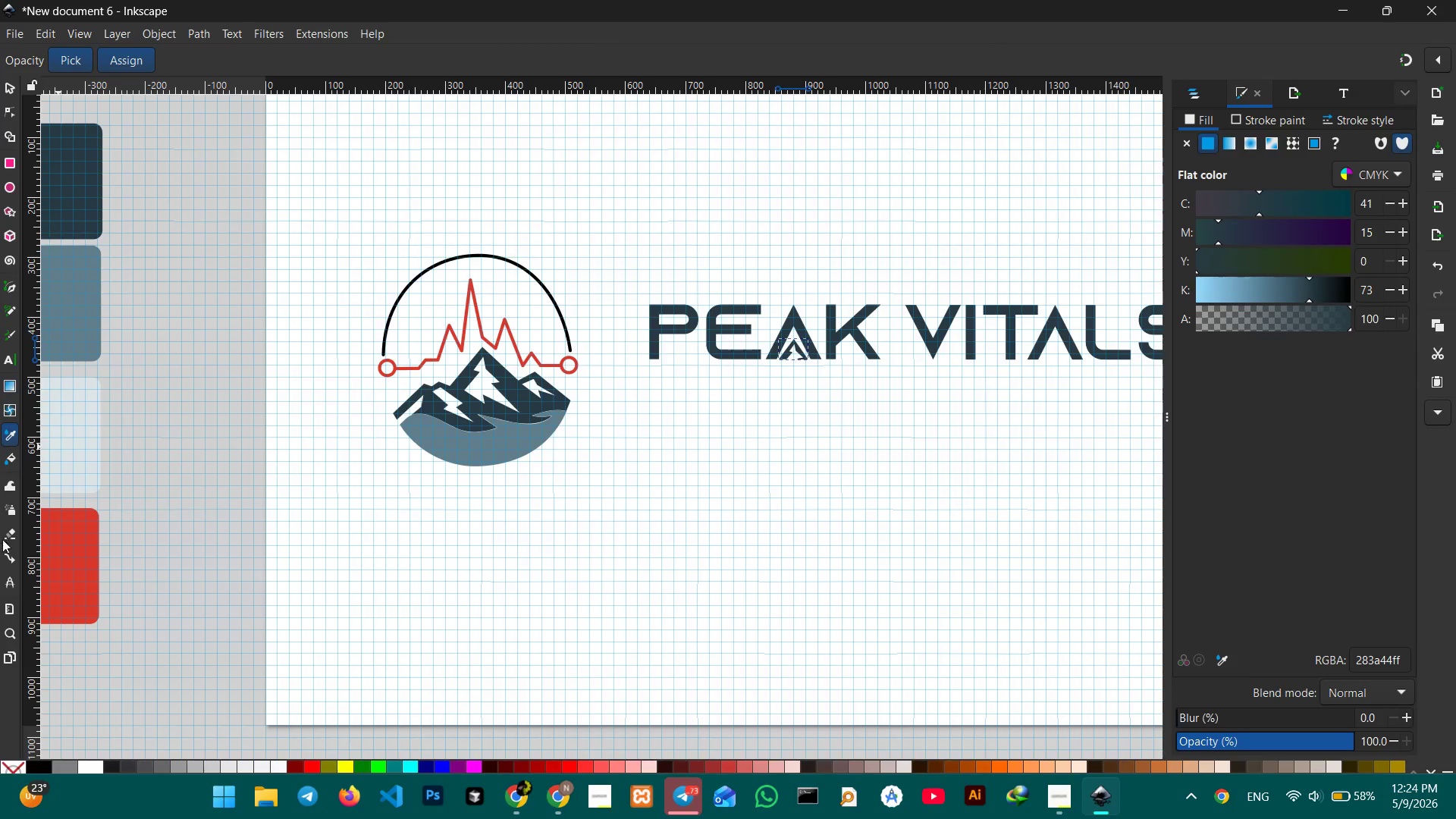 
left_click([71, 537])
 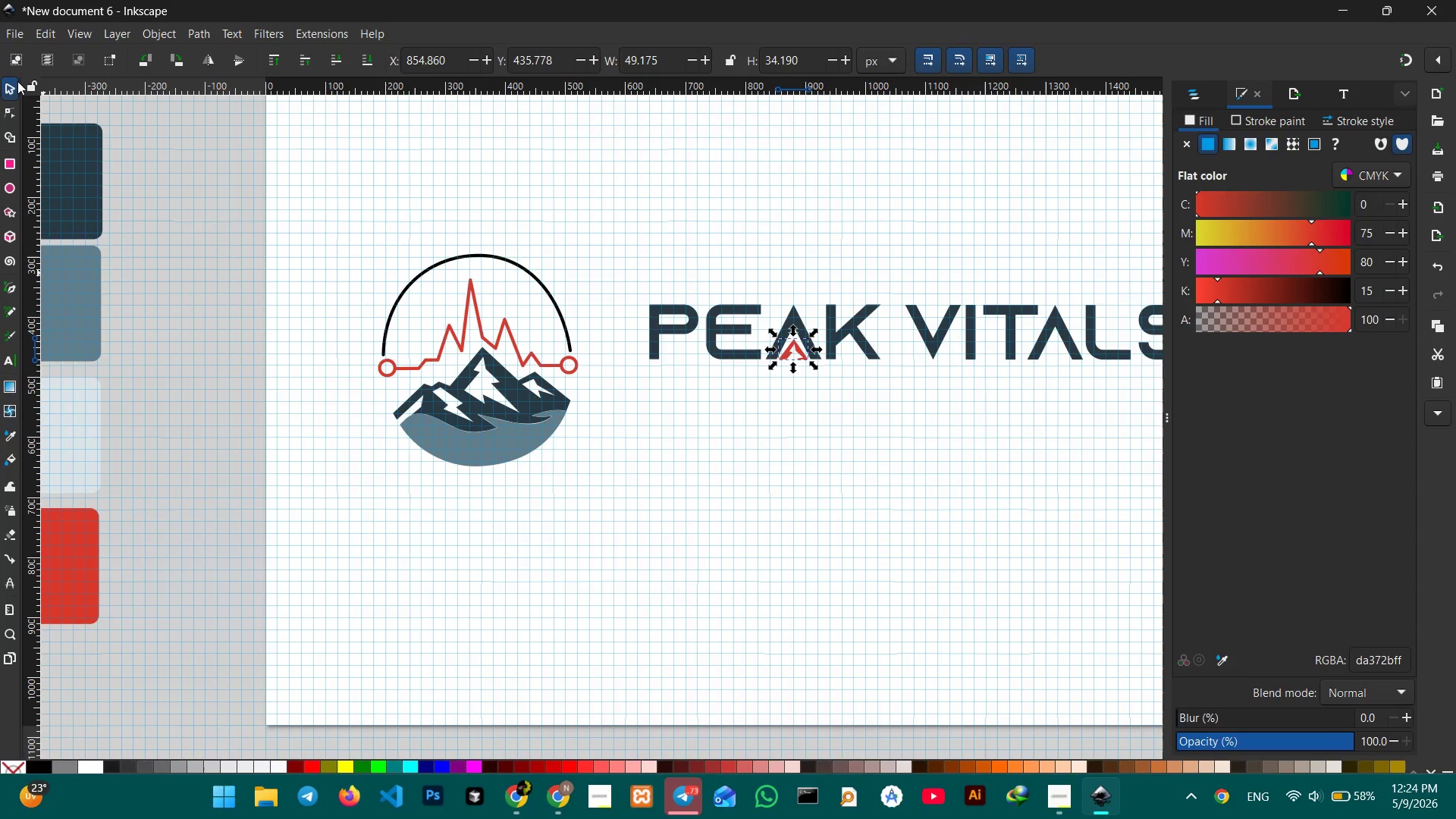 
left_click([14, 81])
 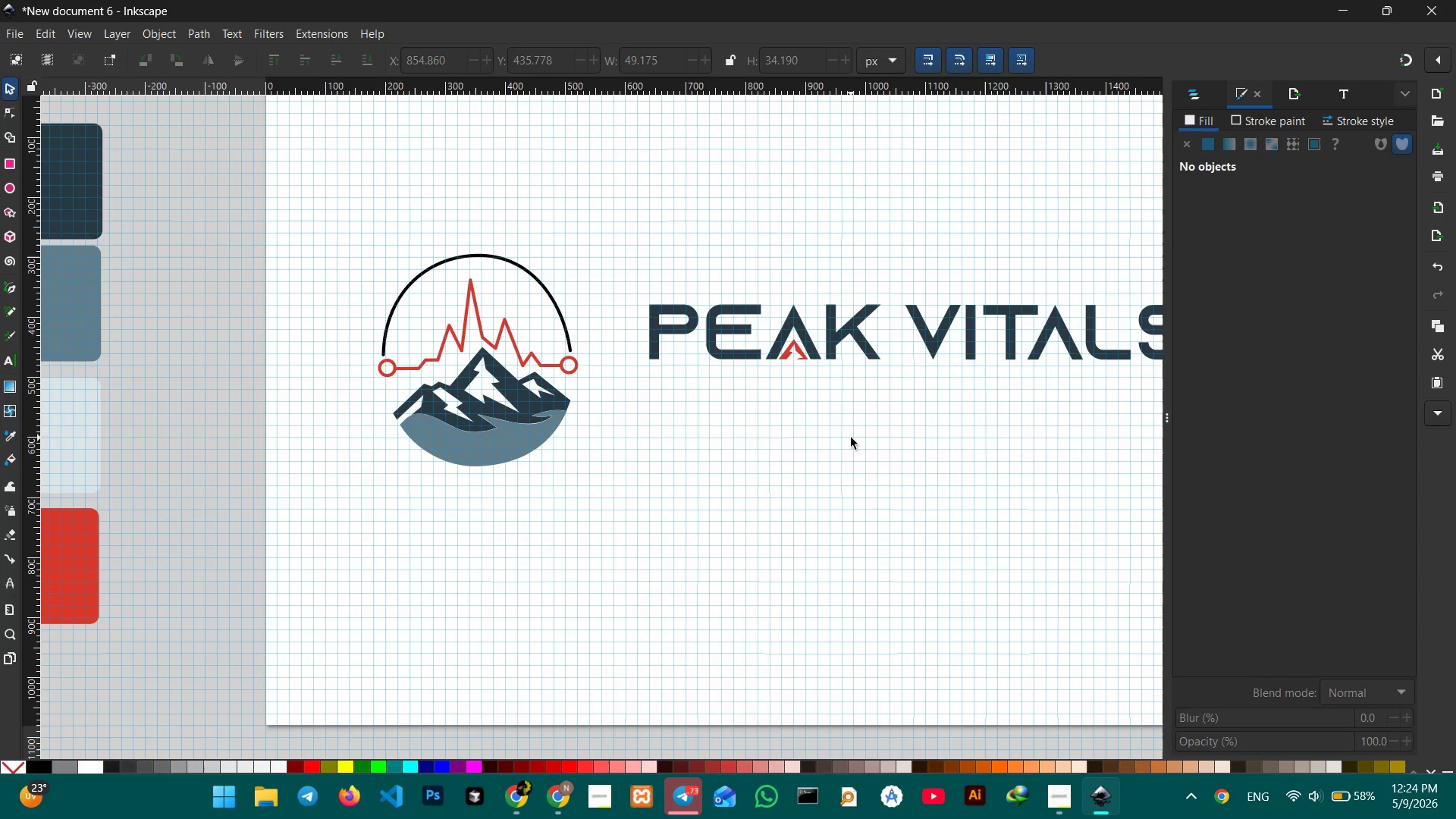 
key(Control+ControlLeft)
 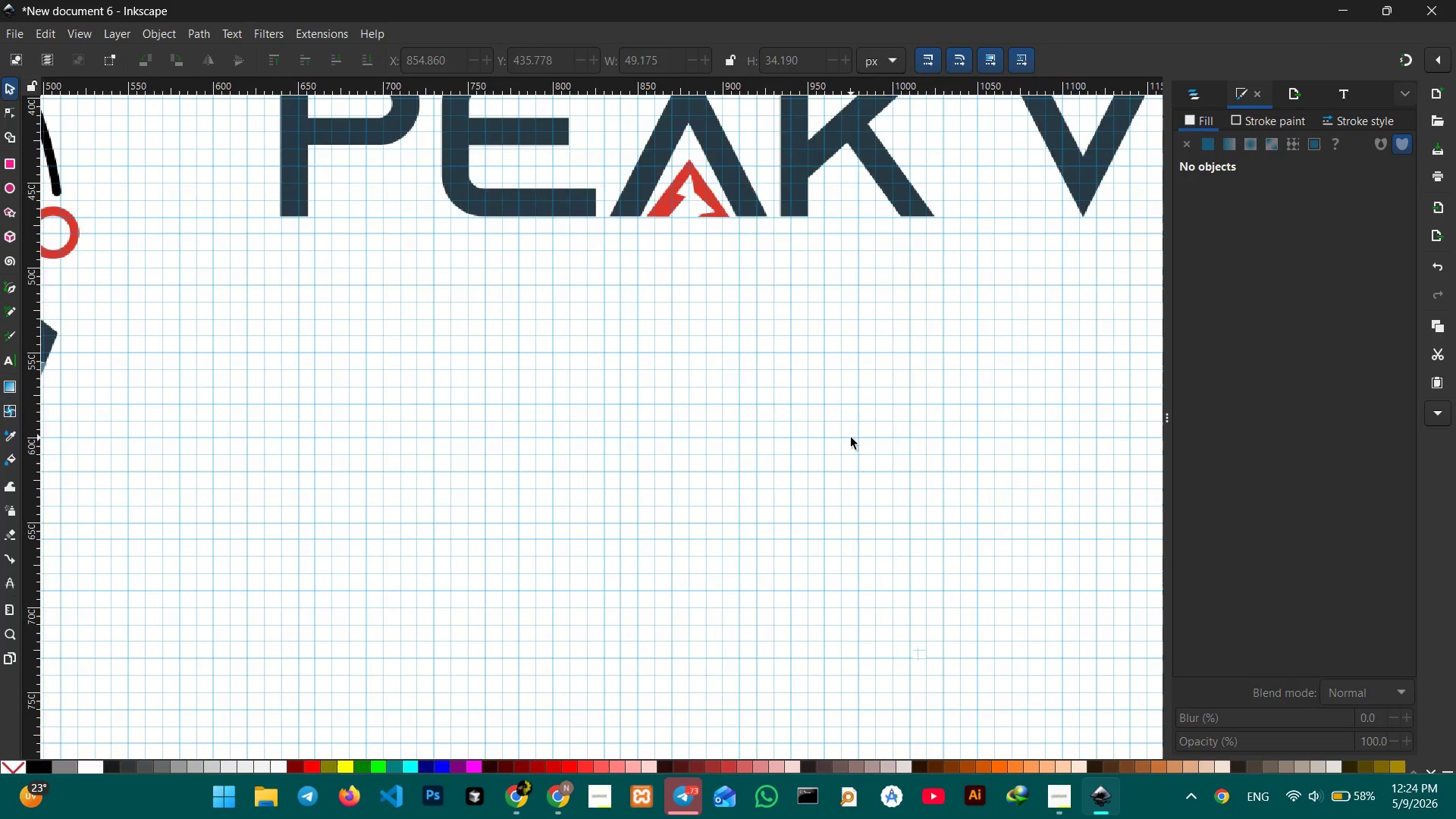 
scroll: coordinate [851, 438], scroll_direction: up, amount: 3.0
 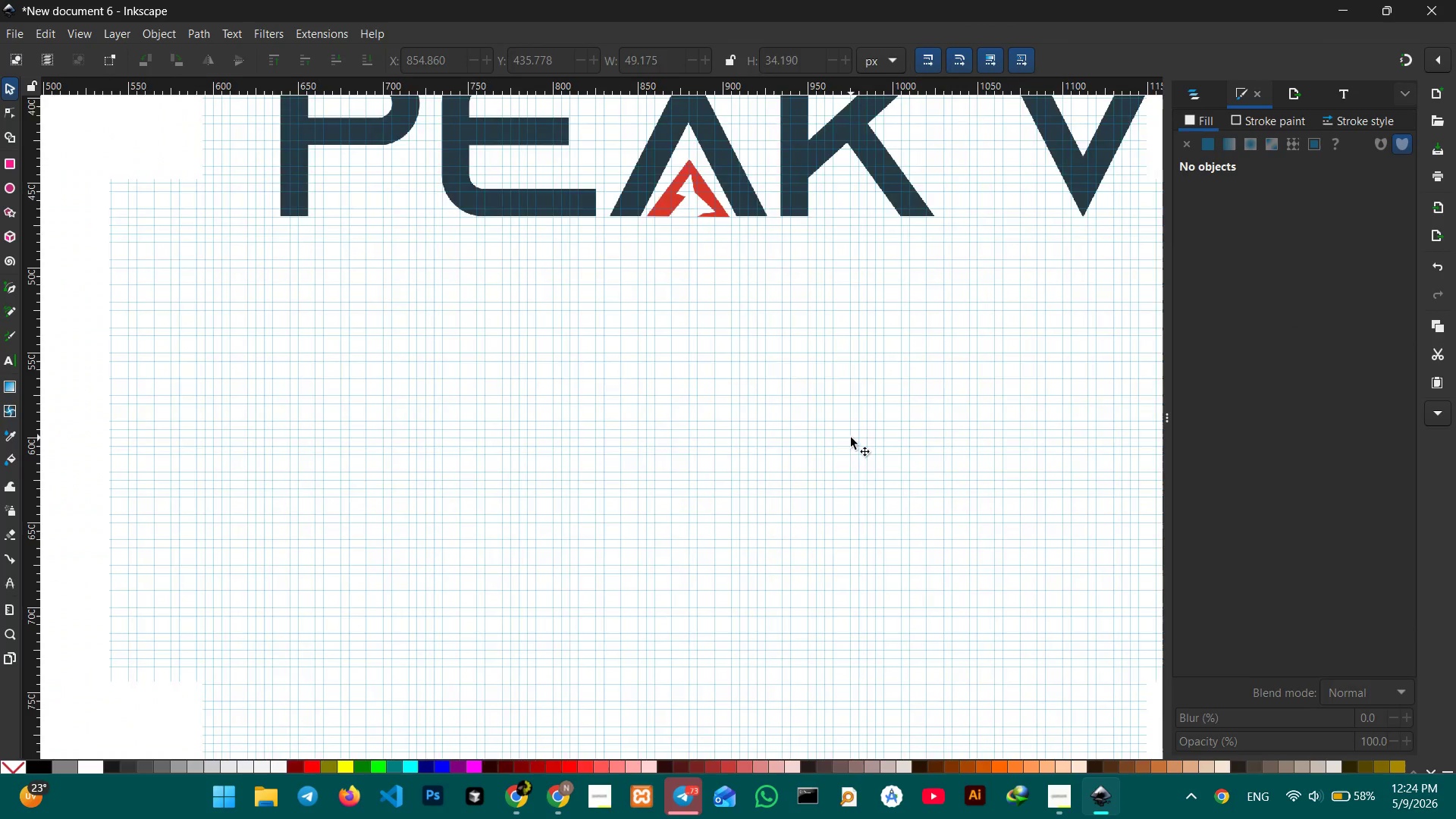 
hold_key(key=ControlLeft, duration=0.41)
scroll: coordinate [851, 438], scroll_direction: down, amount: 1.0
 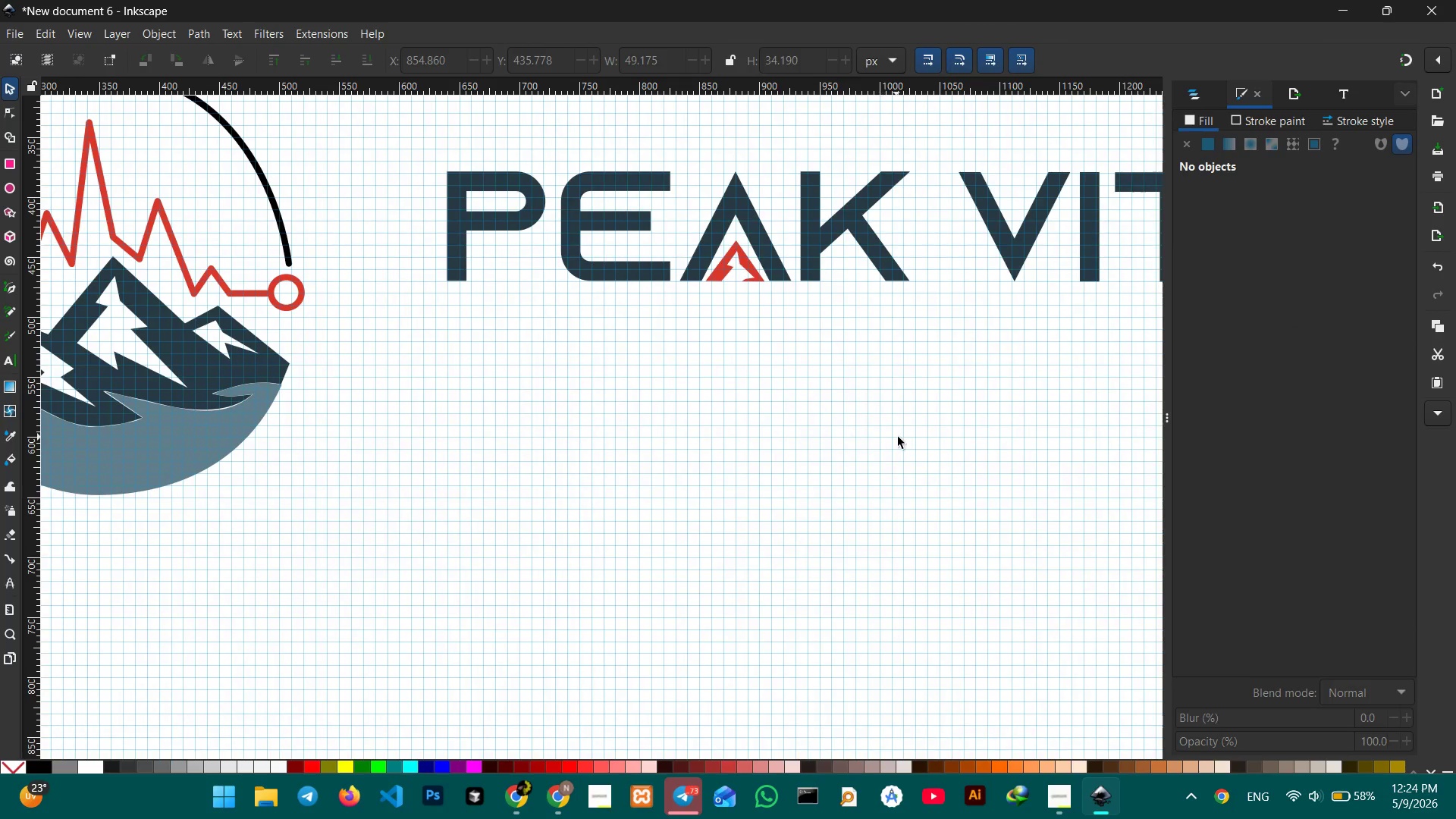 
hold_key(key=Space, duration=0.75)
 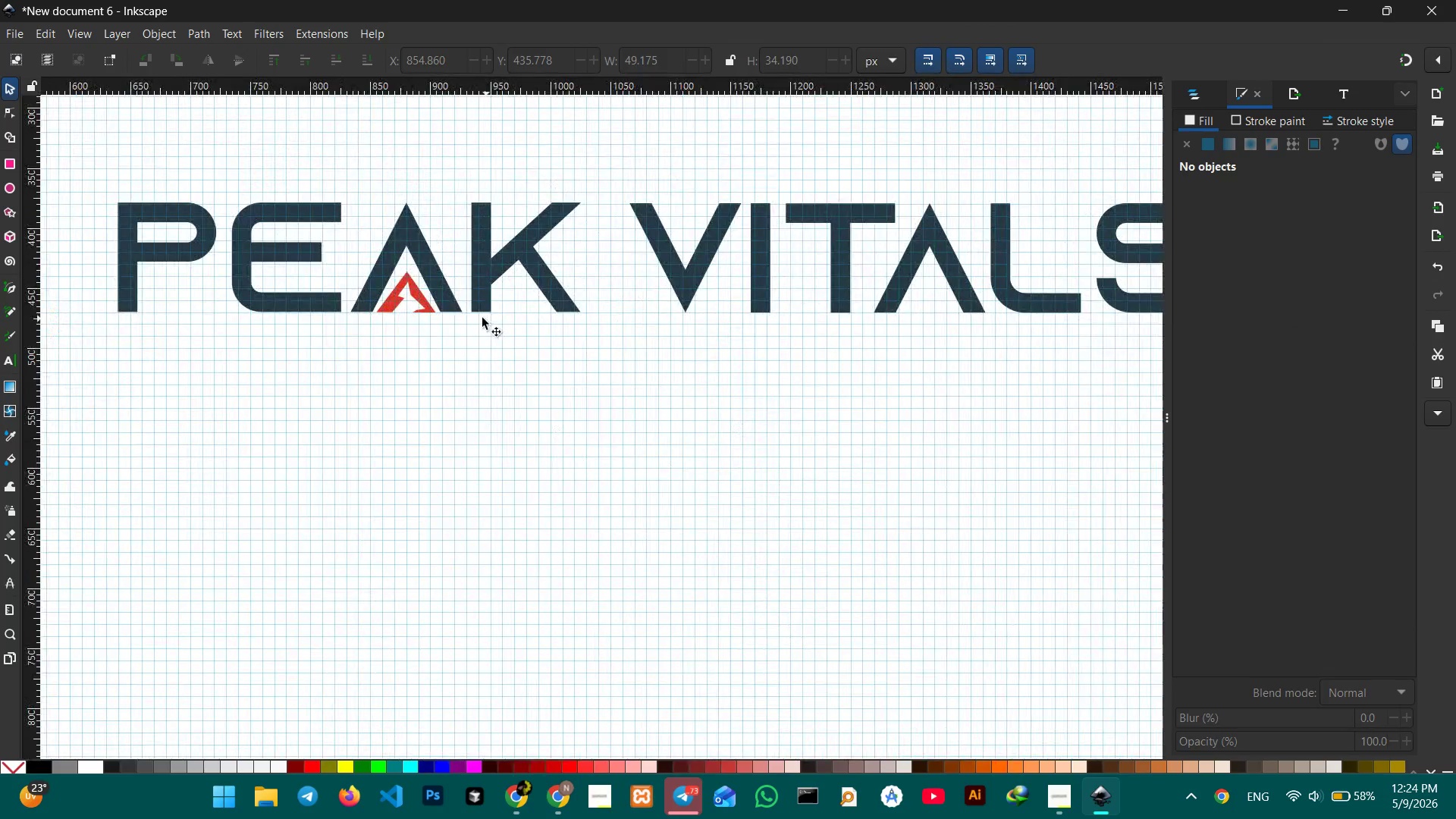 
left_click_drag(start_coordinate=[941, 436], to_coordinate=[576, 466])
 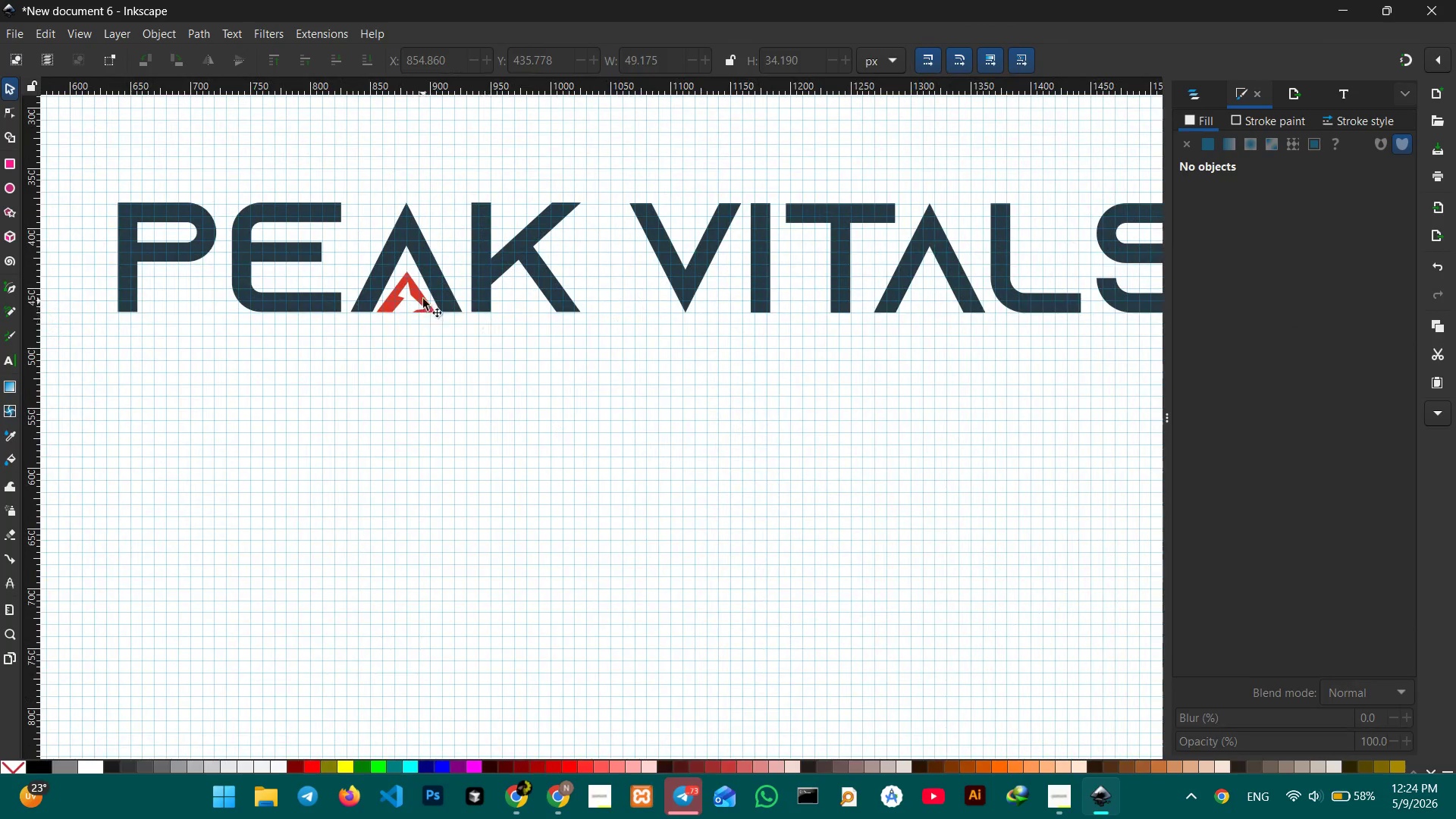 
left_click([423, 297])
 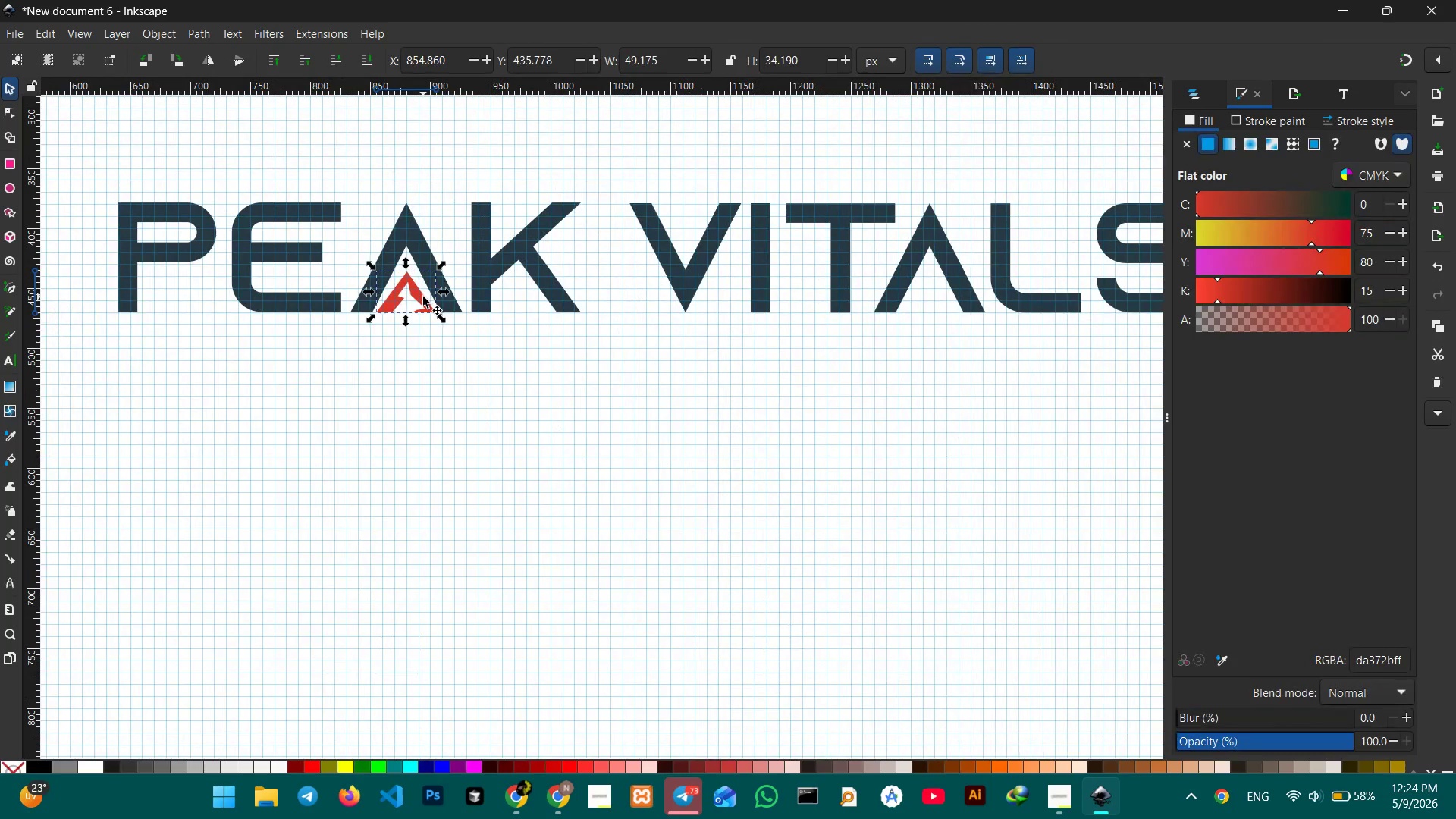 
key(Control+C)
 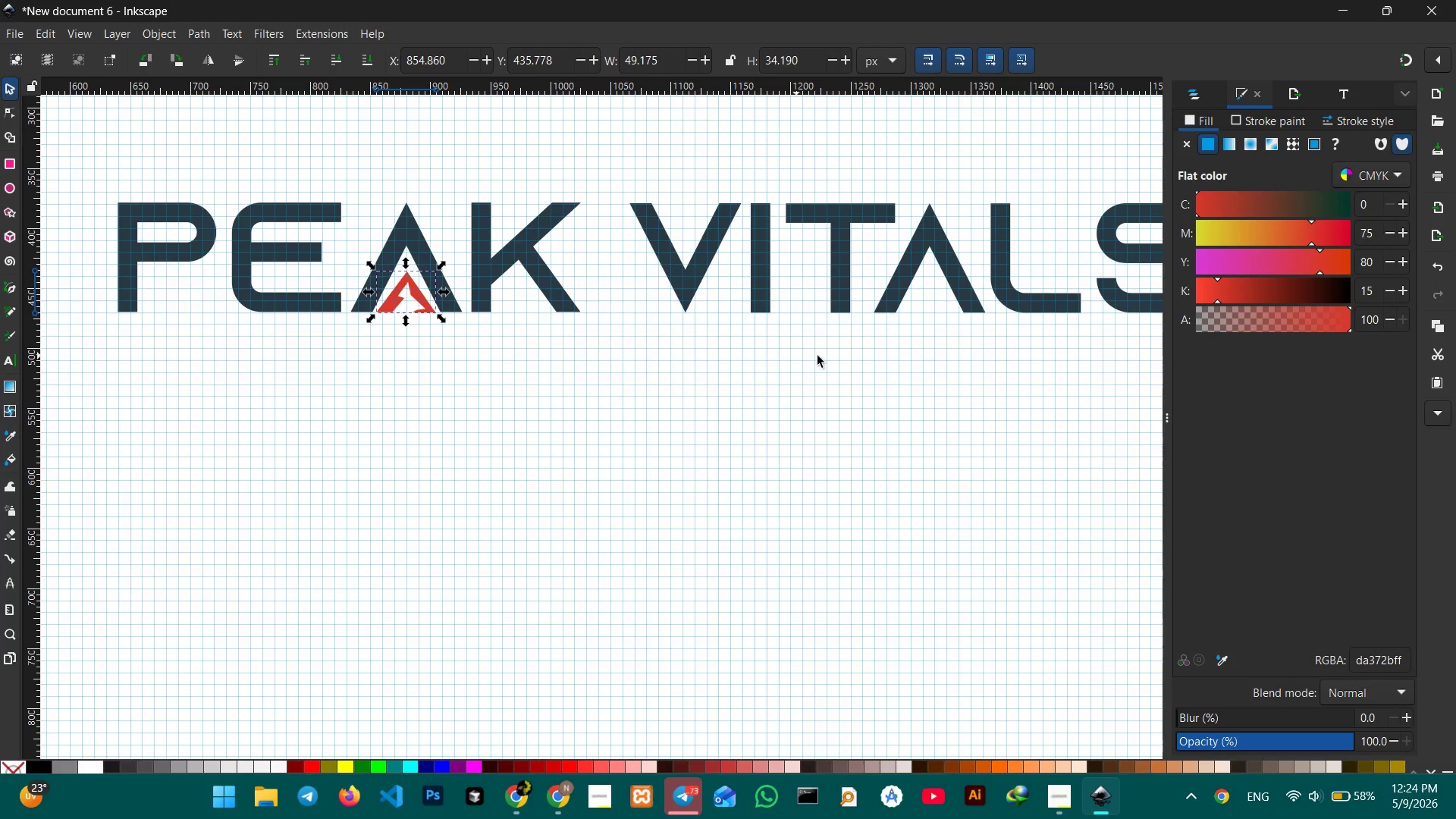 
hold_key(key=Space, duration=0.88)
 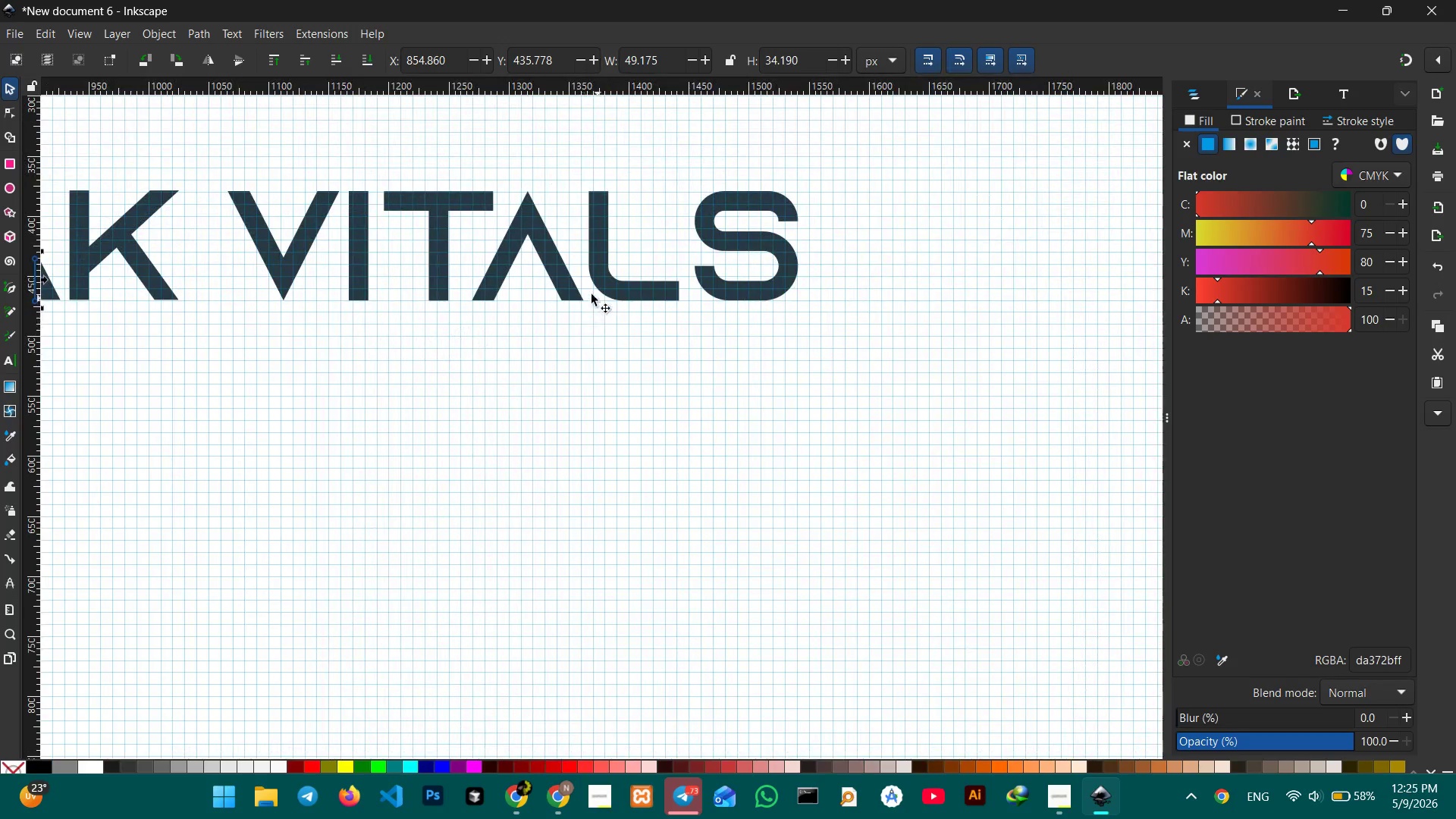 
left_click_drag(start_coordinate=[861, 359], to_coordinate=[398, 355])
 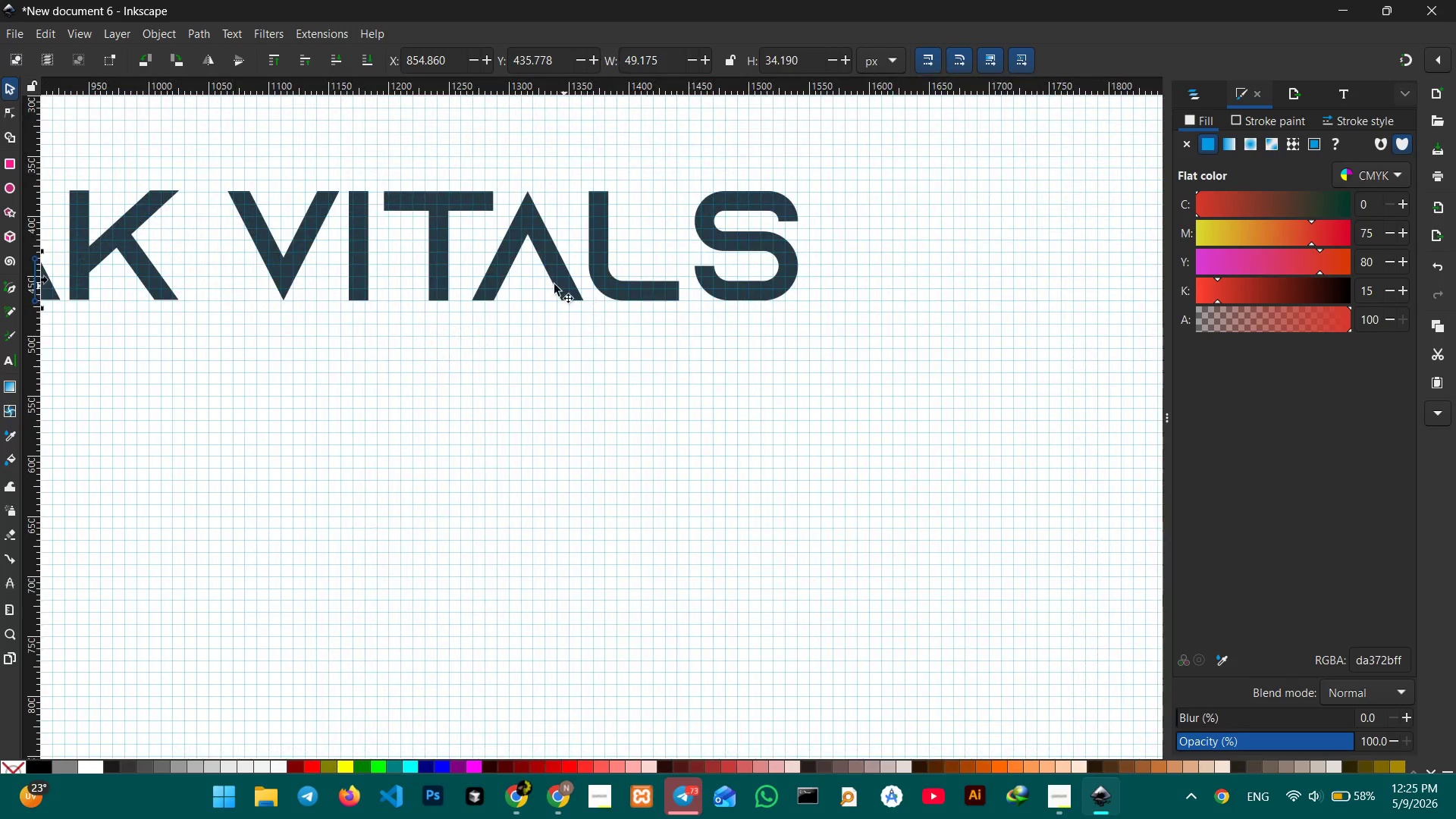 
left_click([552, 284])
 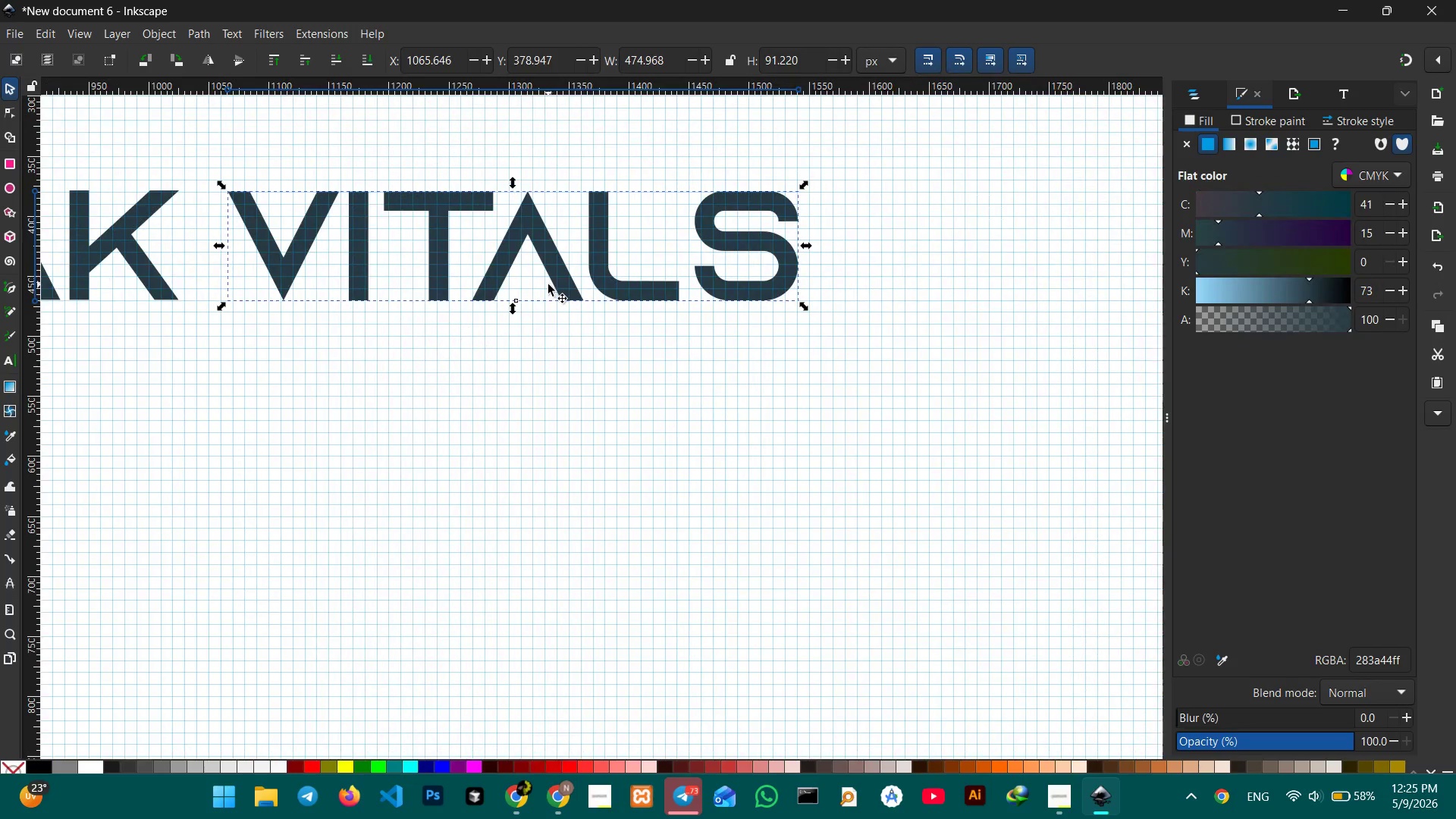 
hold_key(key=ControlLeft, duration=0.64)
scroll: coordinate [548, 284], scroll_direction: up, amount: 3.0
 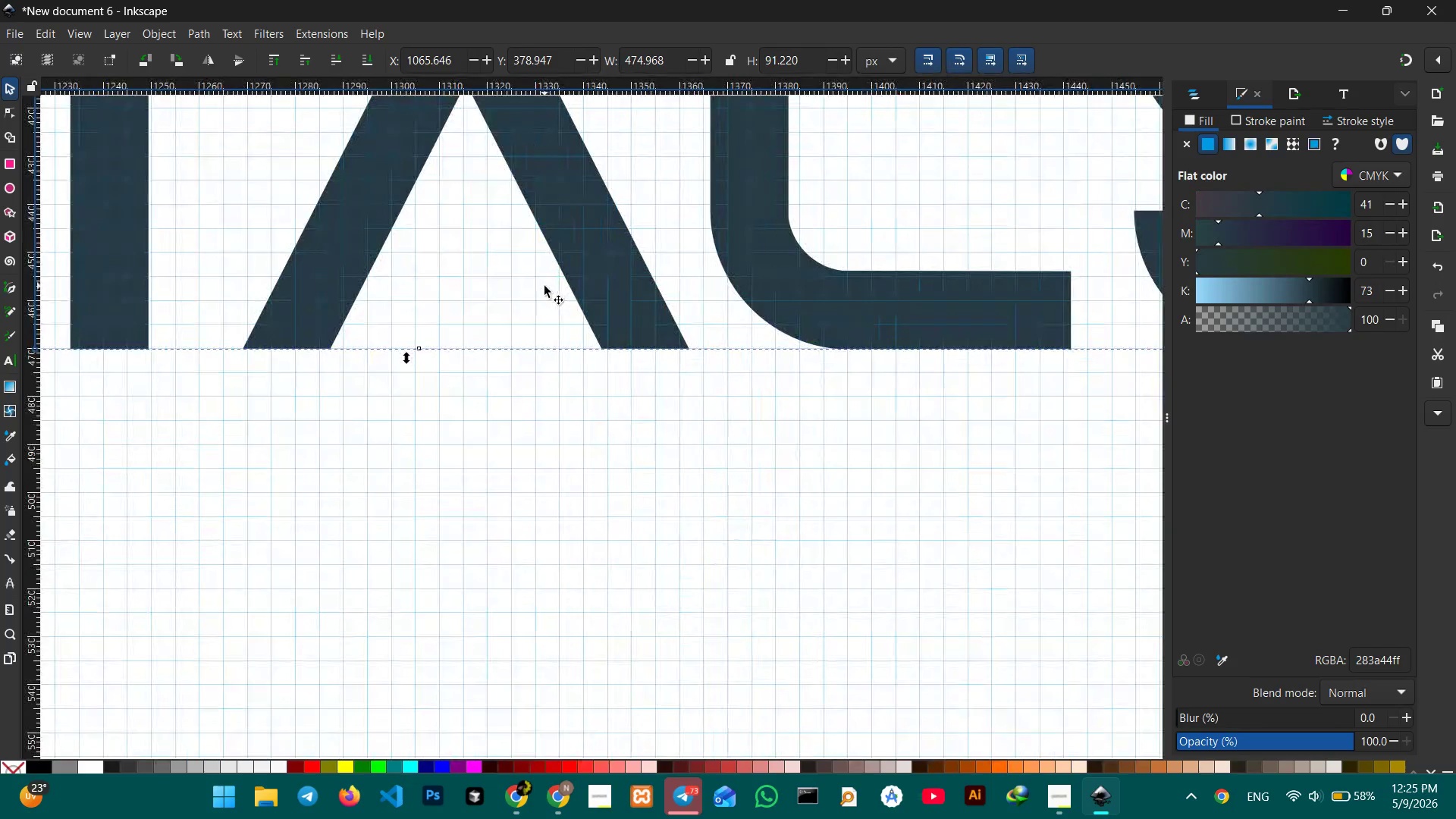 
key(Control+V)
 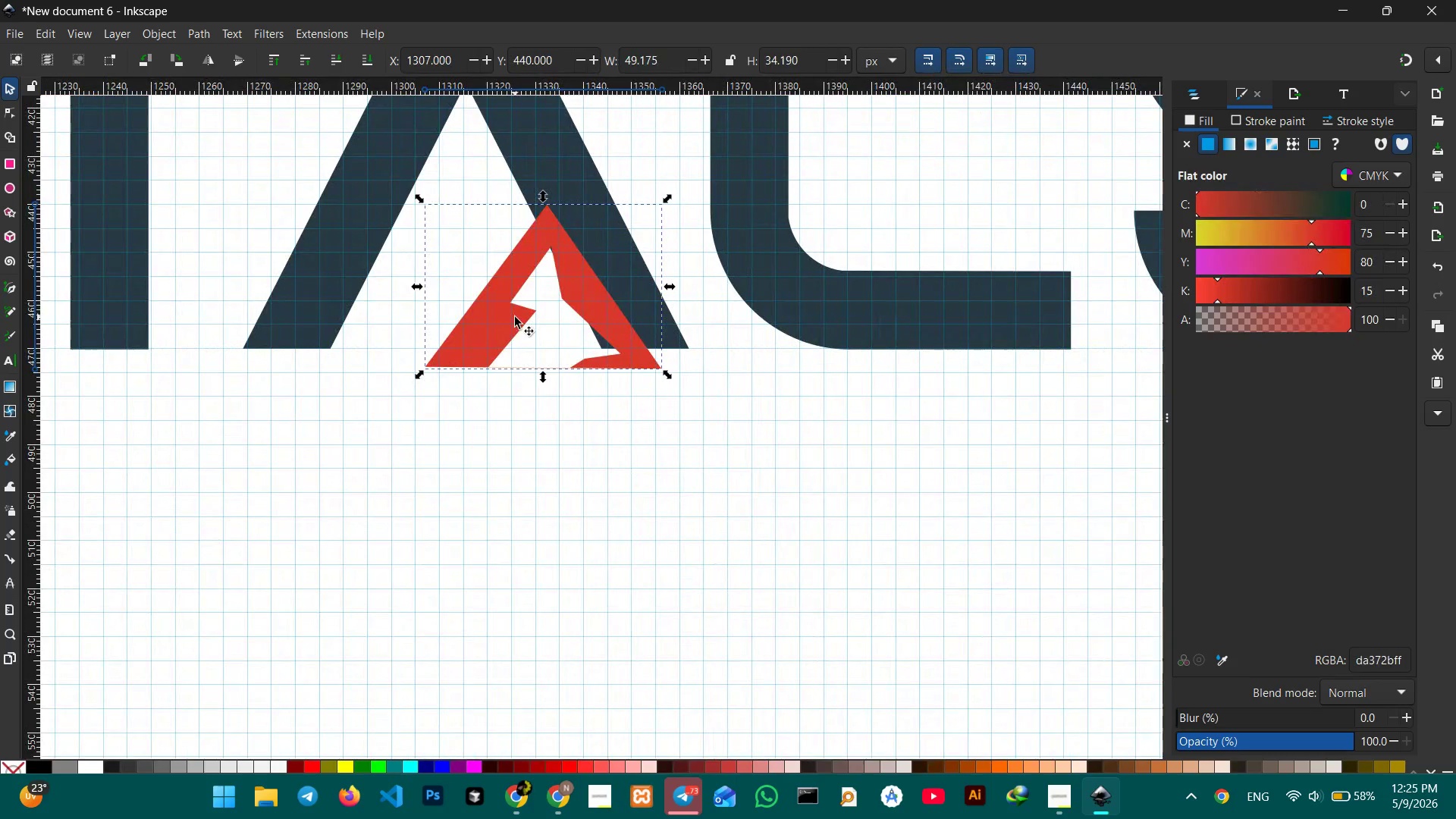 
left_click_drag(start_coordinate=[515, 317], to_coordinate=[437, 293])
 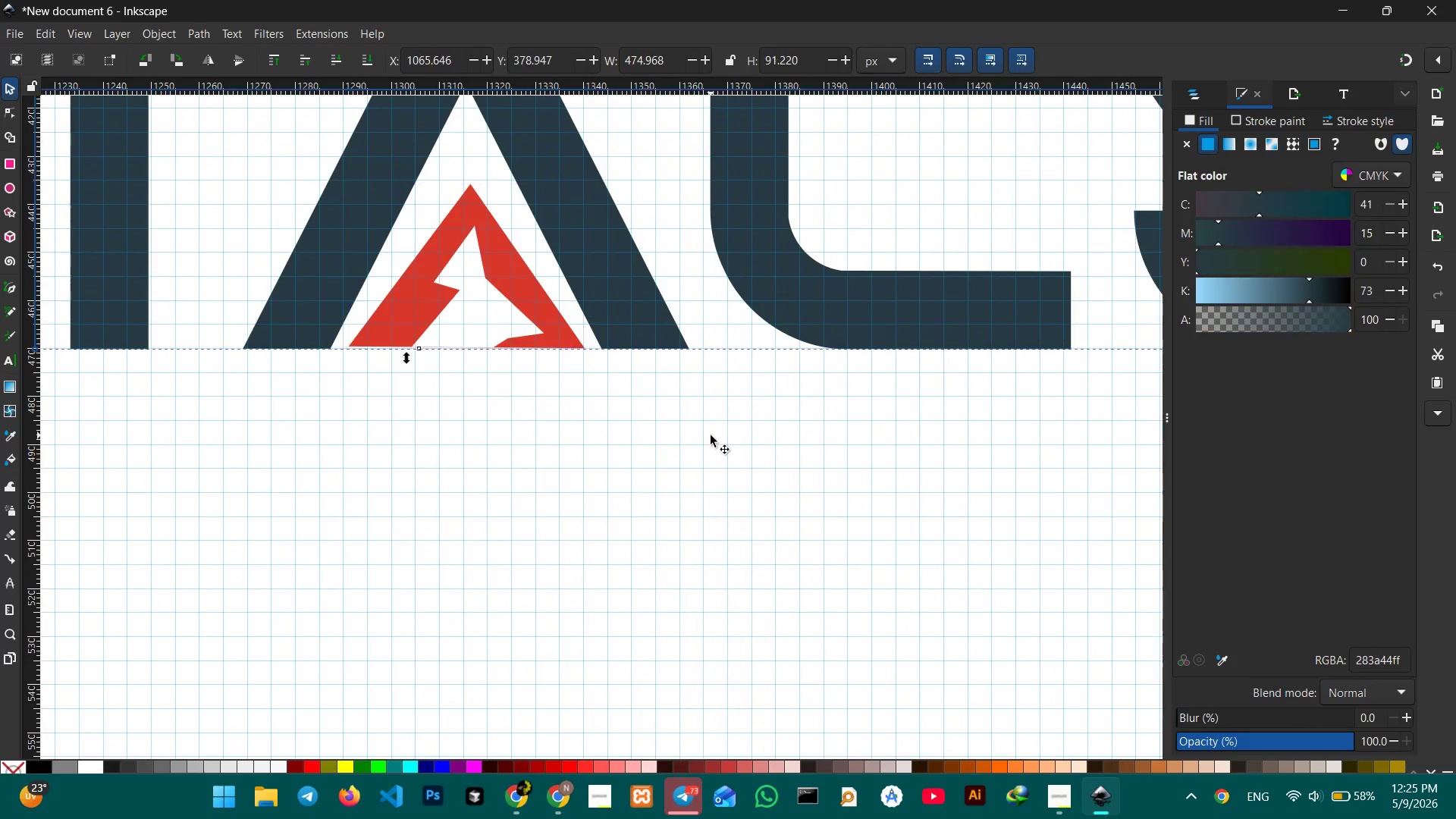 
double_click([711, 435])
 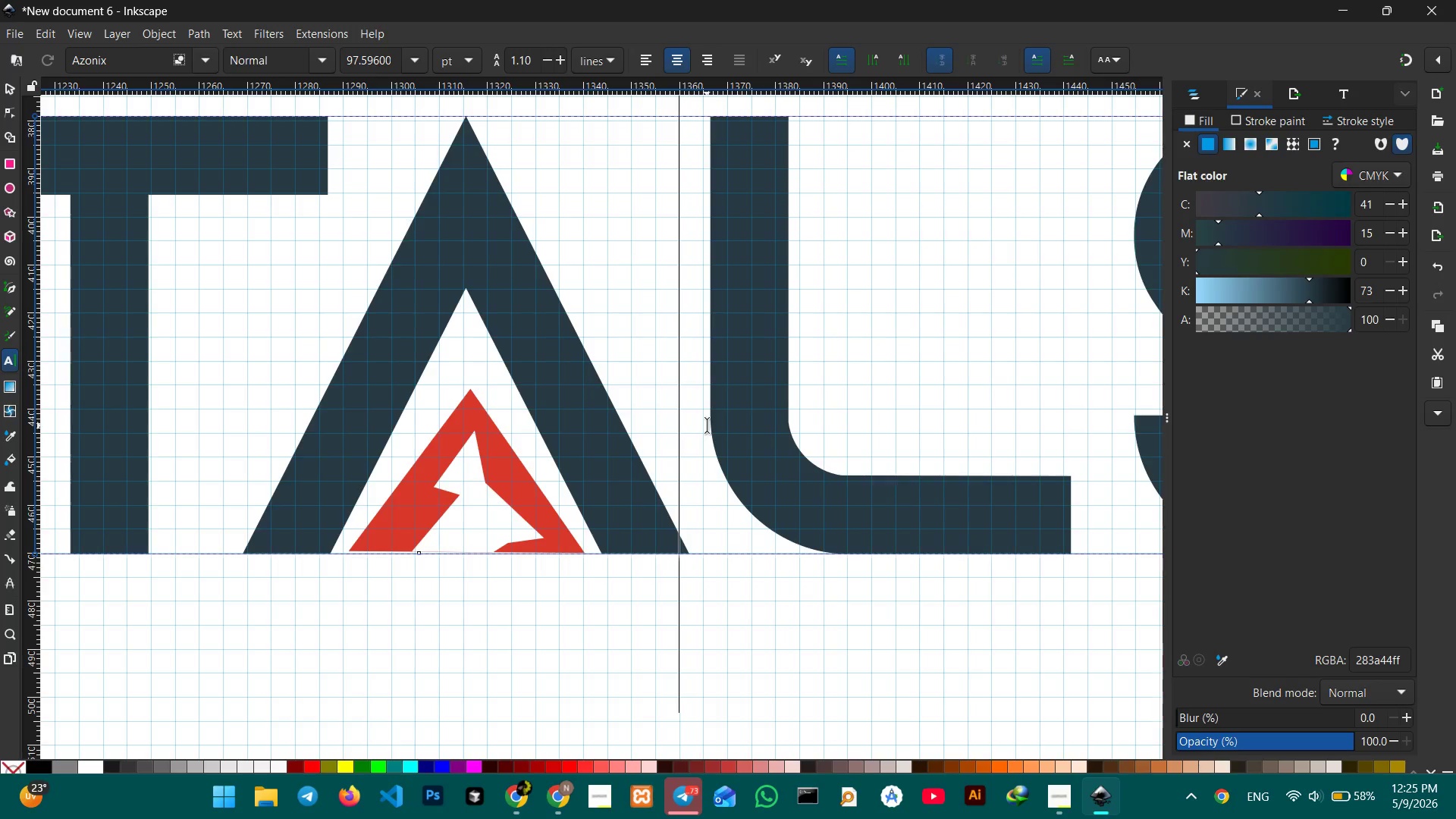 
key(Control+ControlLeft)
 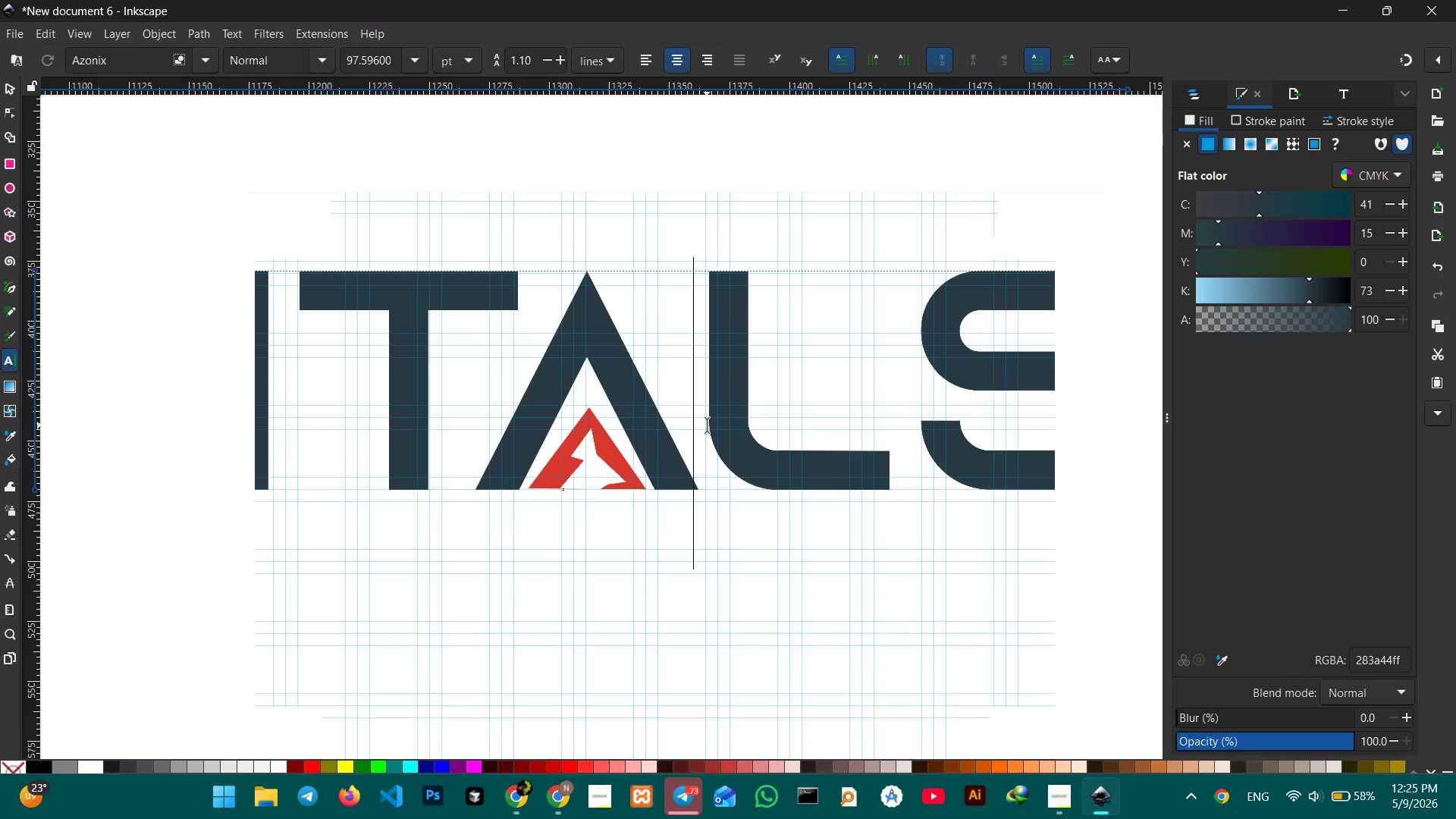 
scroll: coordinate [707, 425], scroll_direction: down, amount: 3.0
 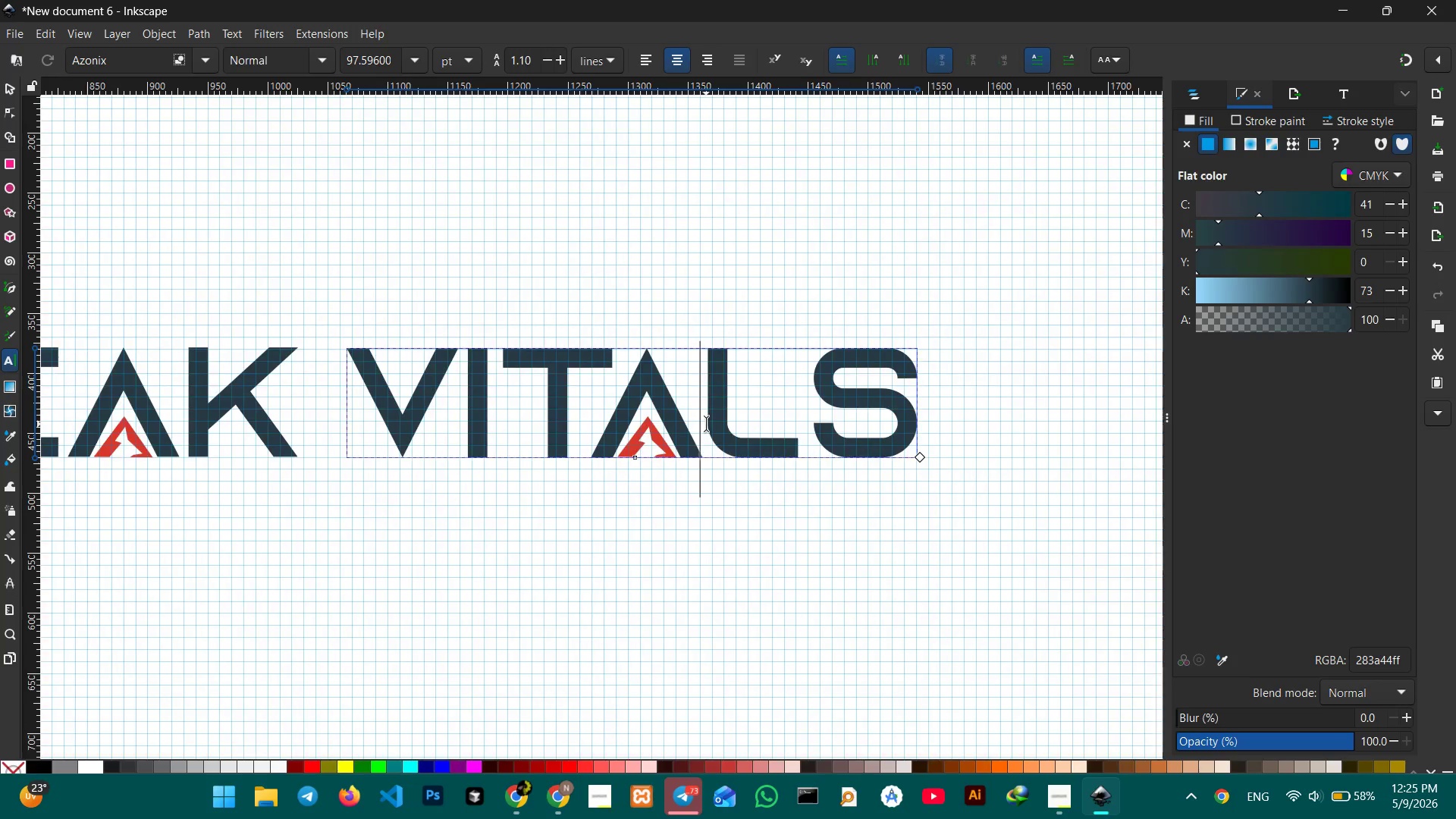 
key(Control+ControlLeft)
 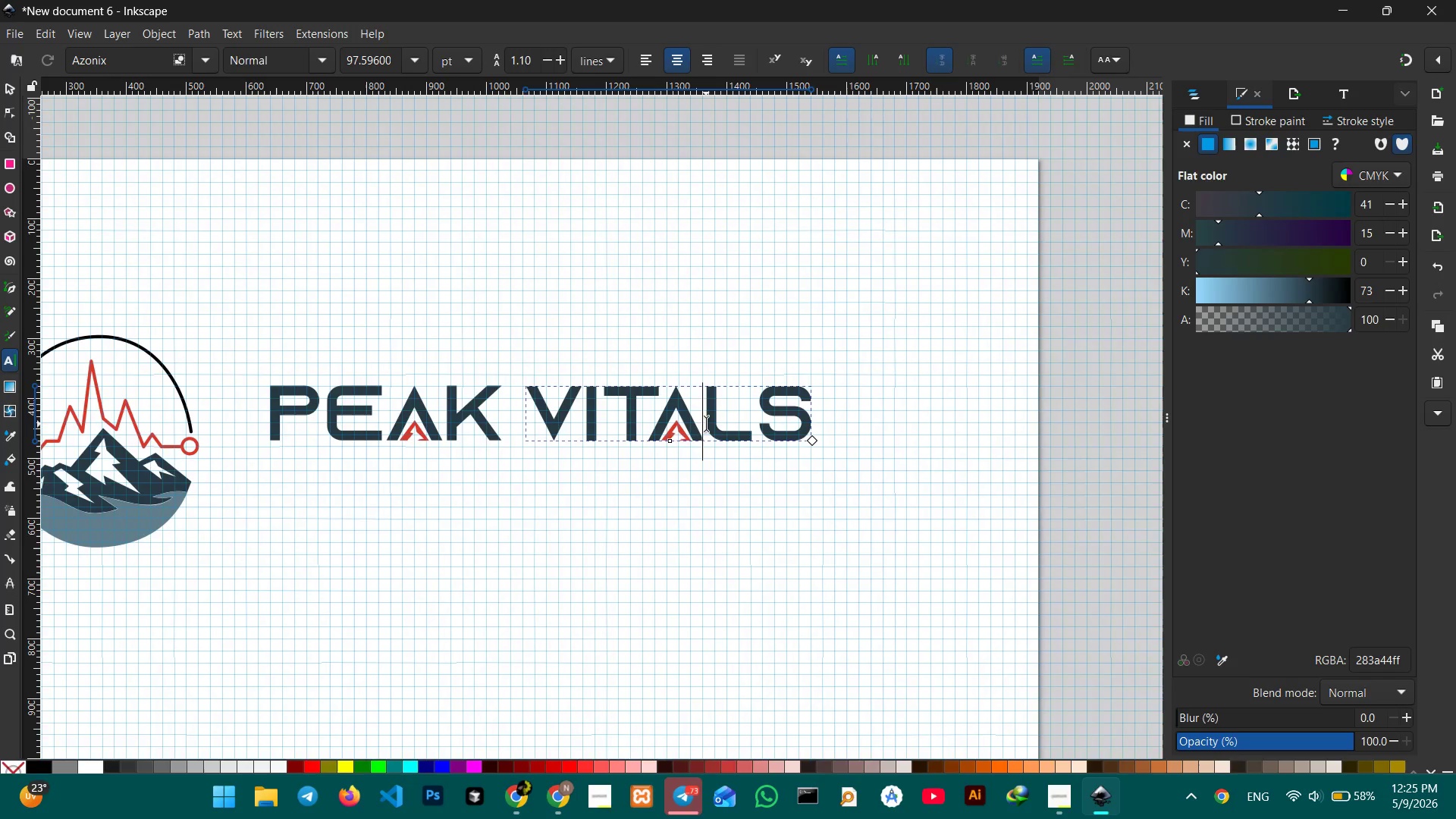 
scroll: coordinate [706, 424], scroll_direction: down, amount: 2.0
 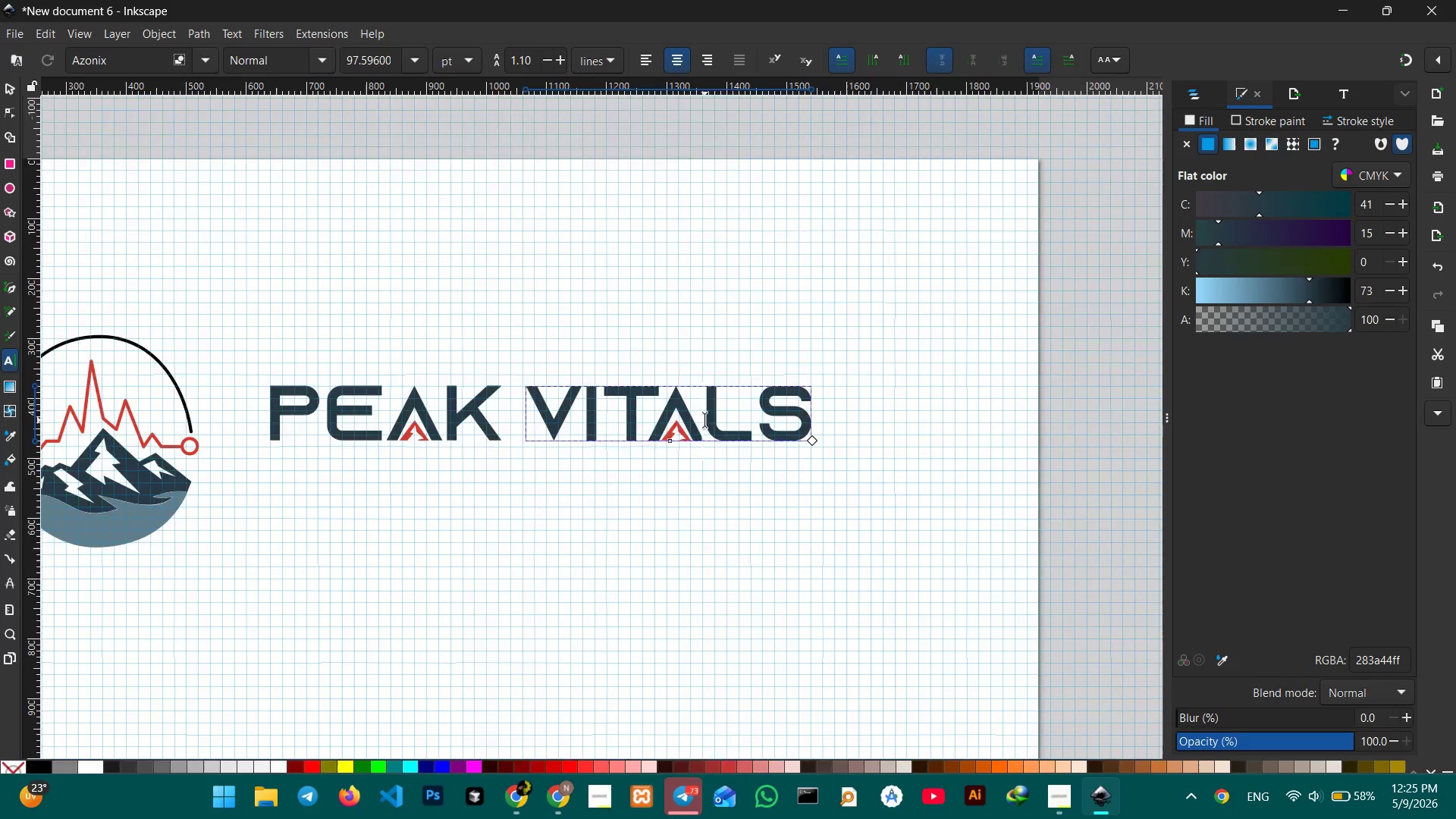 
hold_key(key=ControlLeft, duration=0.72)
scroll: coordinate [697, 417], scroll_direction: none, amount: 0.0
 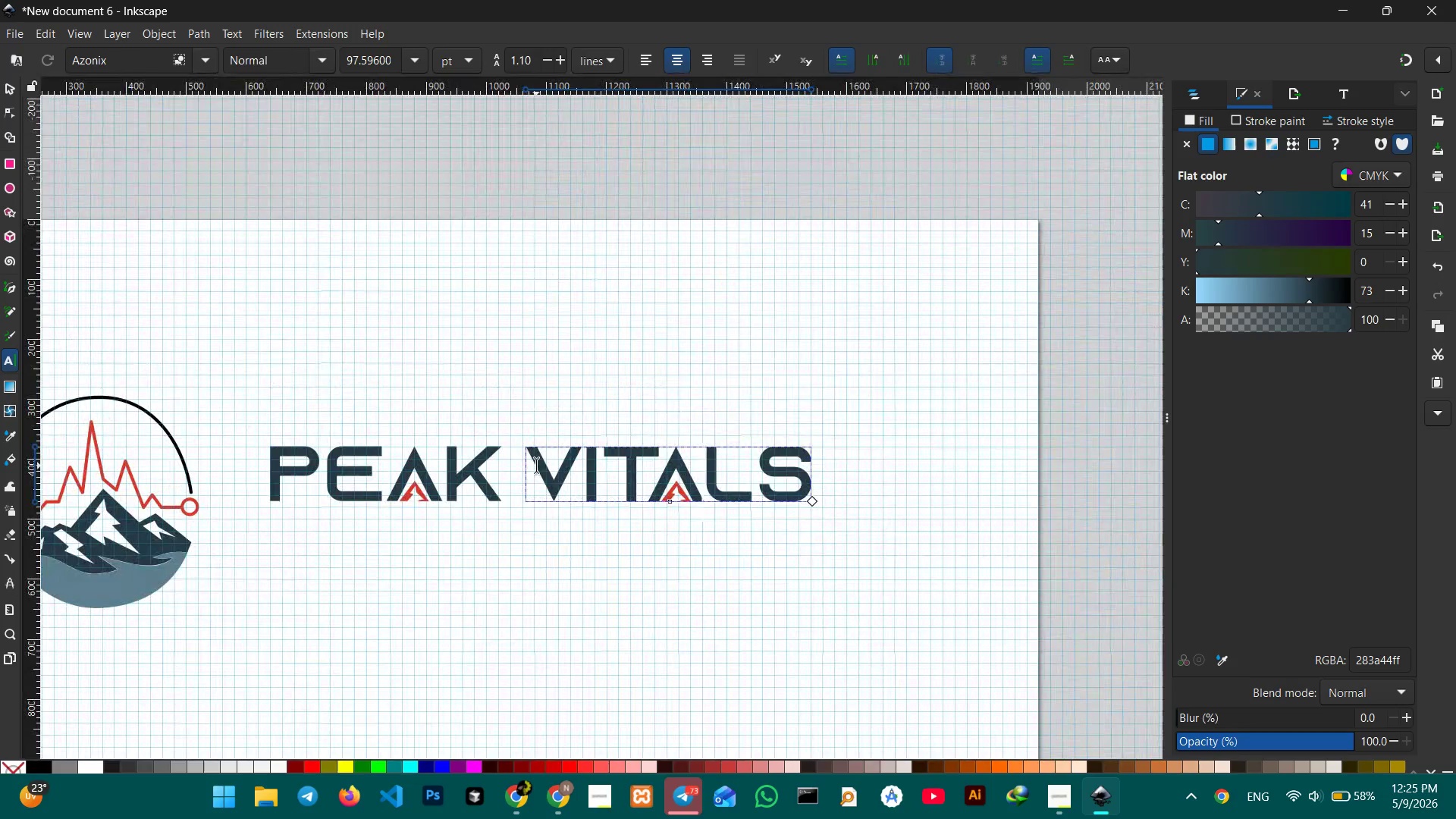 
left_click_drag(start_coordinate=[536, 466], to_coordinate=[839, 463])
 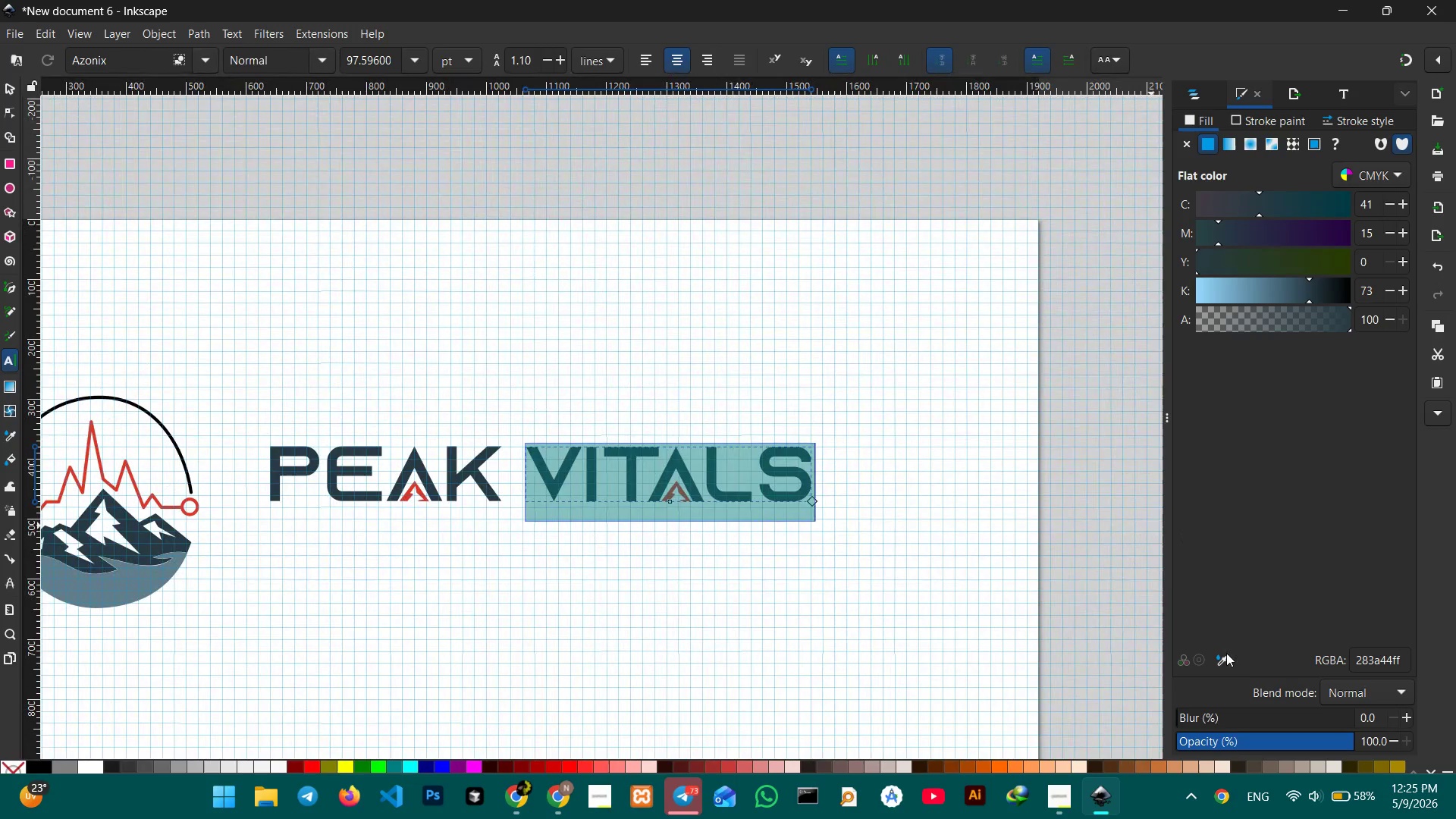 
left_click([1226, 654])
 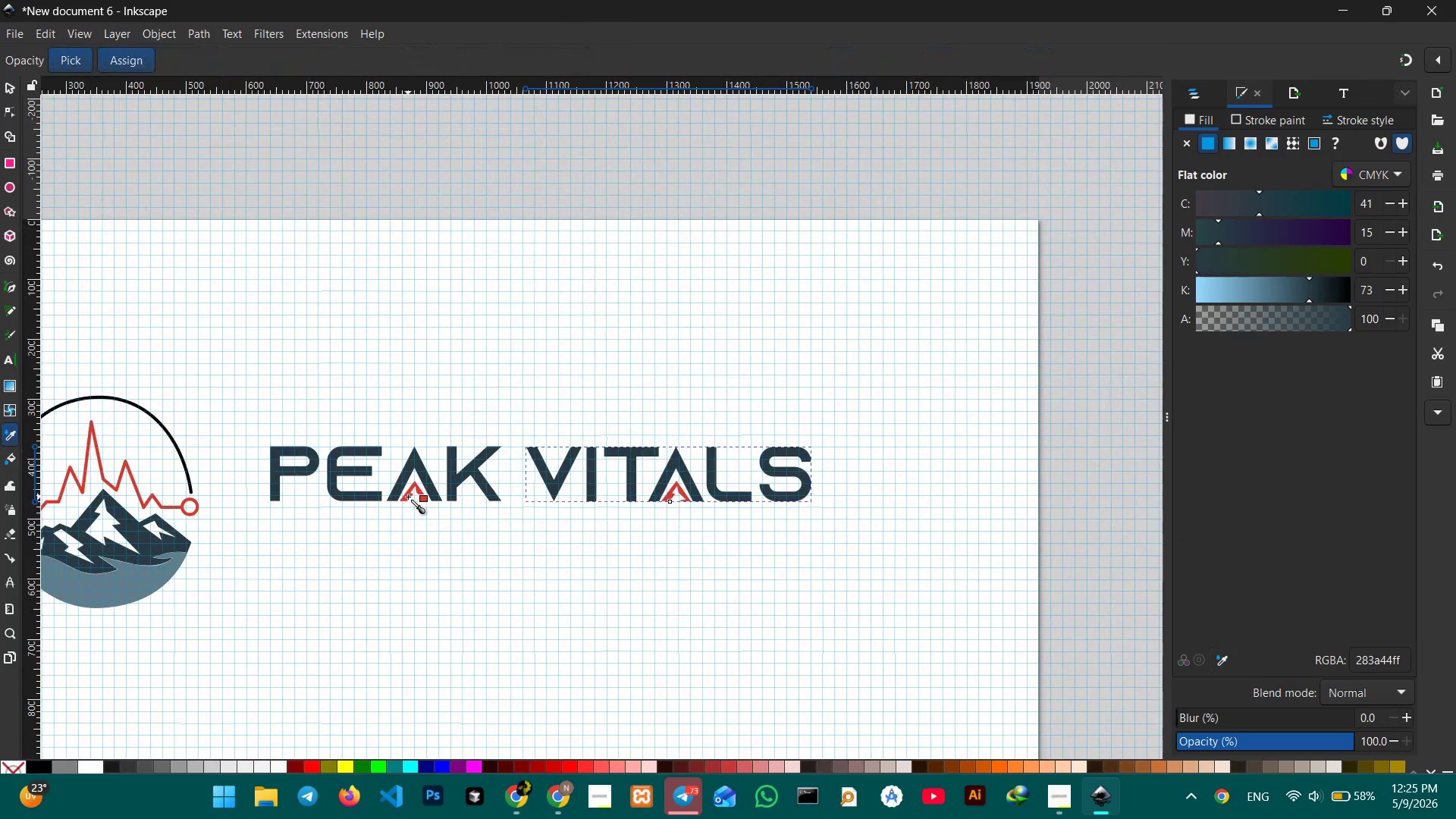 
left_click([408, 497])
 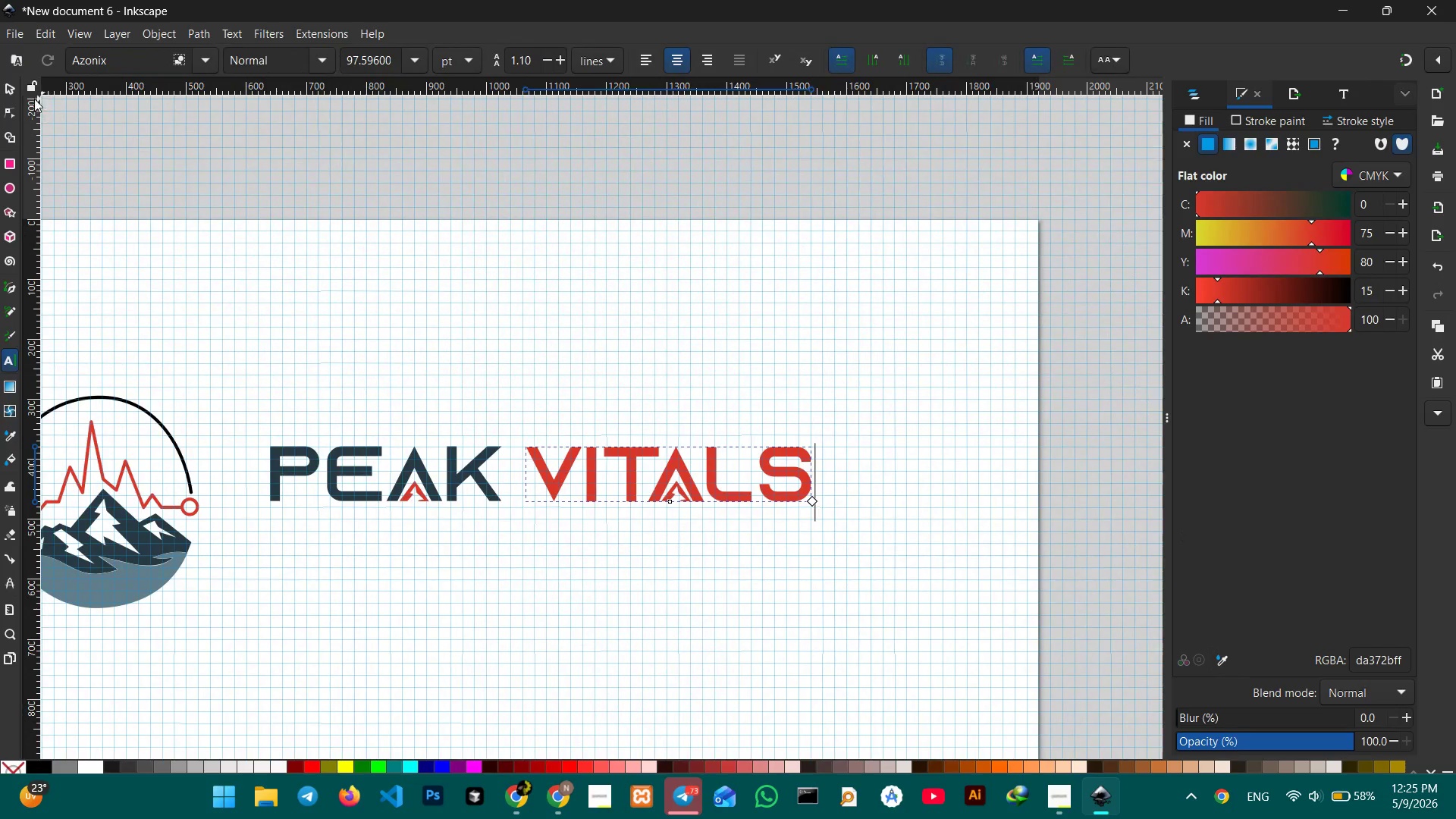 
left_click([12, 87])
 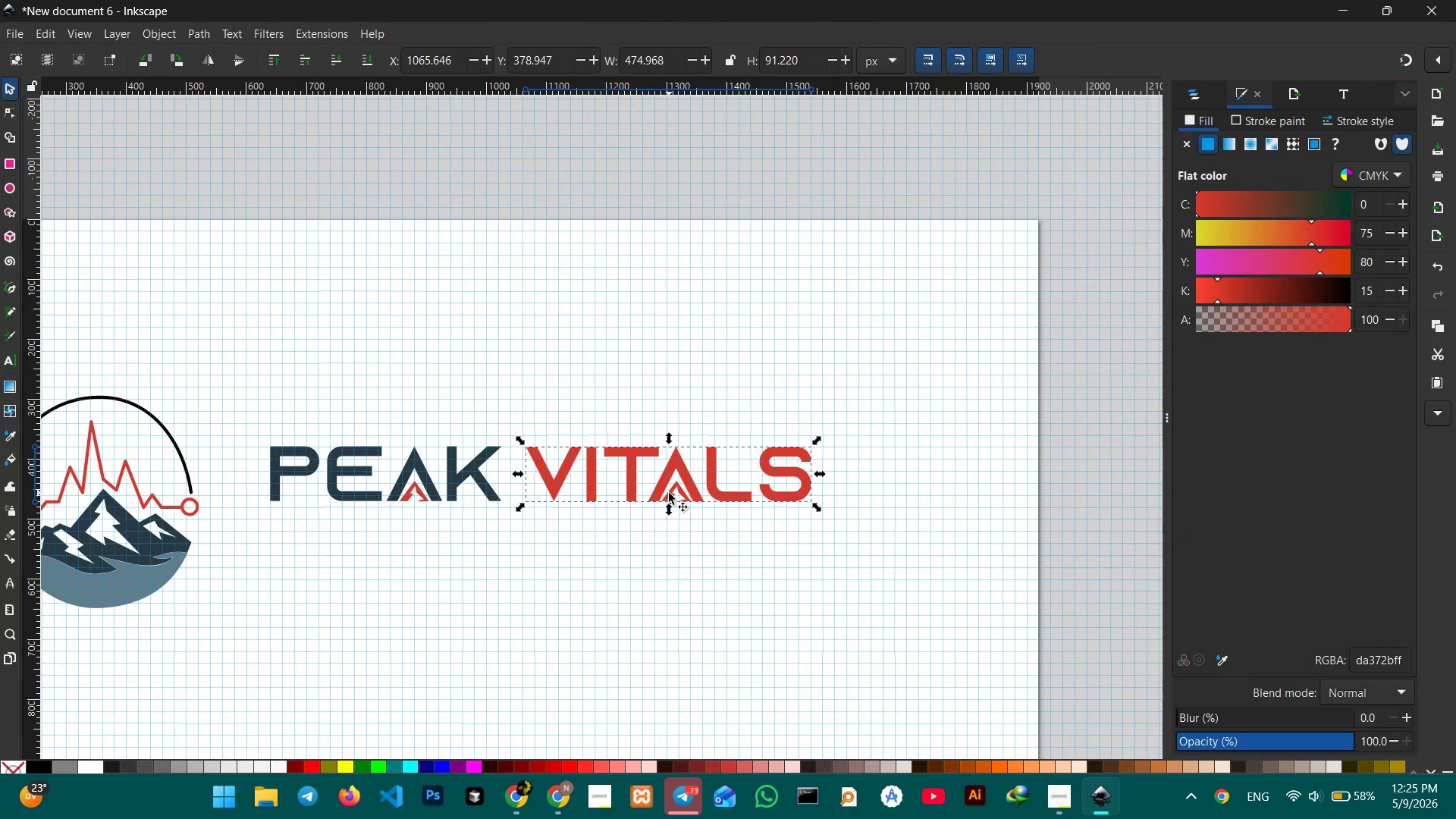 
left_click([669, 493])
 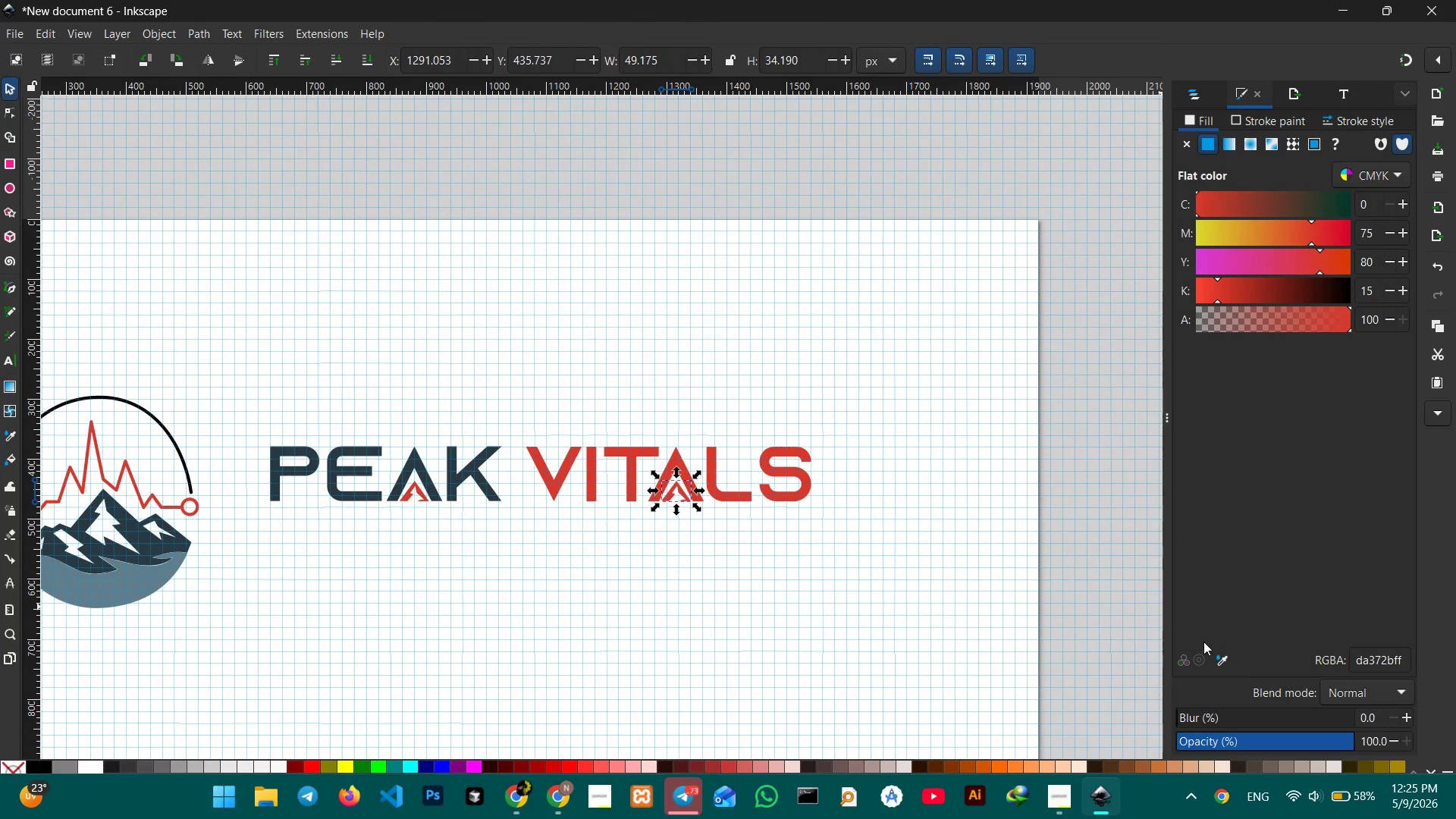 
left_click([1220, 656])
 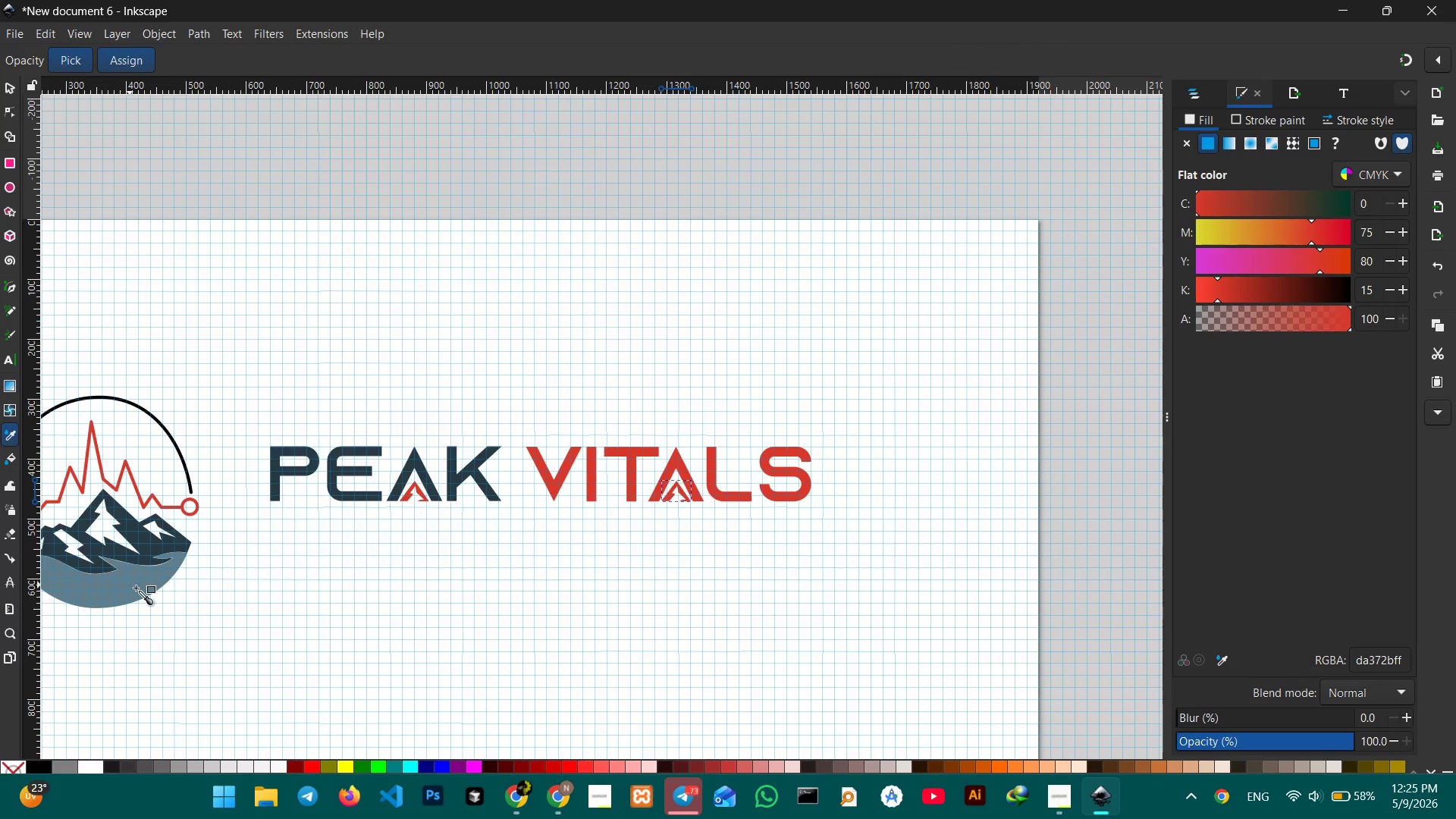 
left_click([136, 588])
 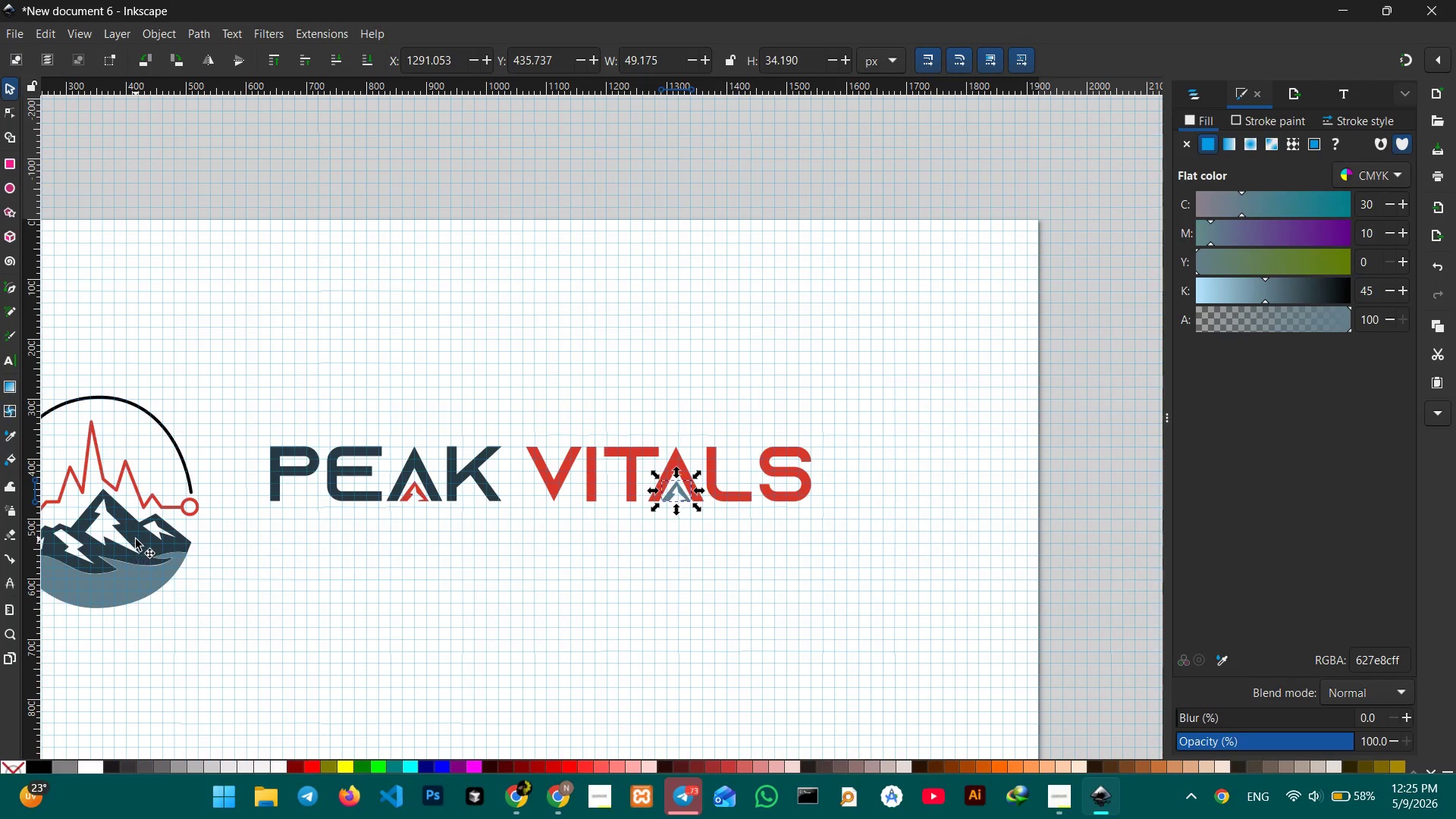 
left_click([136, 539])
 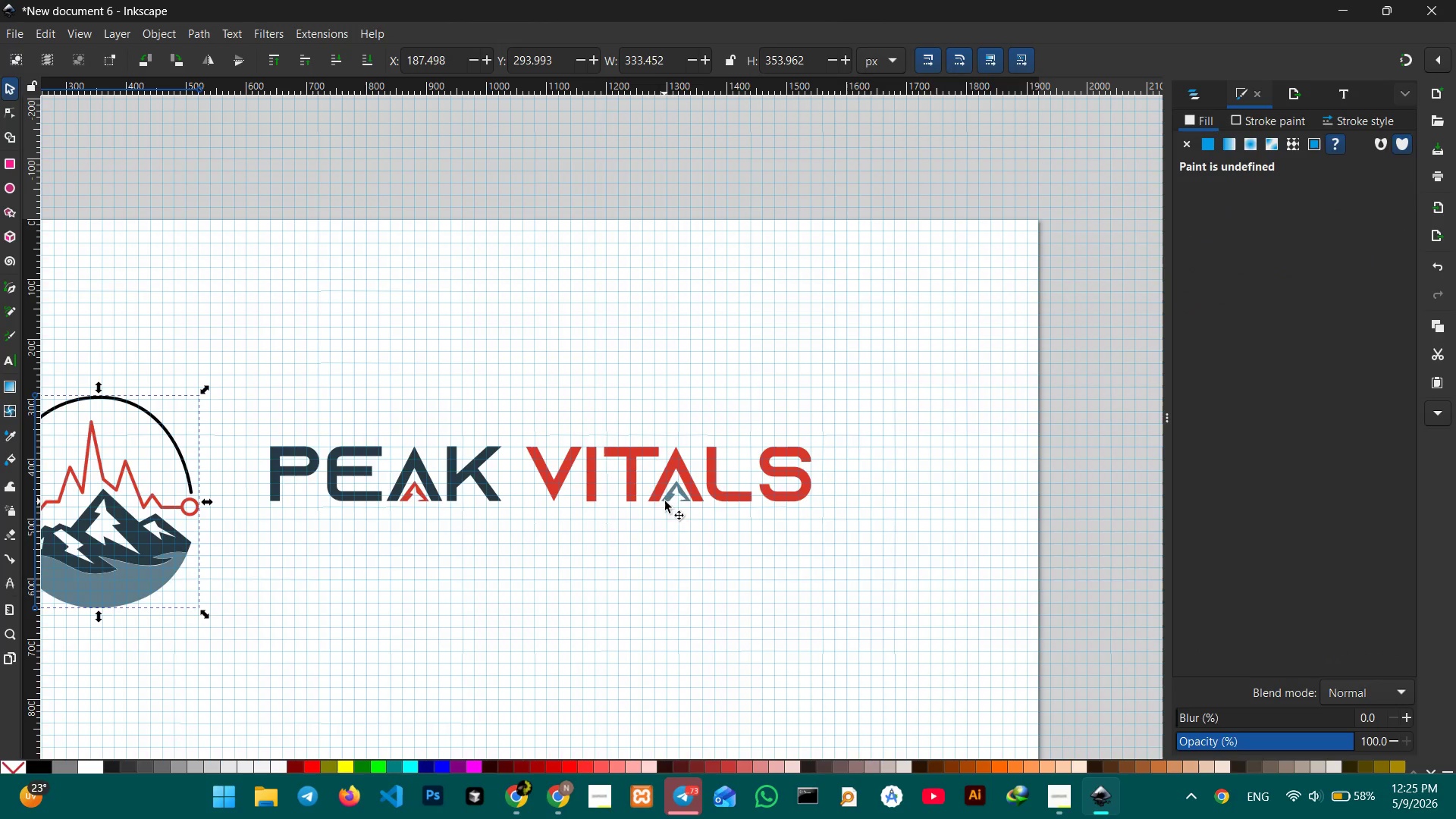 
left_click([667, 497])
 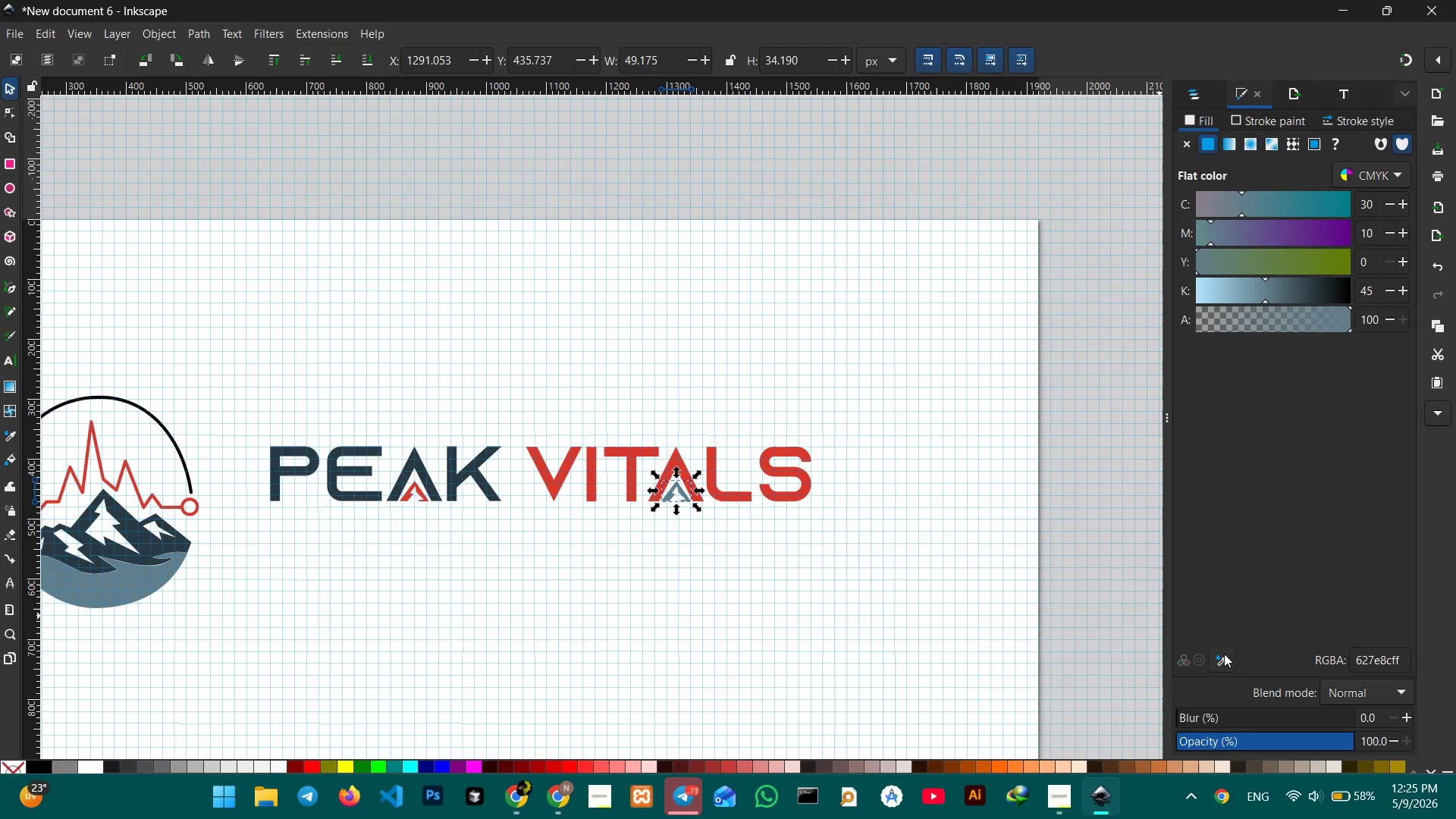 
left_click([1225, 657])
 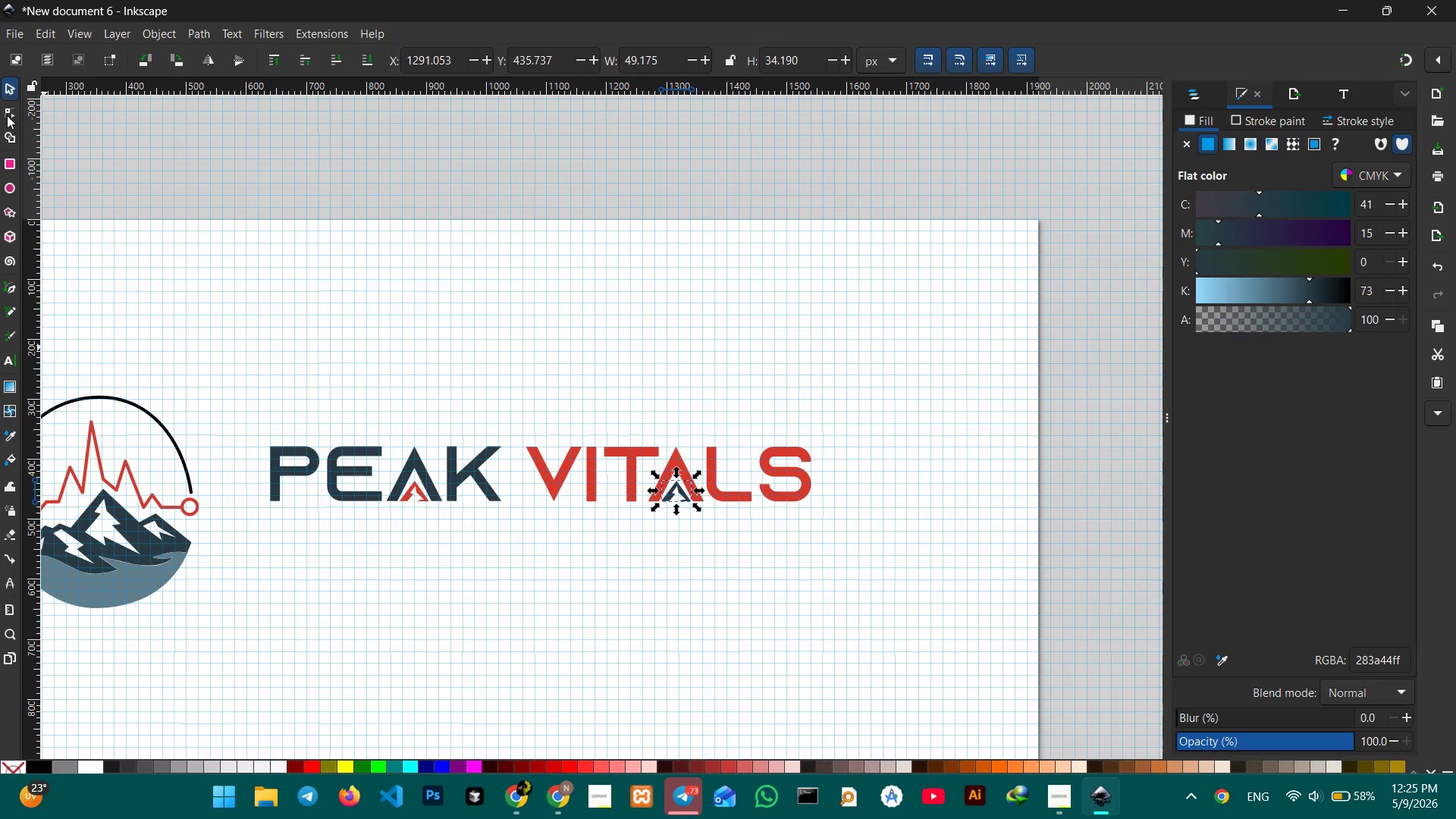 
double_click([476, 240])
 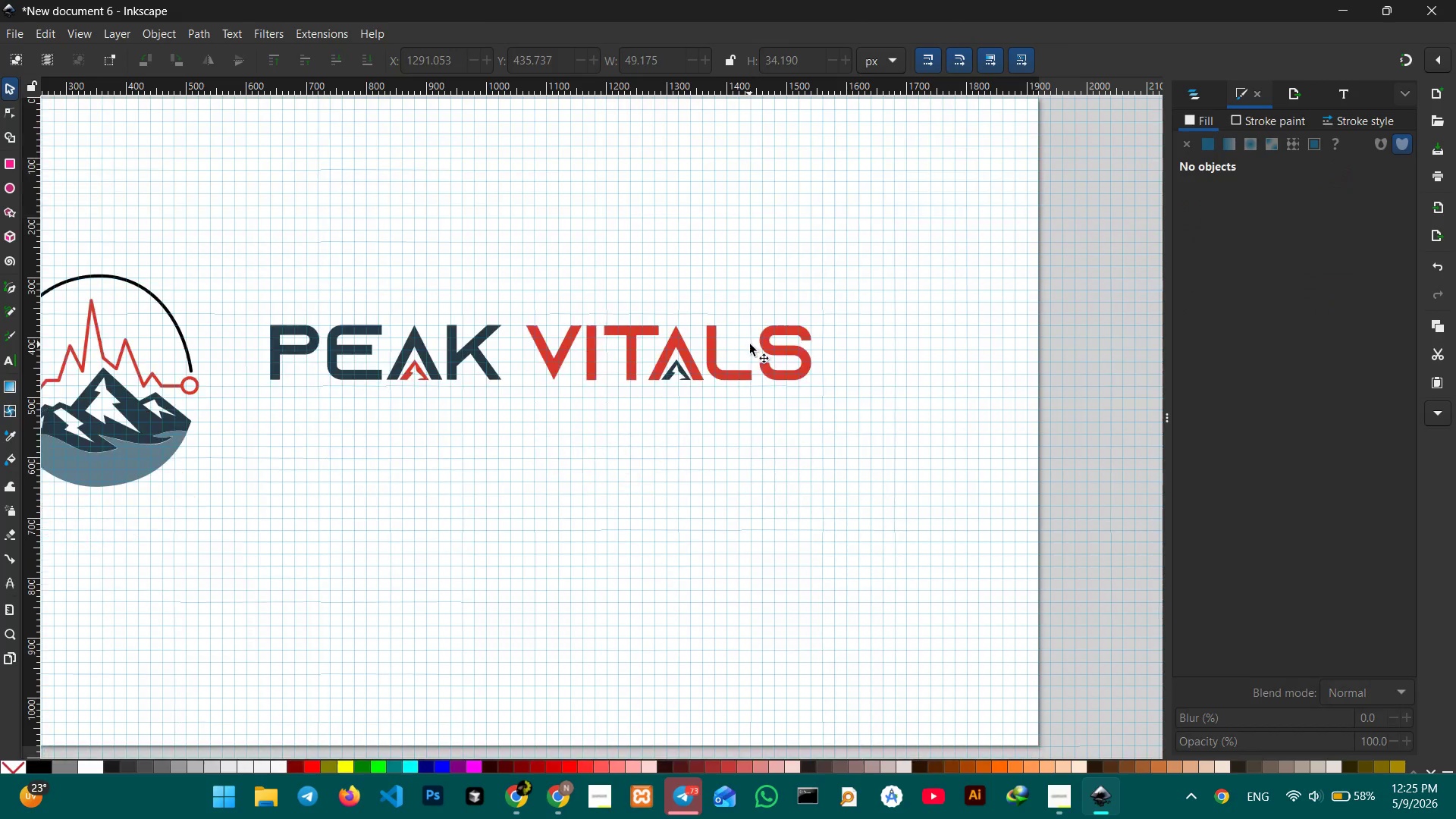 
scroll: coordinate [748, 344], scroll_direction: down, amount: 1.0
 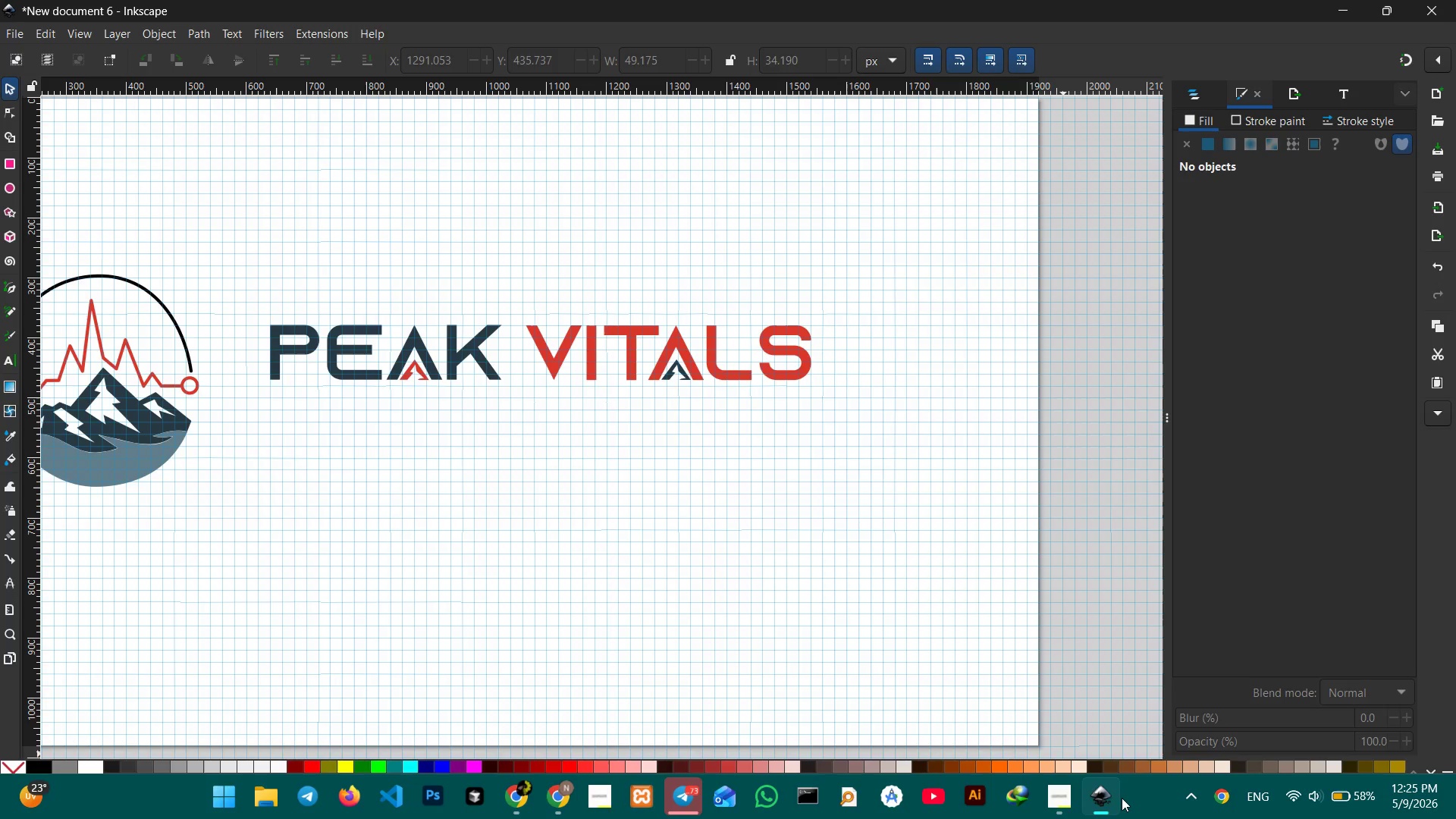 
mouse_move([1084, 788])
 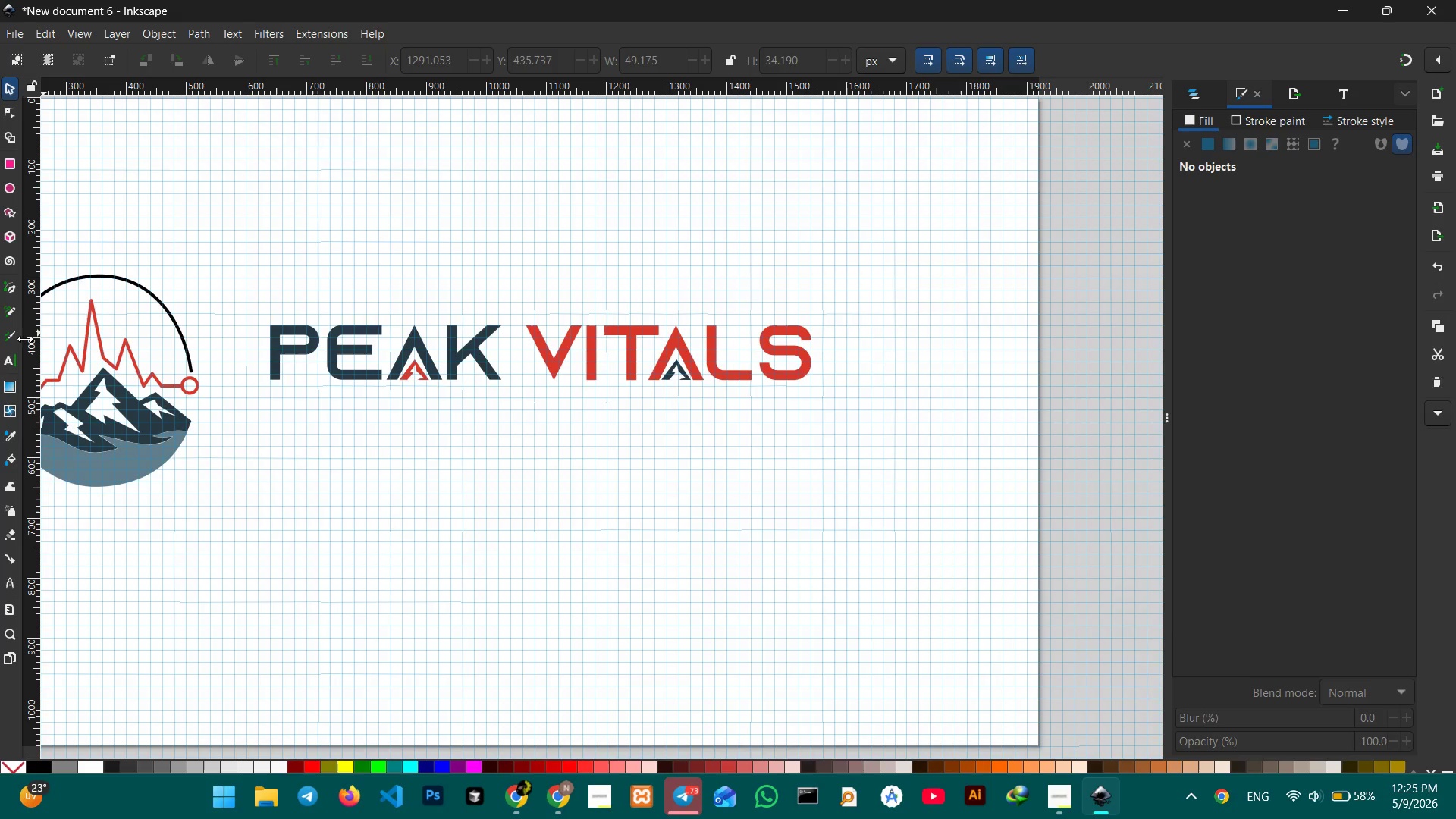 
left_click([4, 358])
 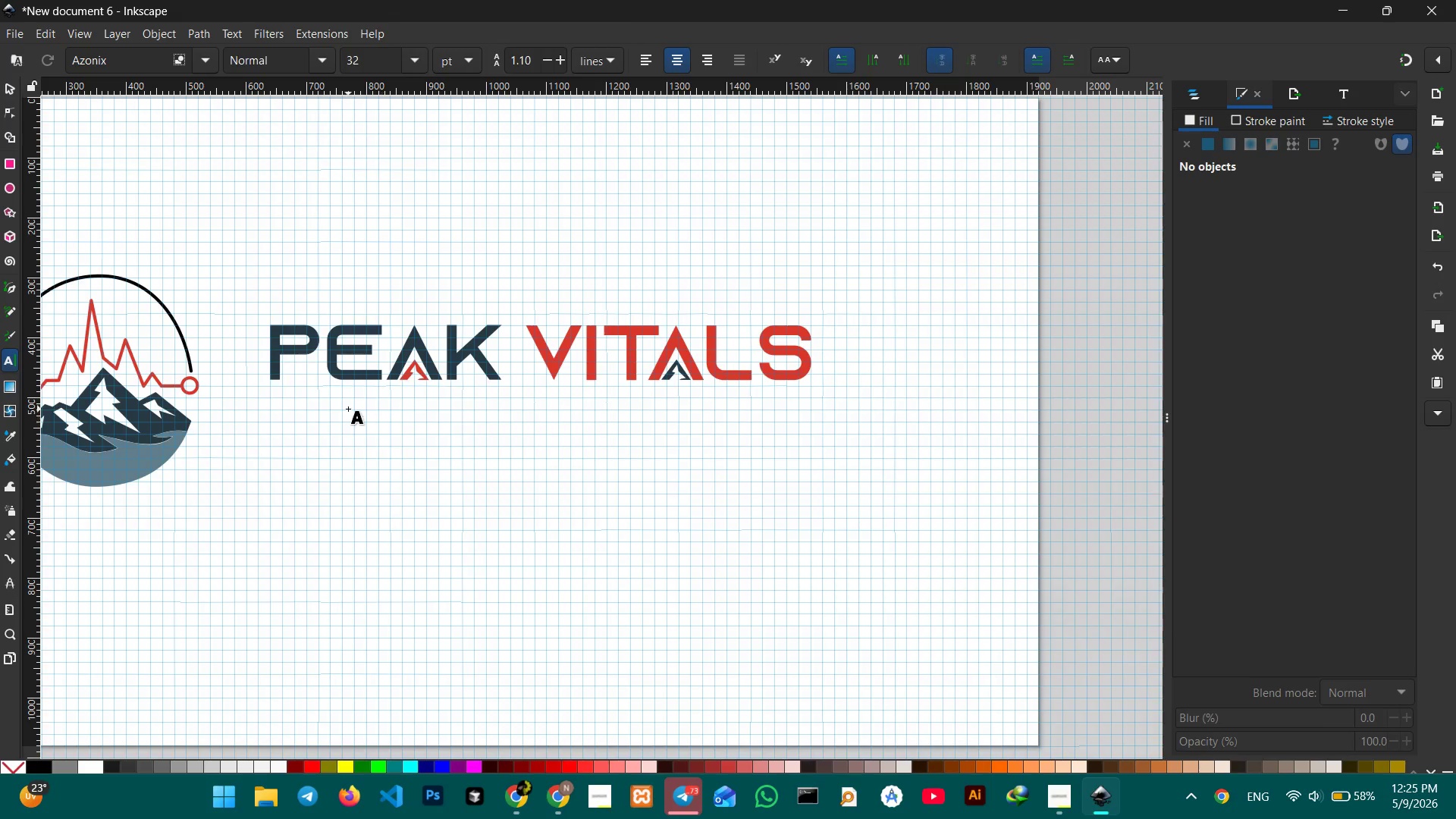 
double_click([348, 409])
 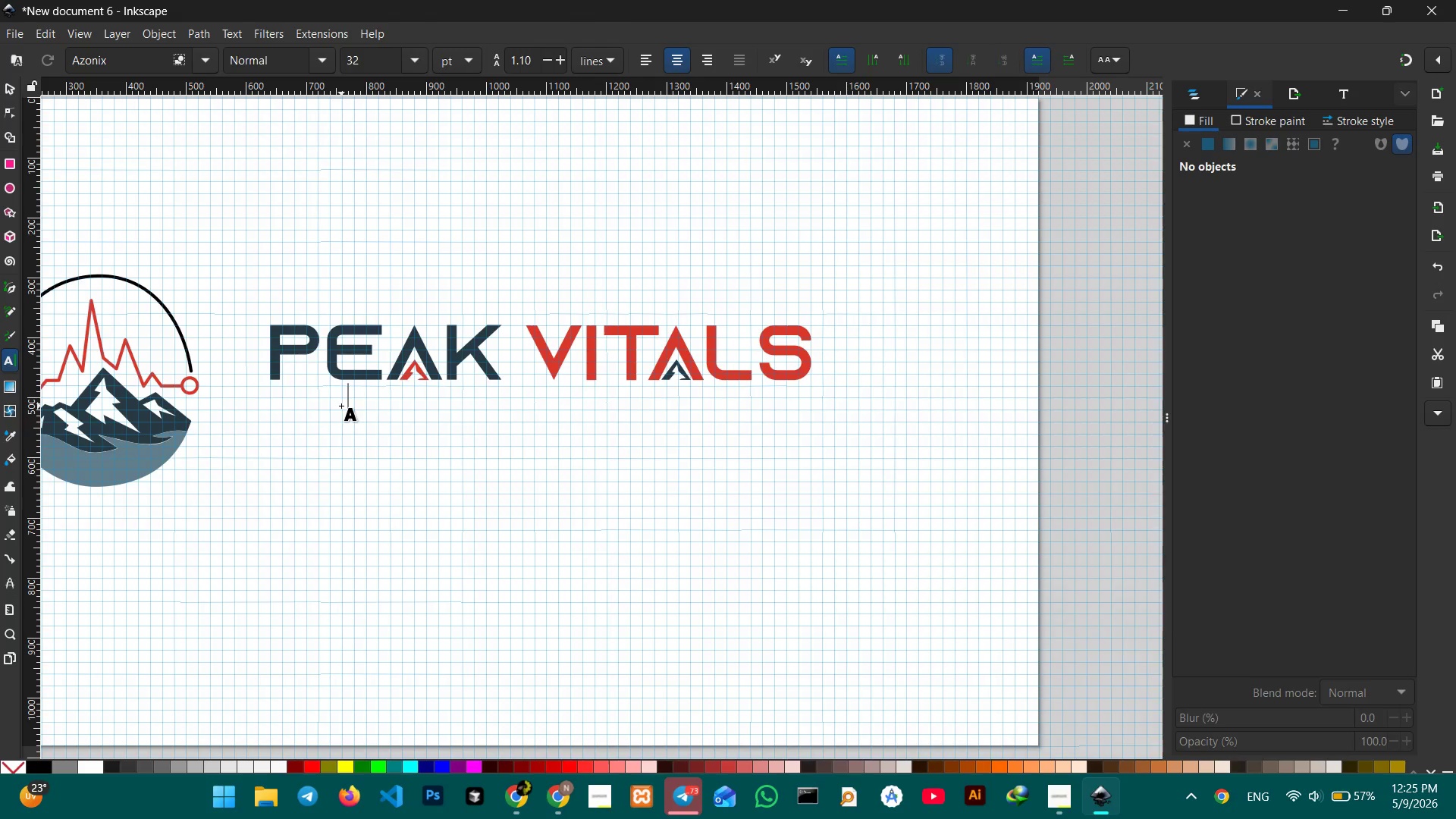 
wait(9.02)
 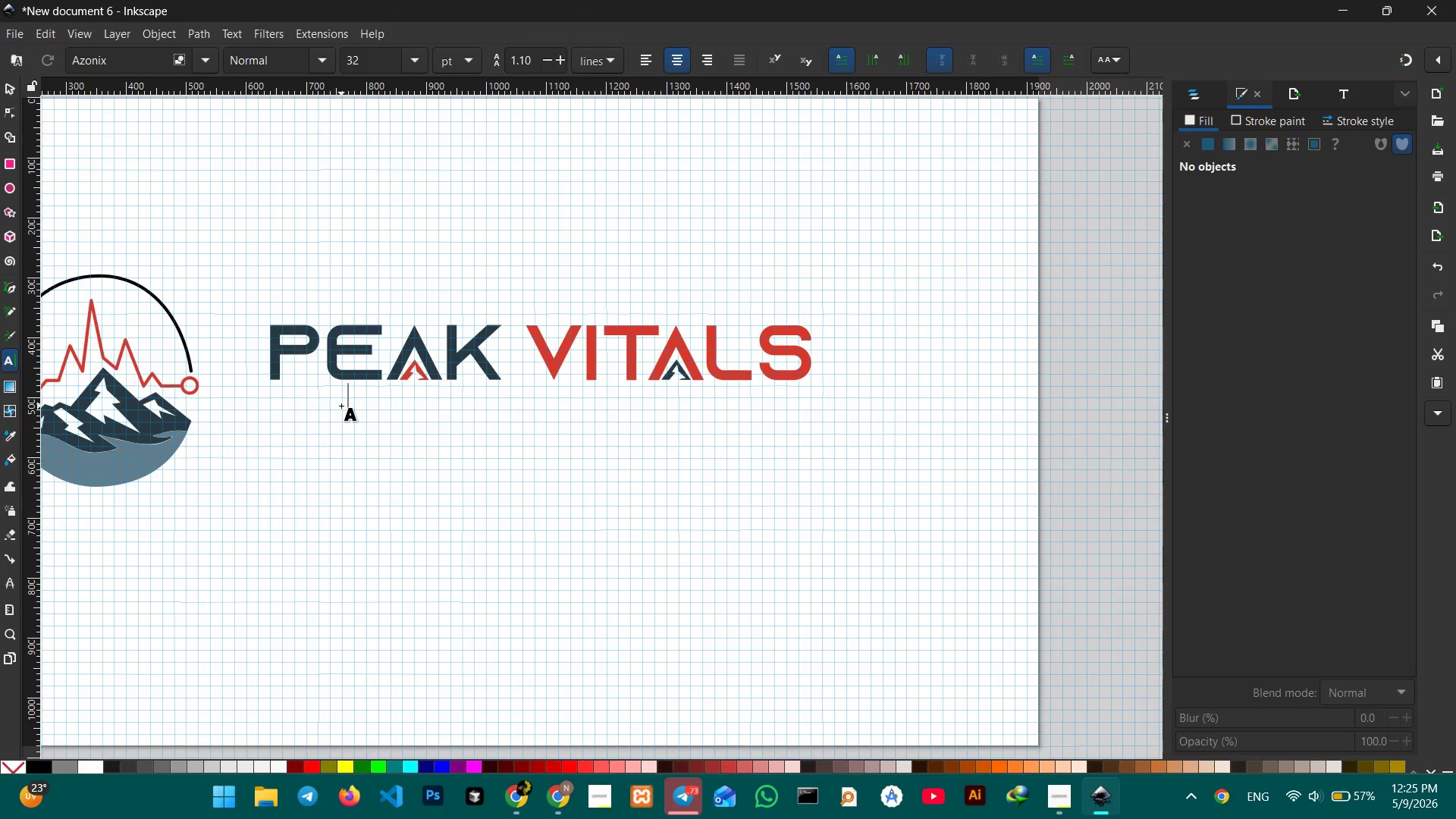 
type(REMOTE PERFORMANCE)
 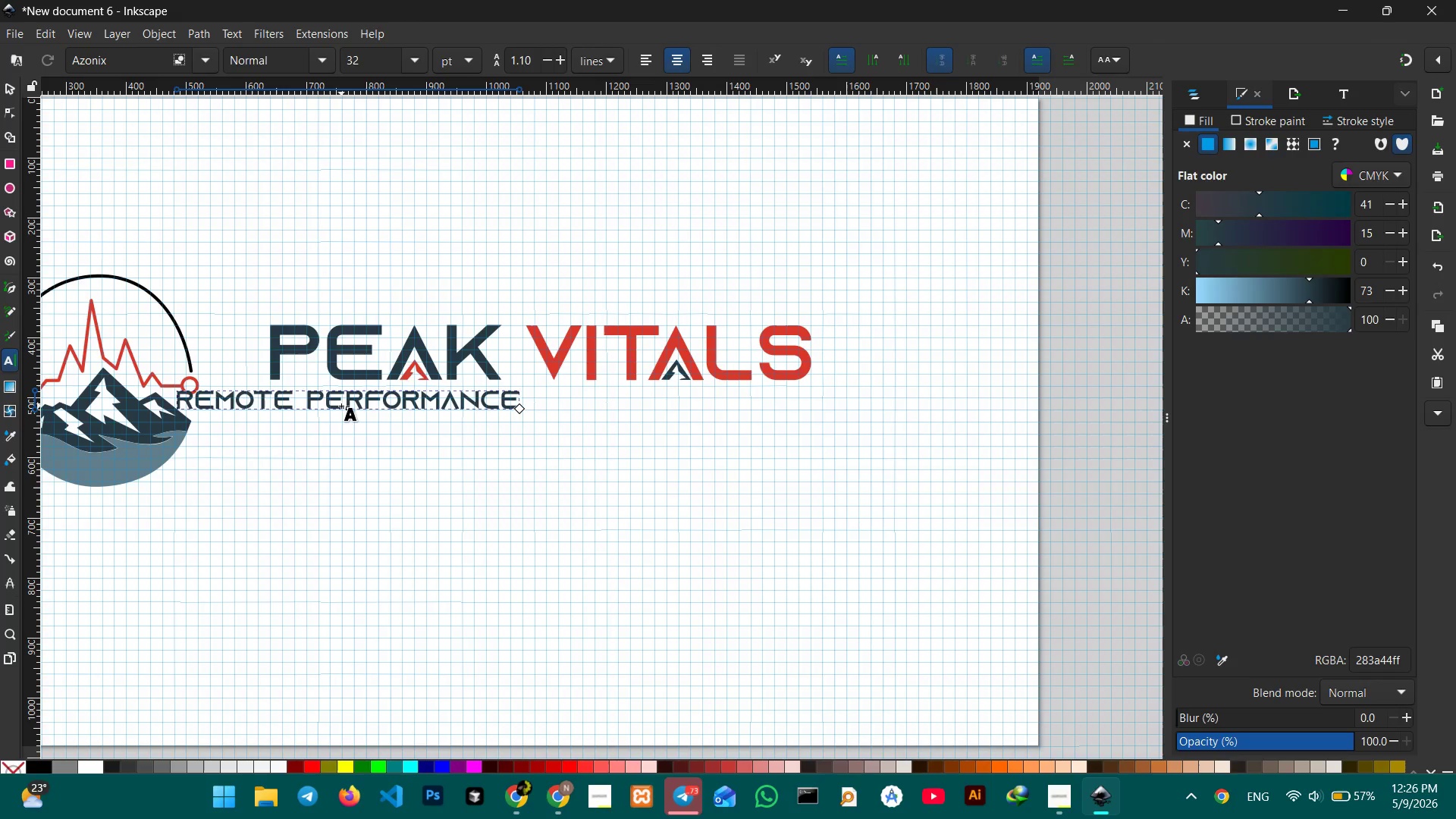 
wait(5.92)
 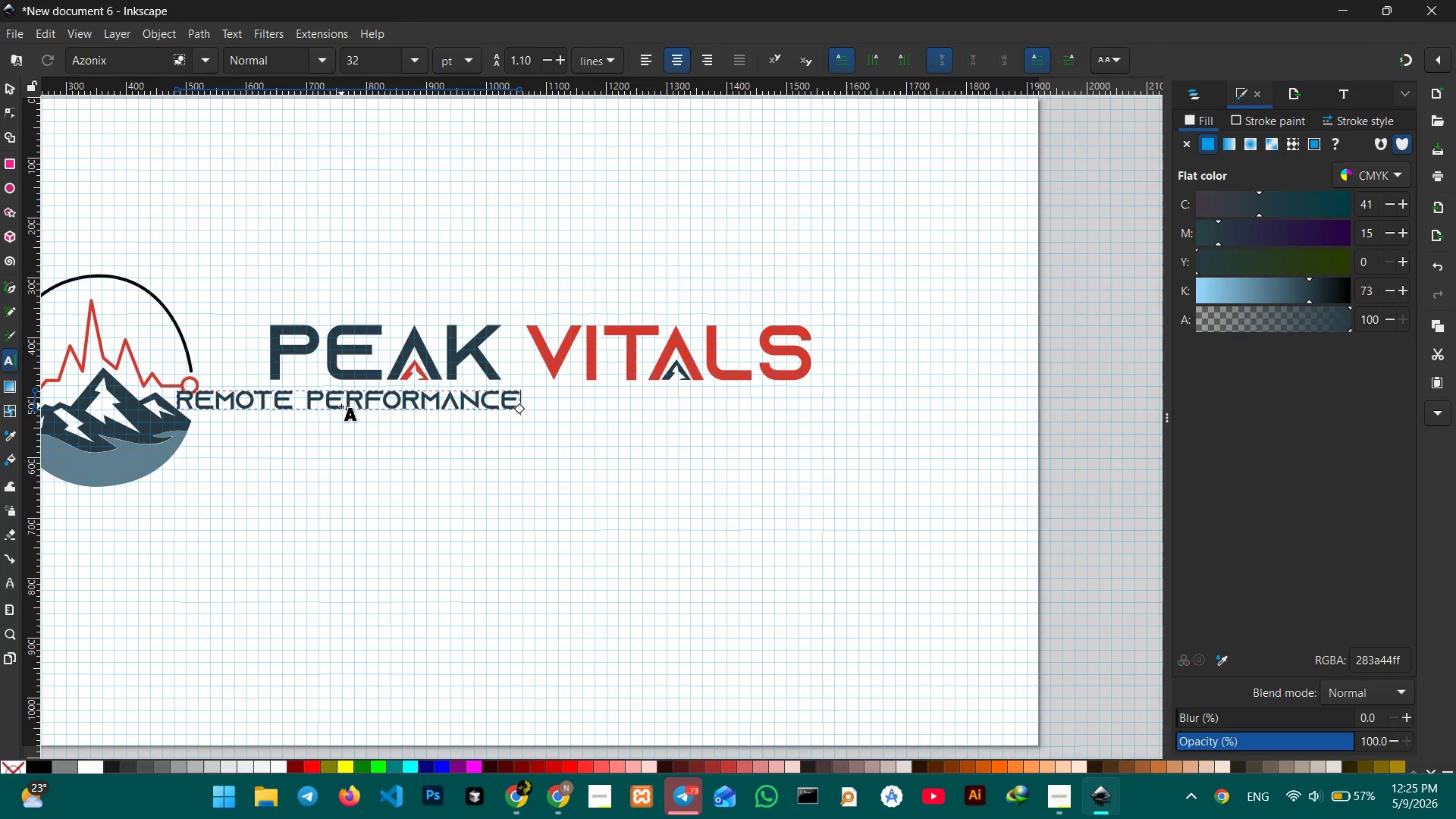 
type( MONITORING)
 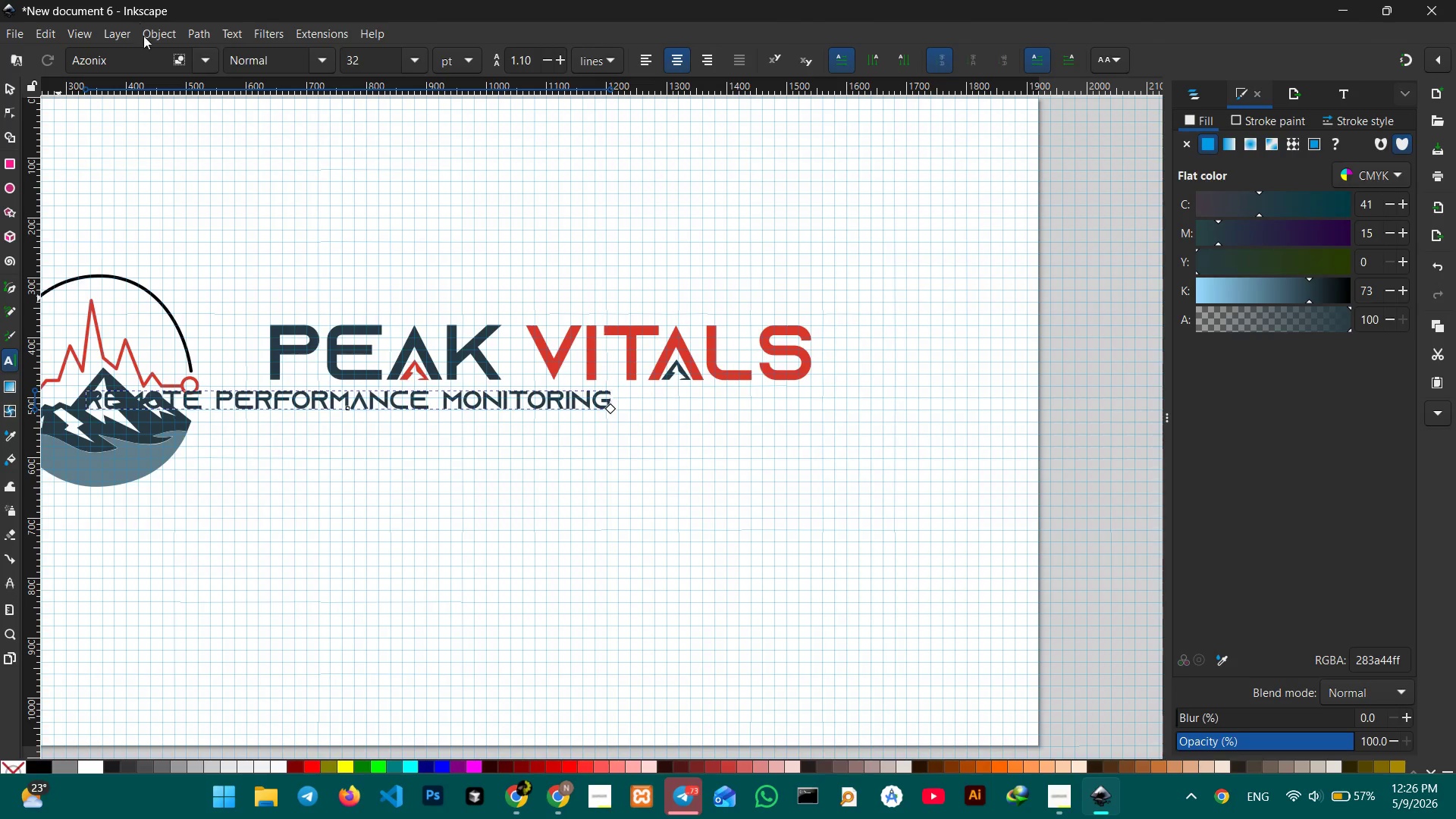 
left_click_drag(start_coordinate=[130, 52], to_coordinate=[35, 33])
 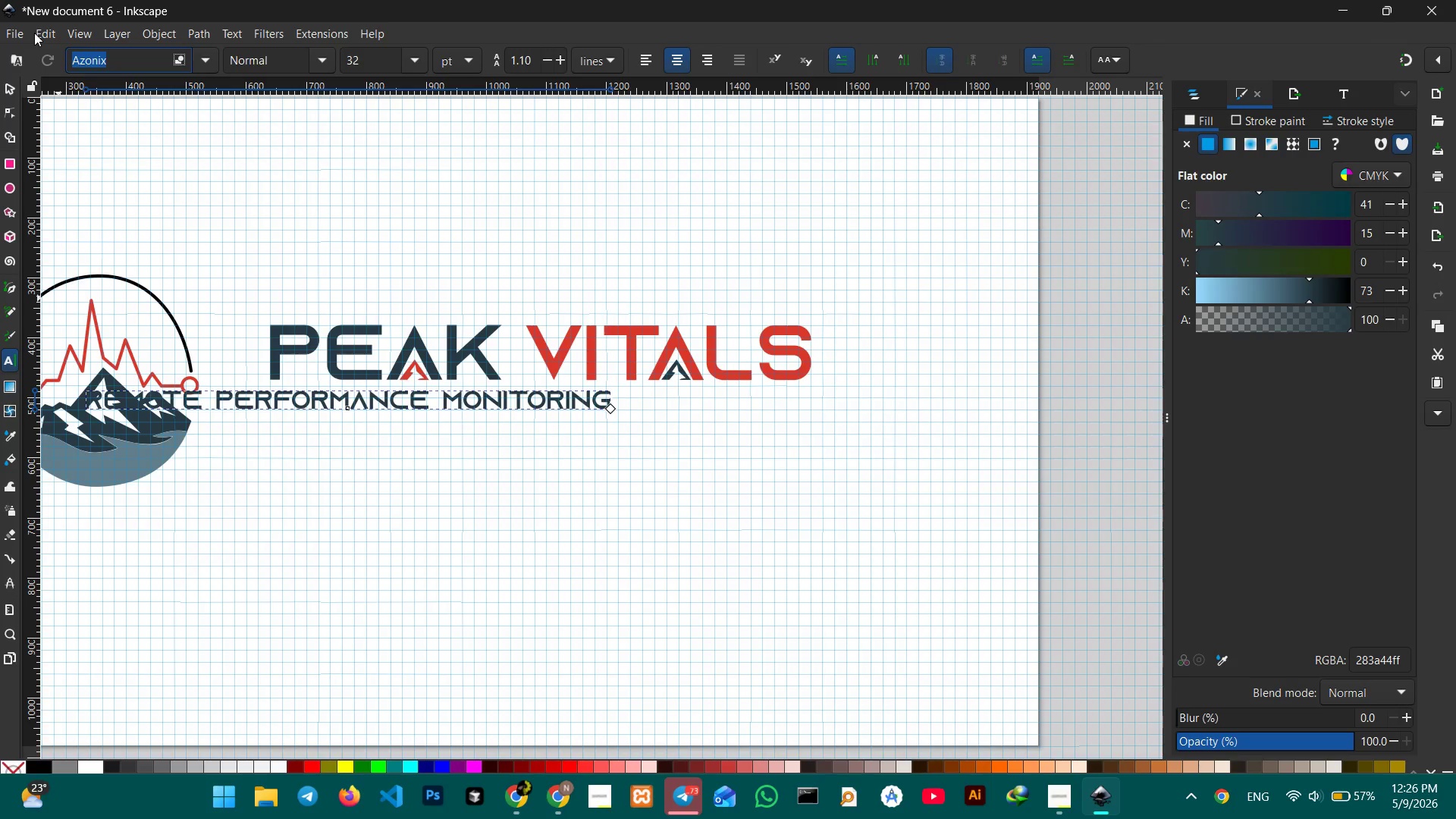 
type(NA)
key(Backspace)
key(Backspace)
type(BA)
 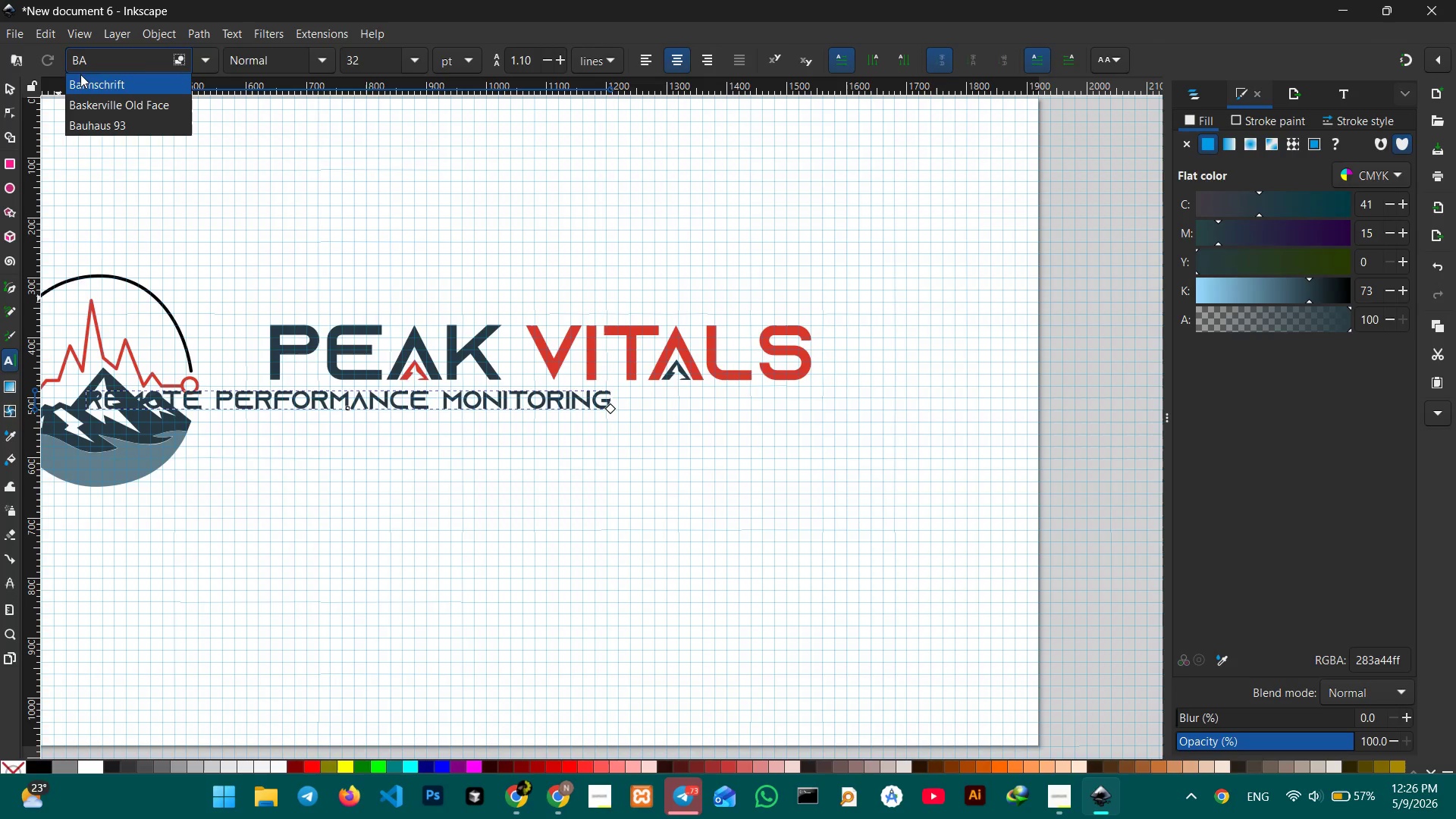 
left_click([90, 80])
 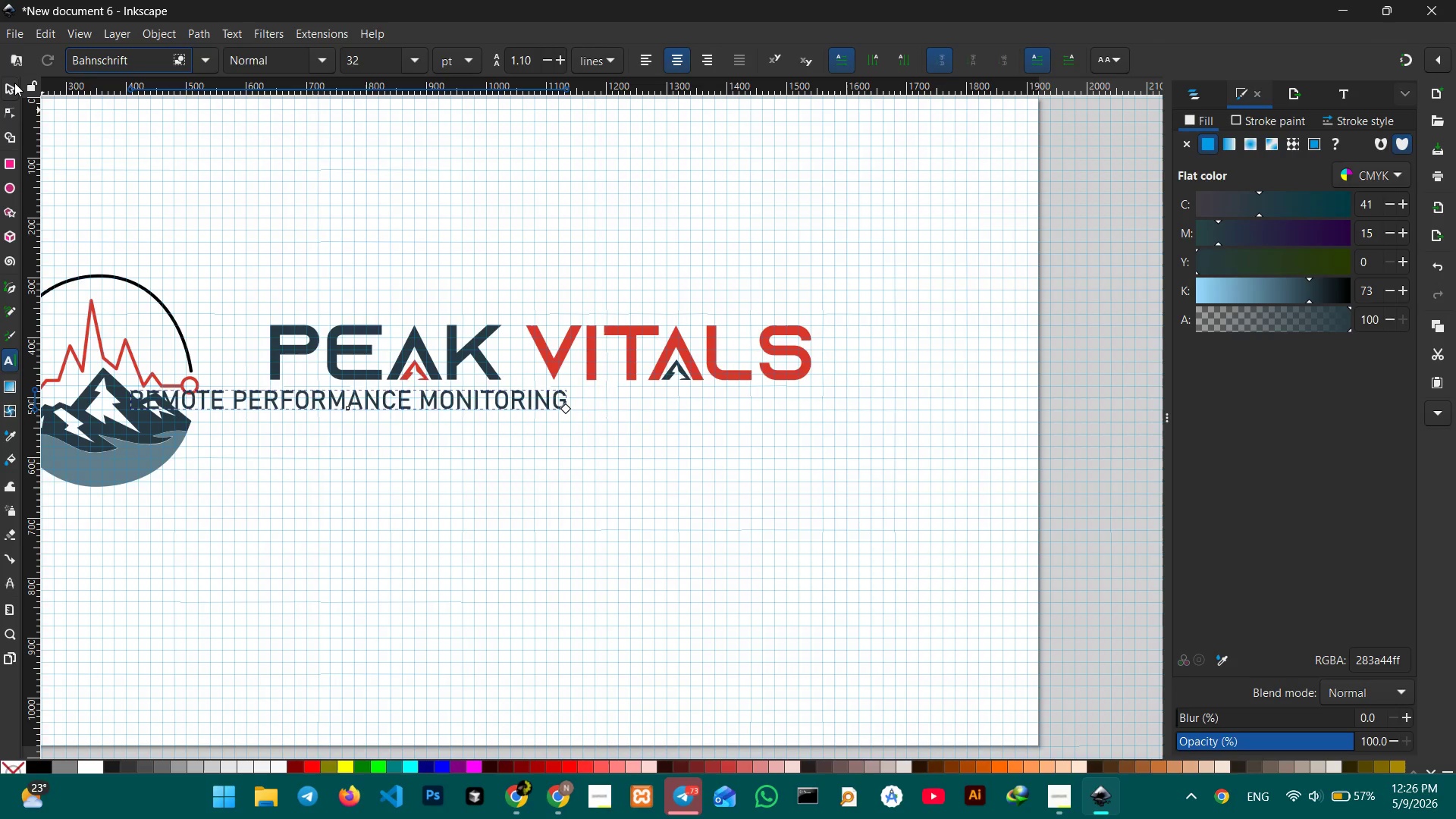 
left_click([8, 89])
 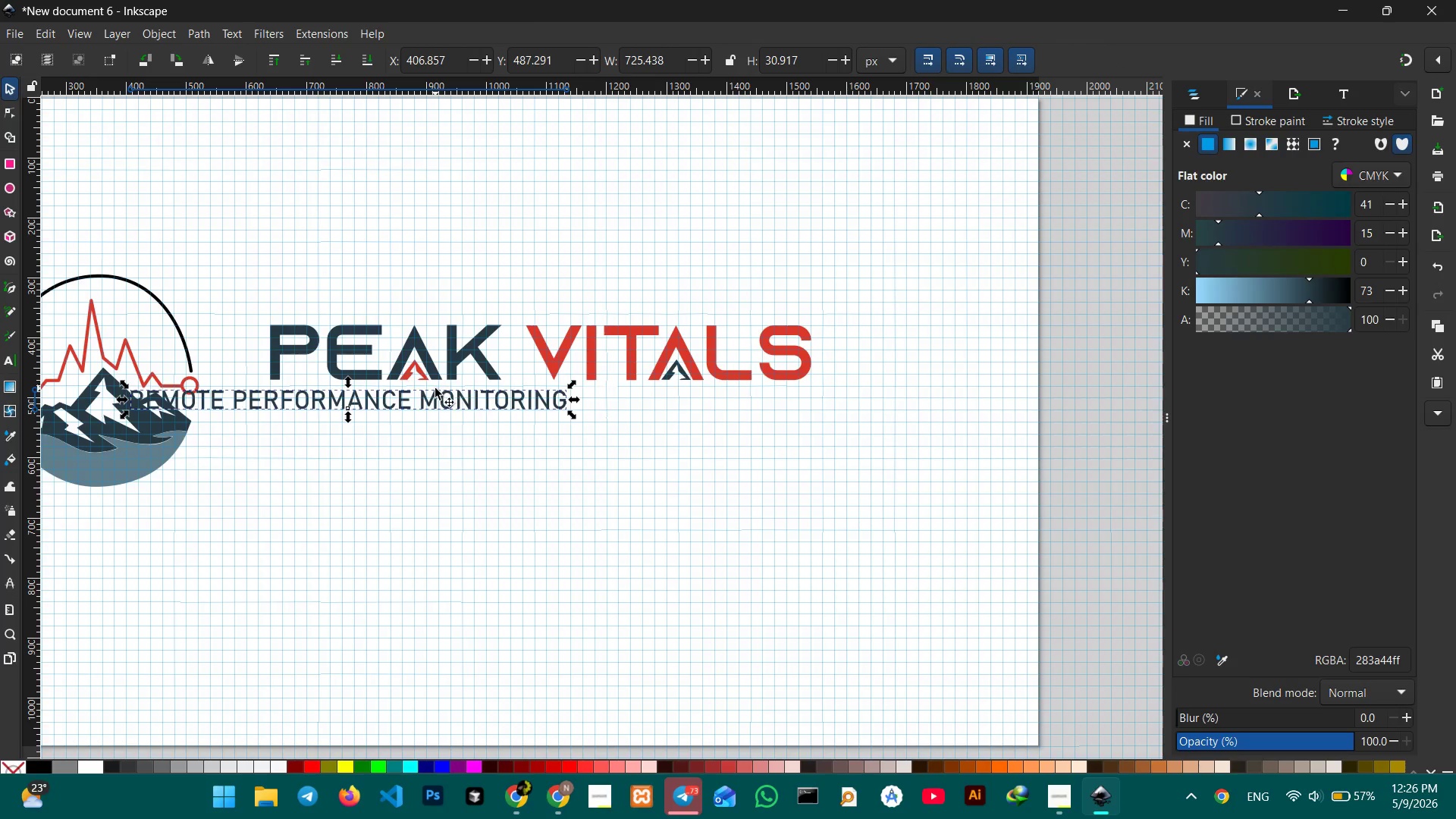 
left_click_drag(start_coordinate=[422, 399], to_coordinate=[619, 405])
 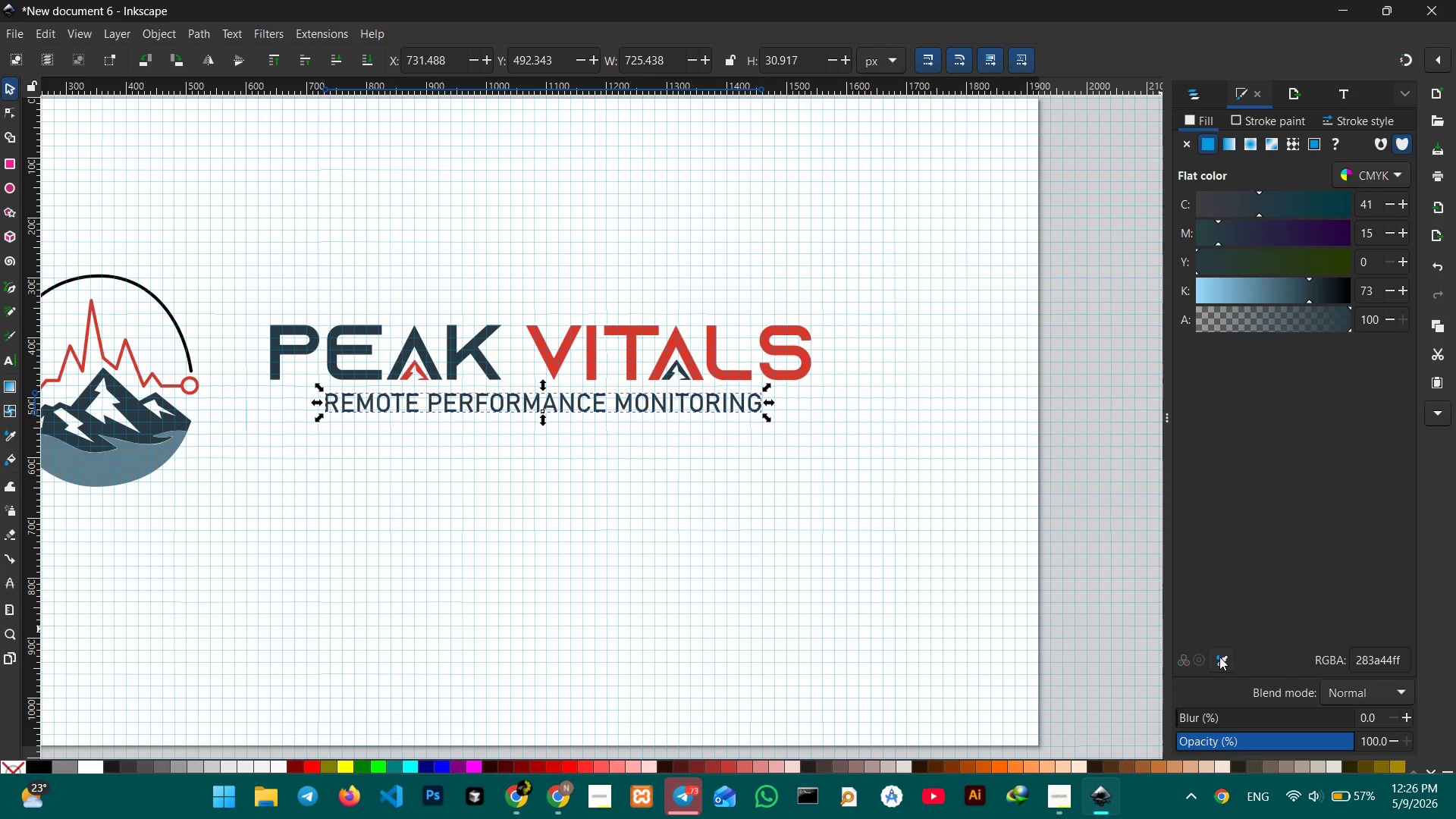 
left_click([1219, 656])
 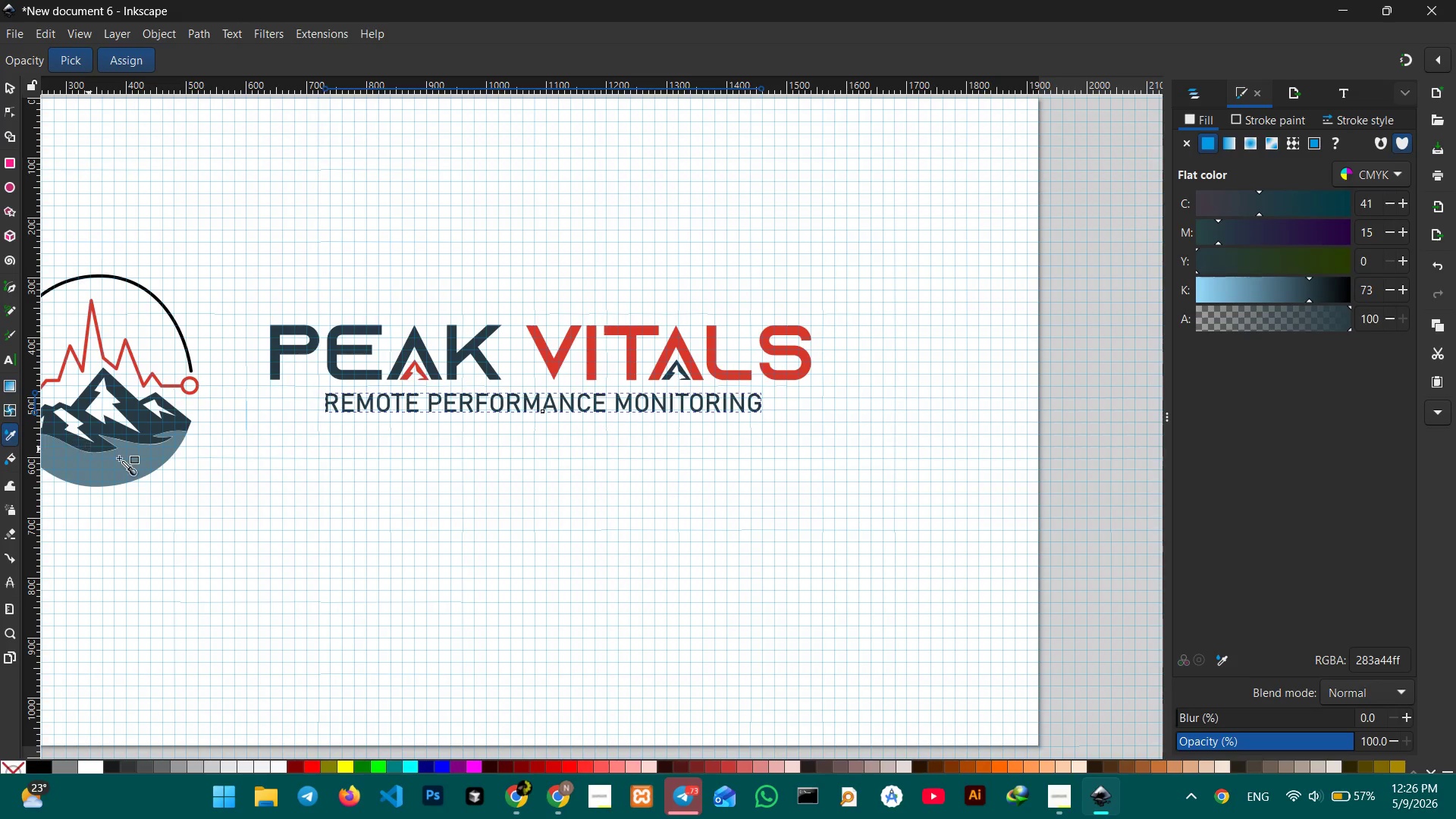 
left_click([134, 467])
 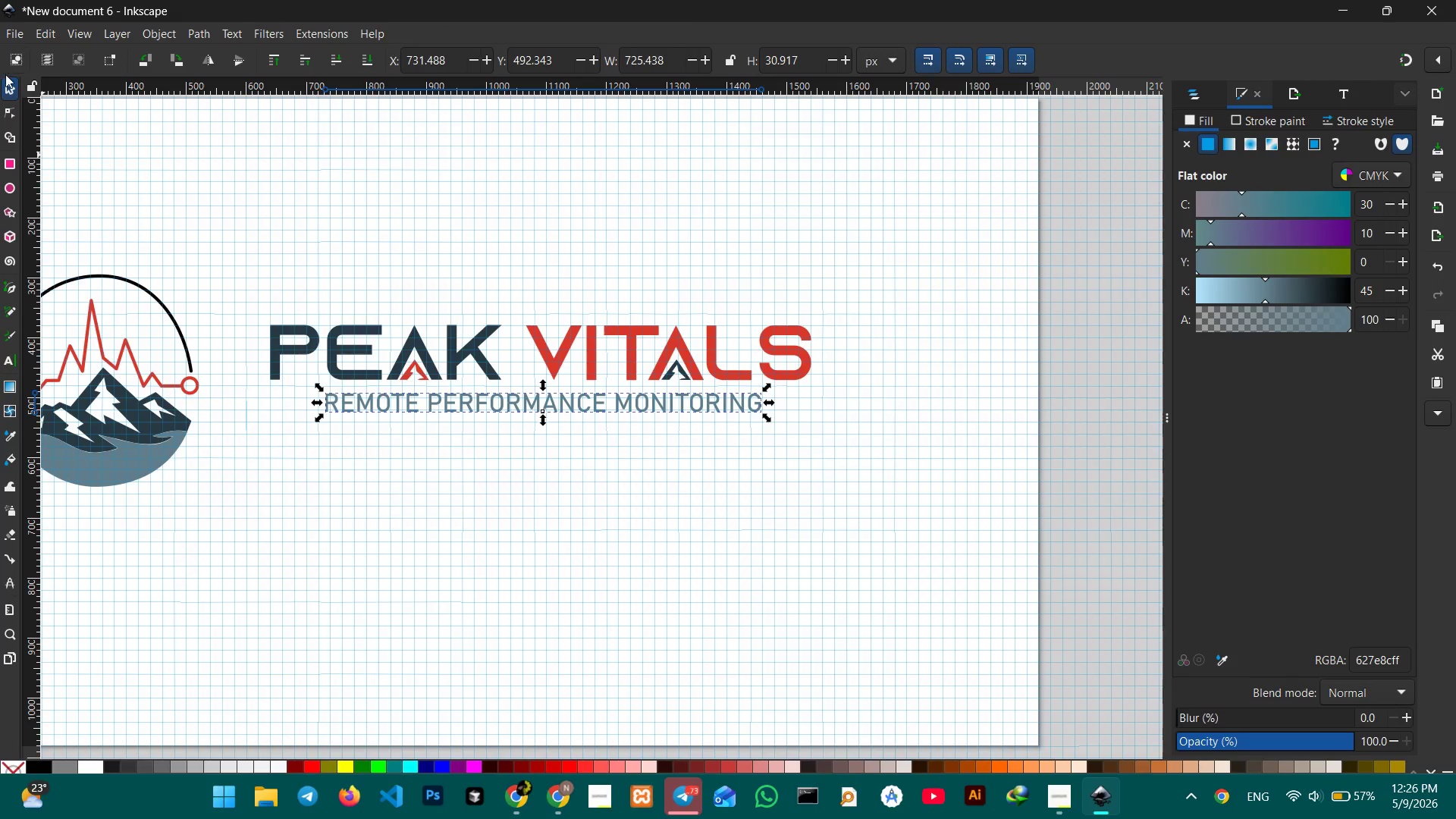 
left_click([5, 76])
 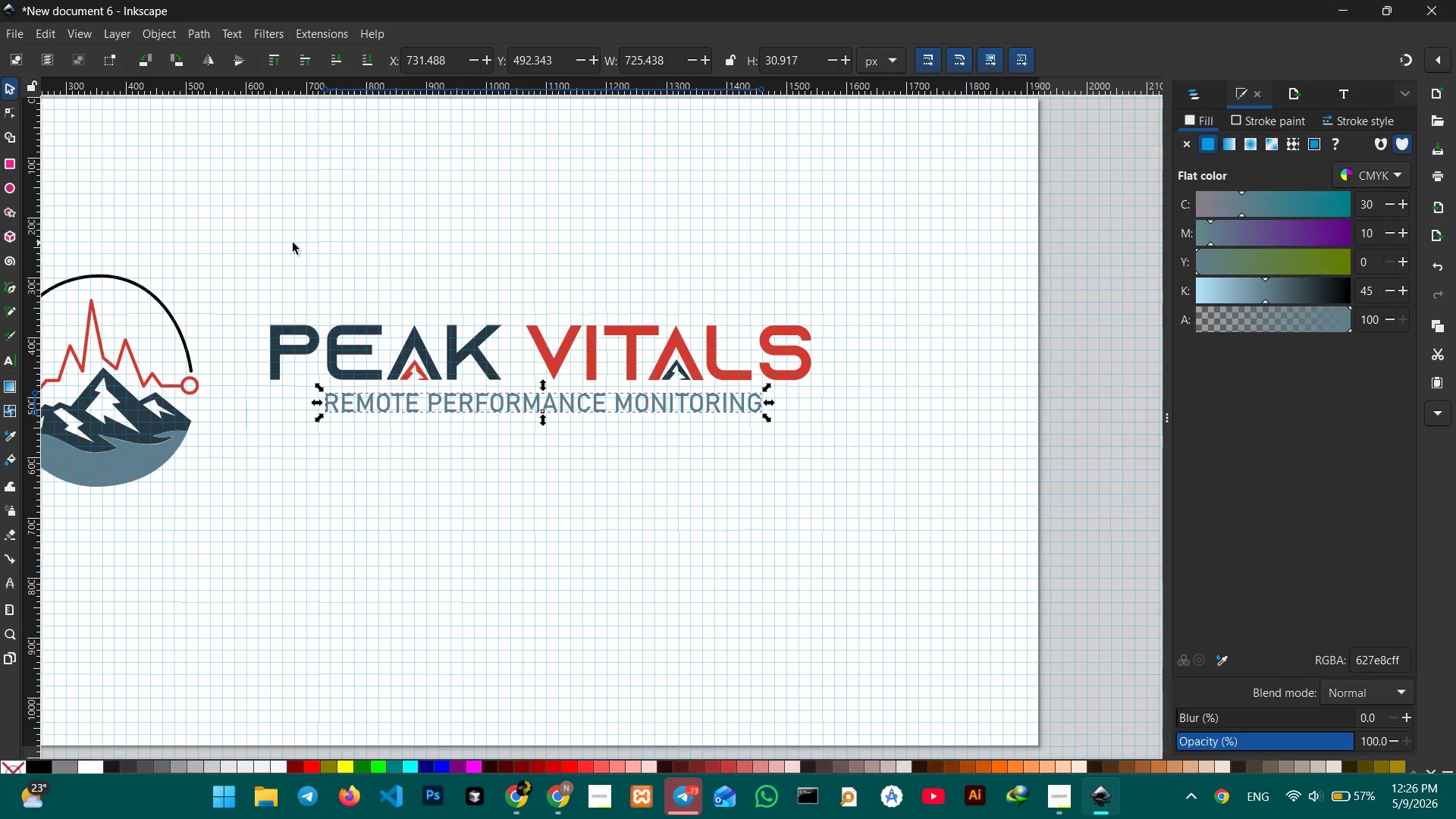 
left_click([297, 240])
 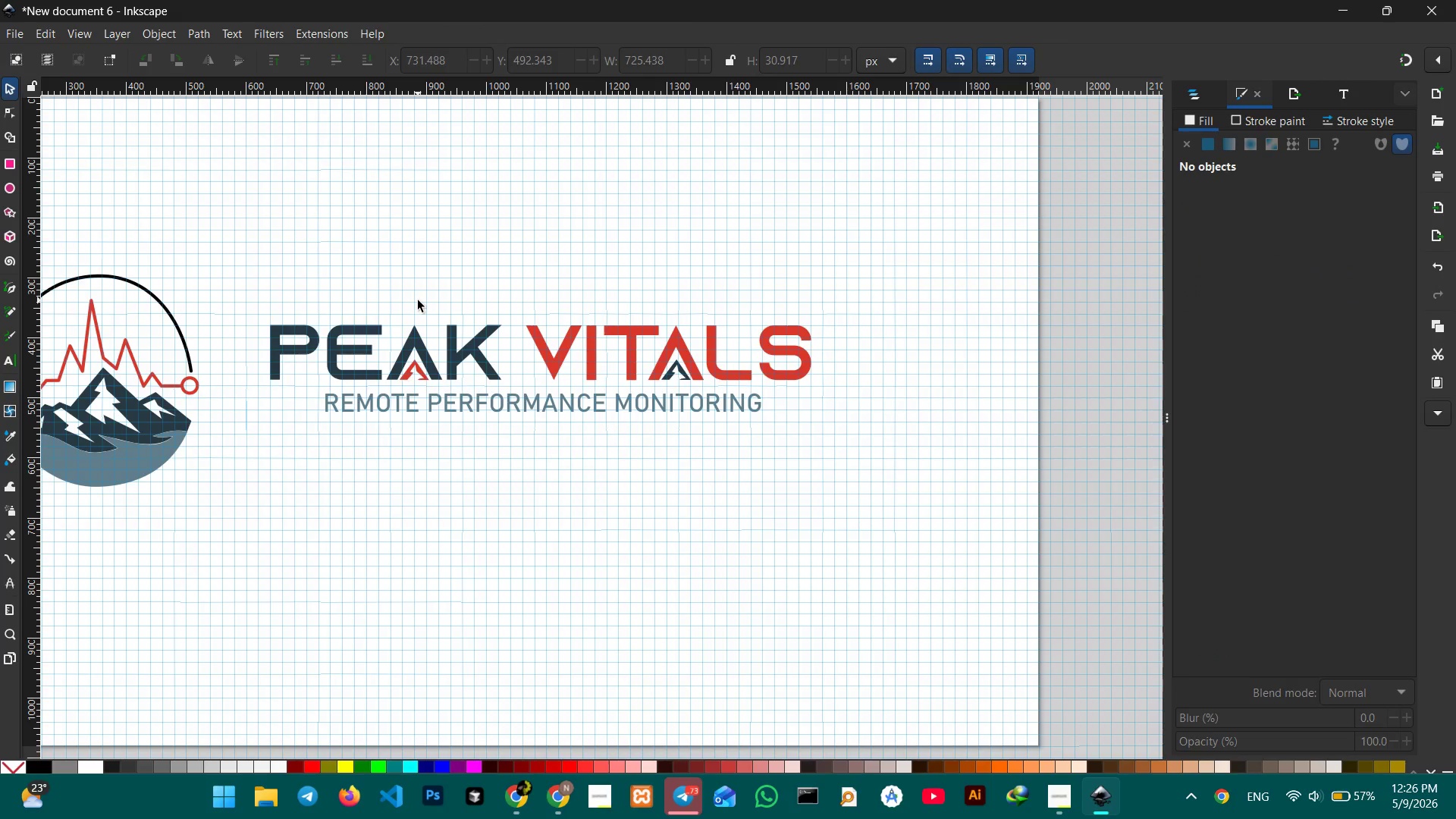 
scroll: coordinate [419, 304], scroll_direction: down, amount: 2.0
 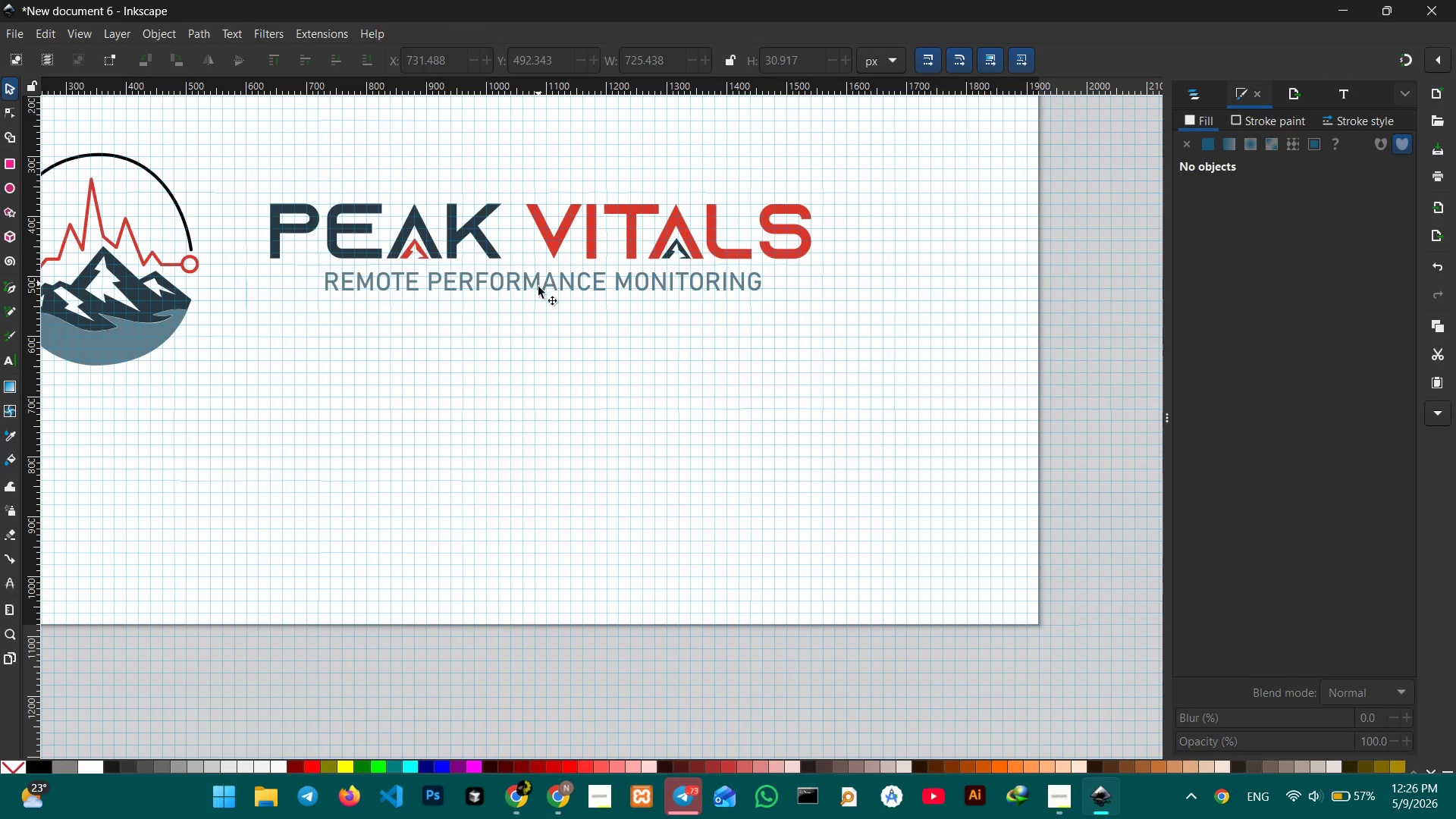 
left_click([538, 287])
 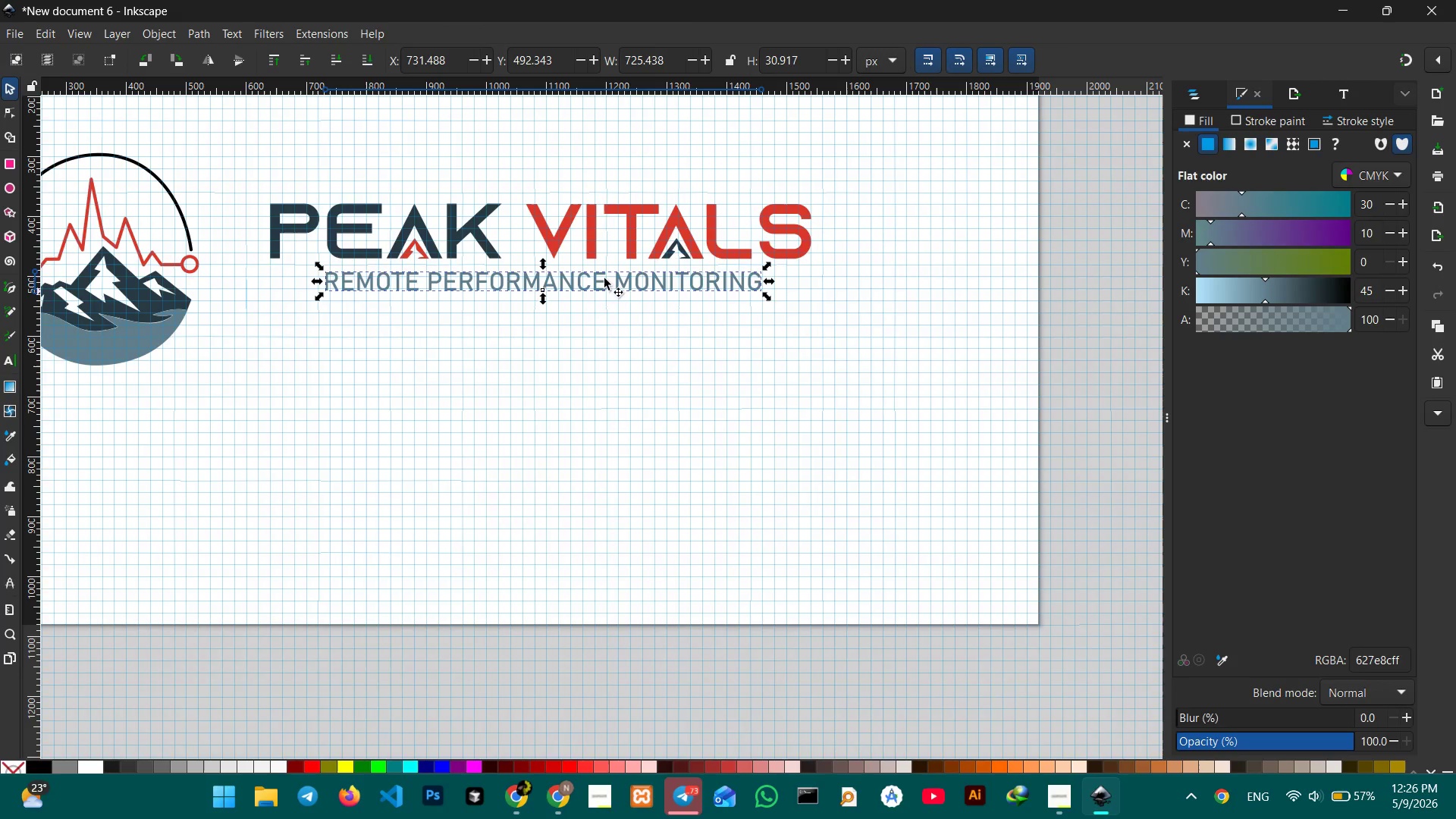 
hold_key(key=ControlLeft, duration=3.41)
 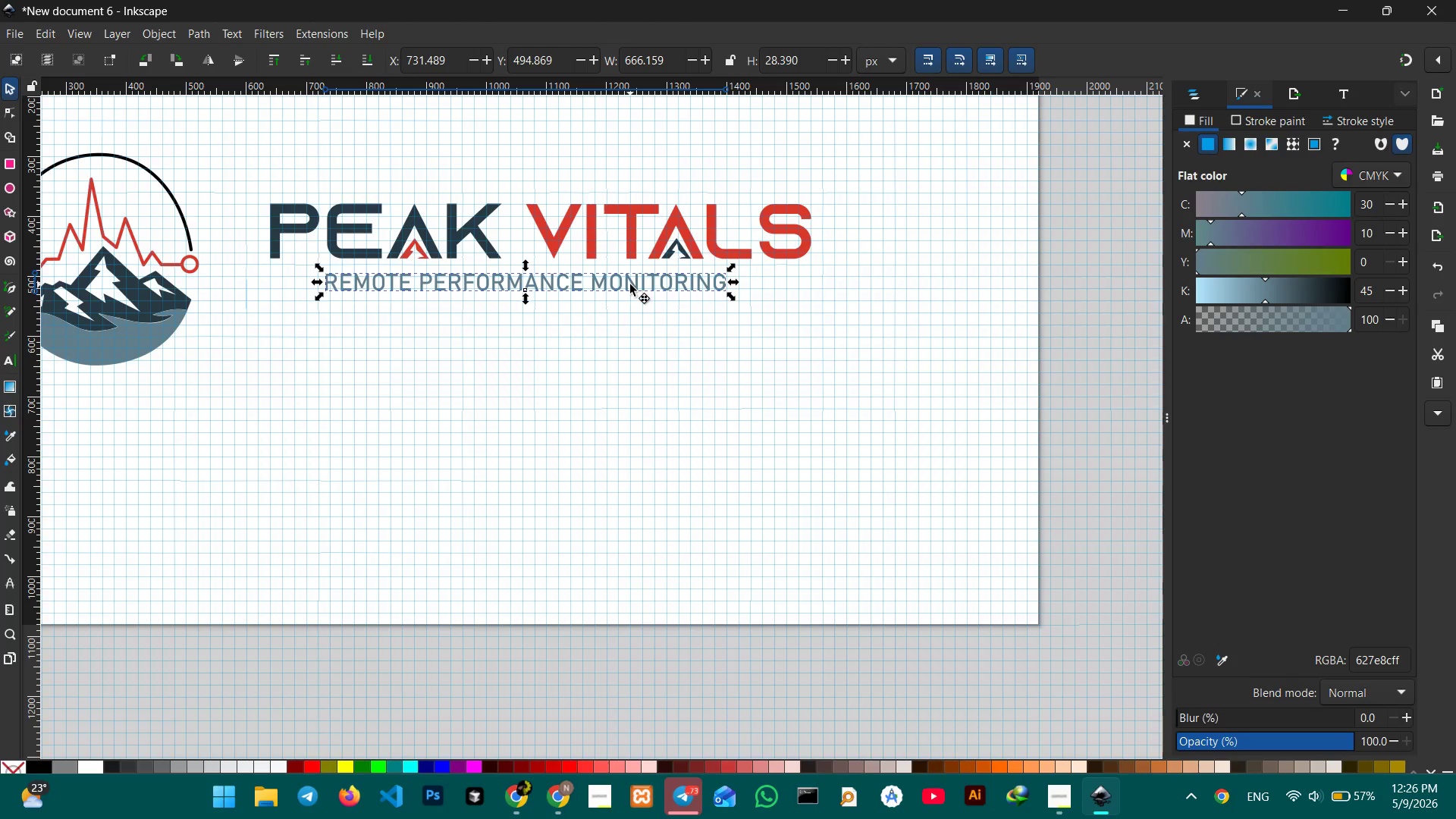 
left_click_drag(start_coordinate=[630, 284], to_coordinate=[648, 271])
 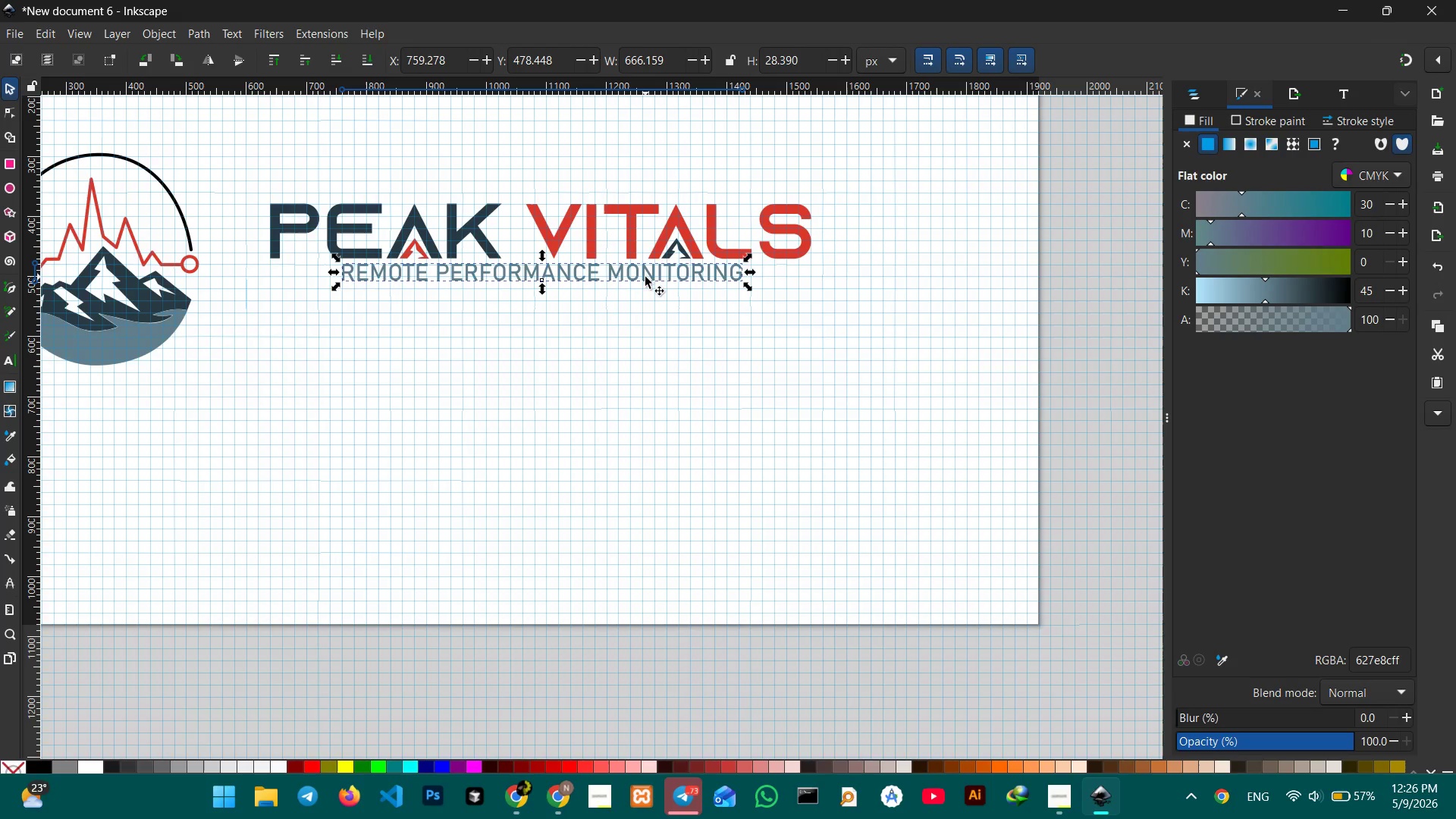 
key(Control+ControlLeft)
 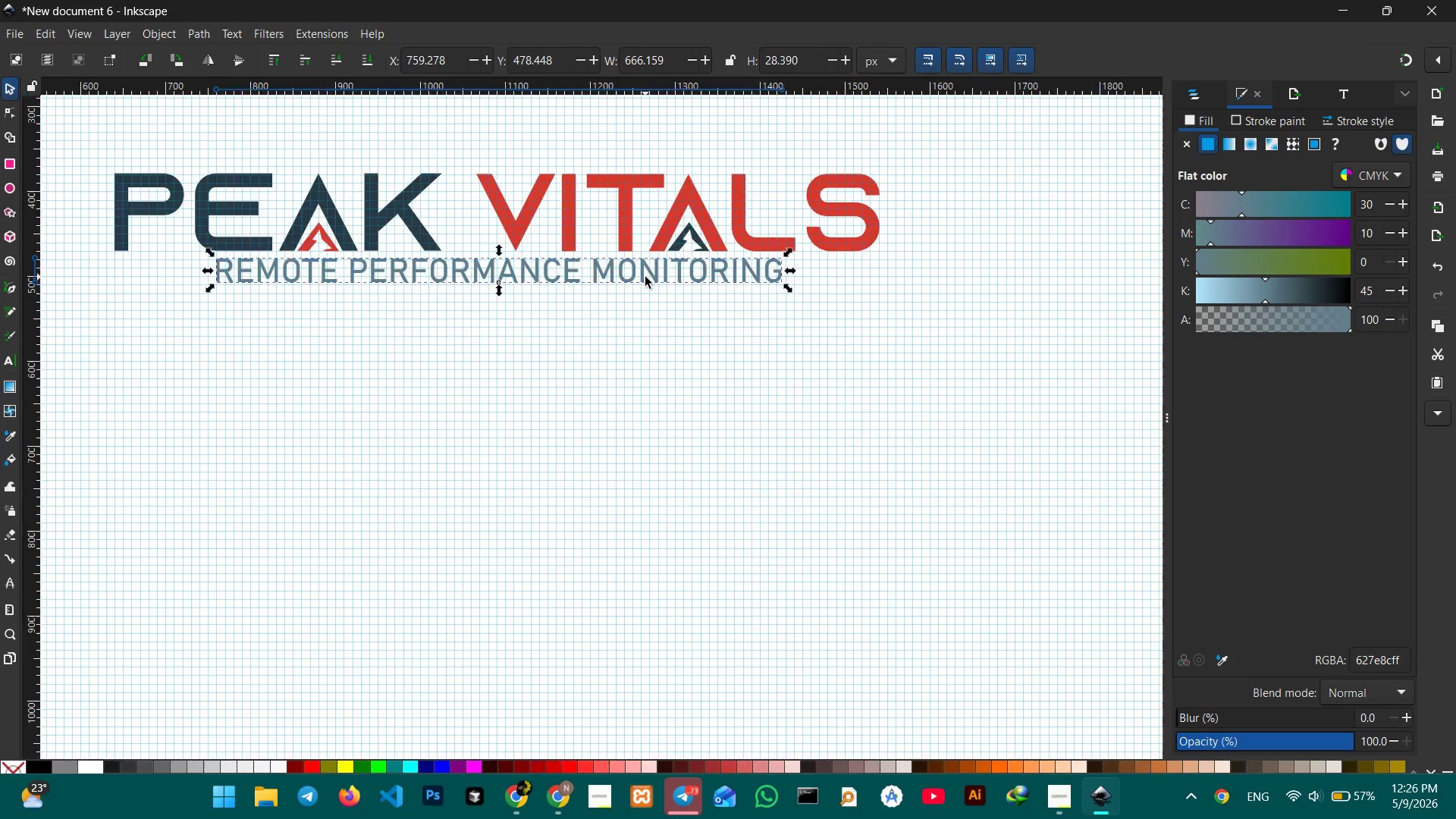 
scroll: coordinate [645, 277], scroll_direction: none, amount: 0.0
 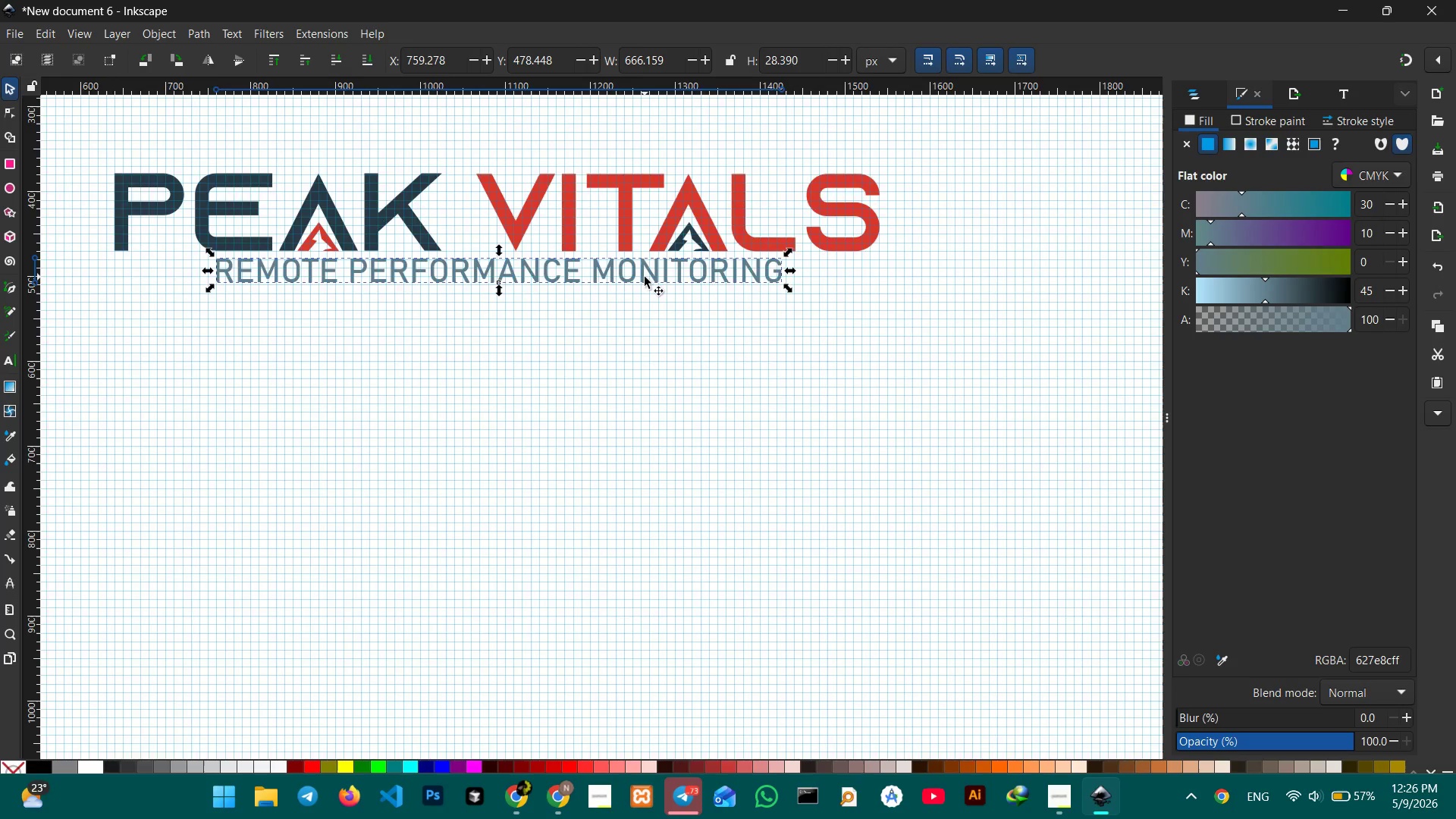 
hold_key(key=ControlLeft, duration=0.47)
scroll: coordinate [645, 277], scroll_direction: up, amount: 1.0
 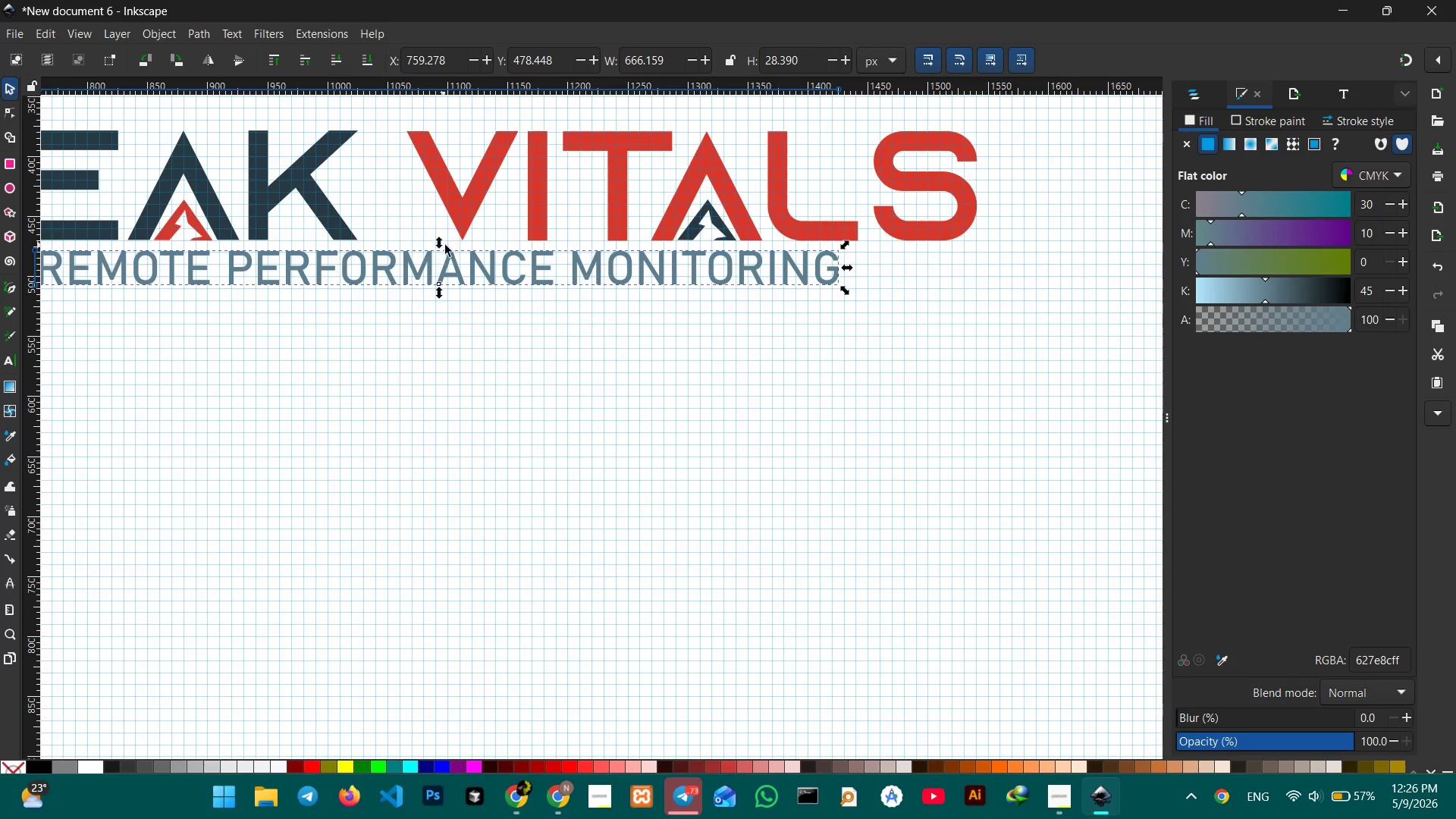 
hold_key(key=ControlLeft, duration=2.66)
left_click_drag(start_coordinate=[443, 244], to_coordinate=[444, 249])
 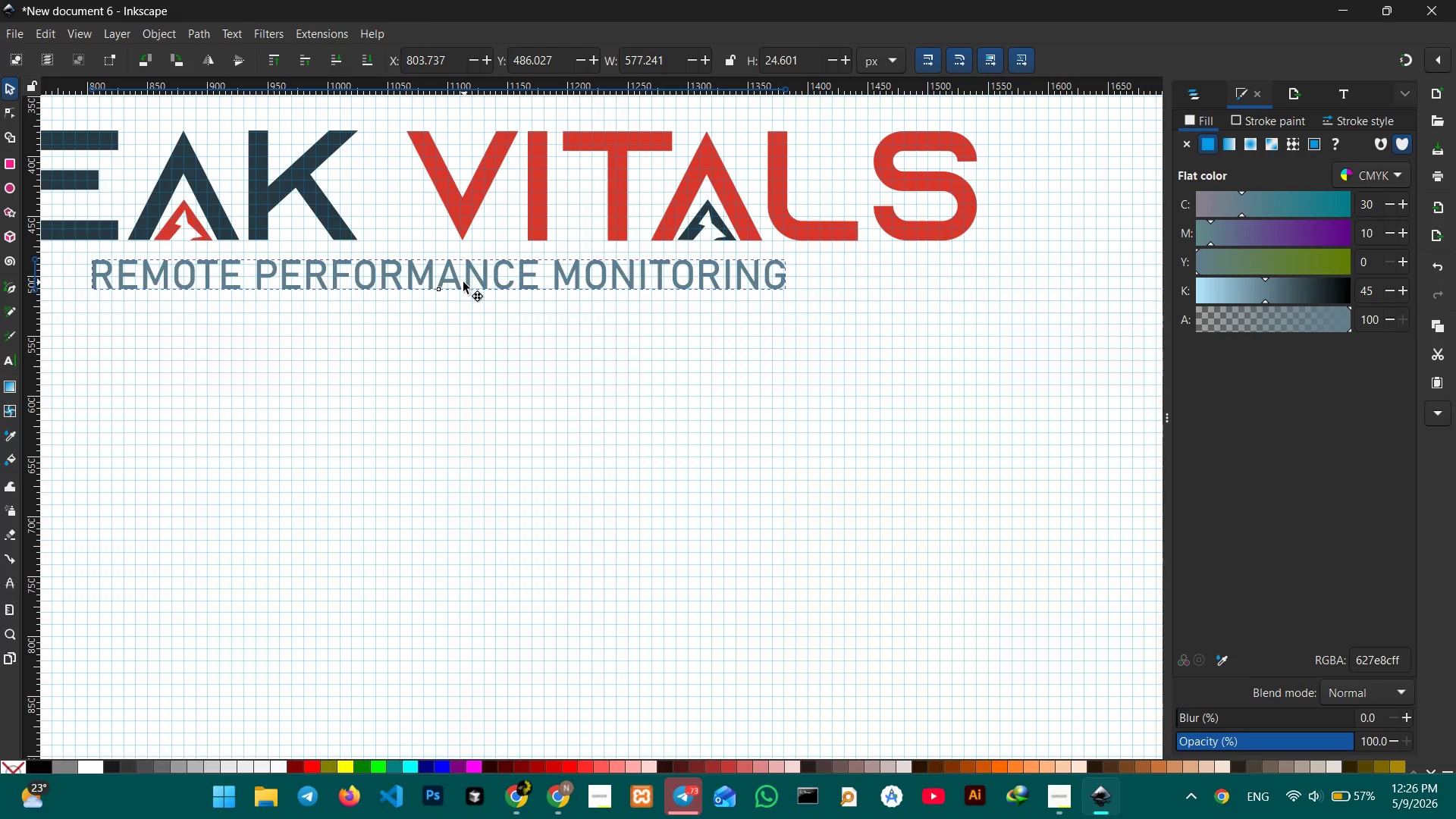 
wait(6.67)
 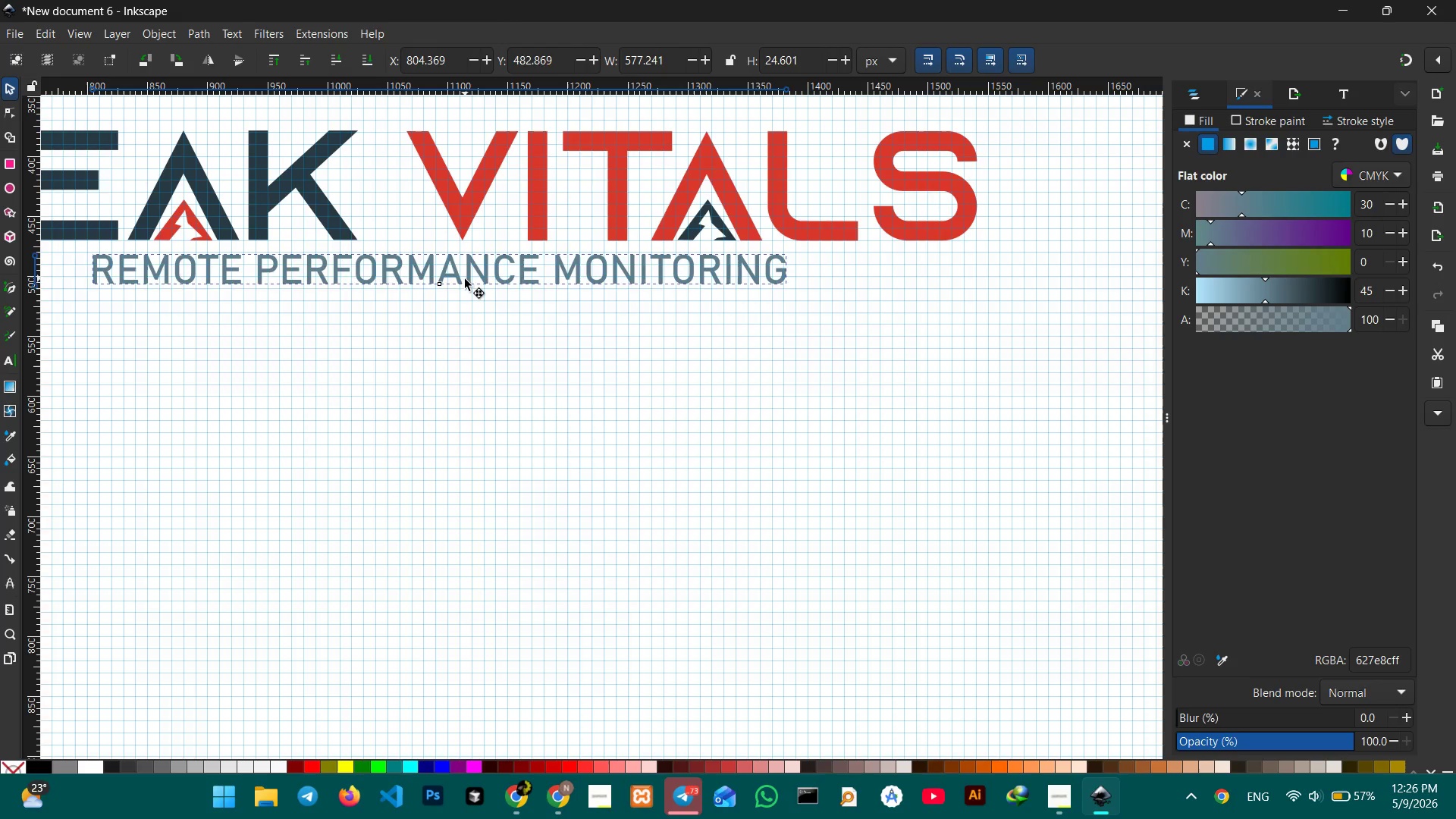 
left_click([572, 338])
 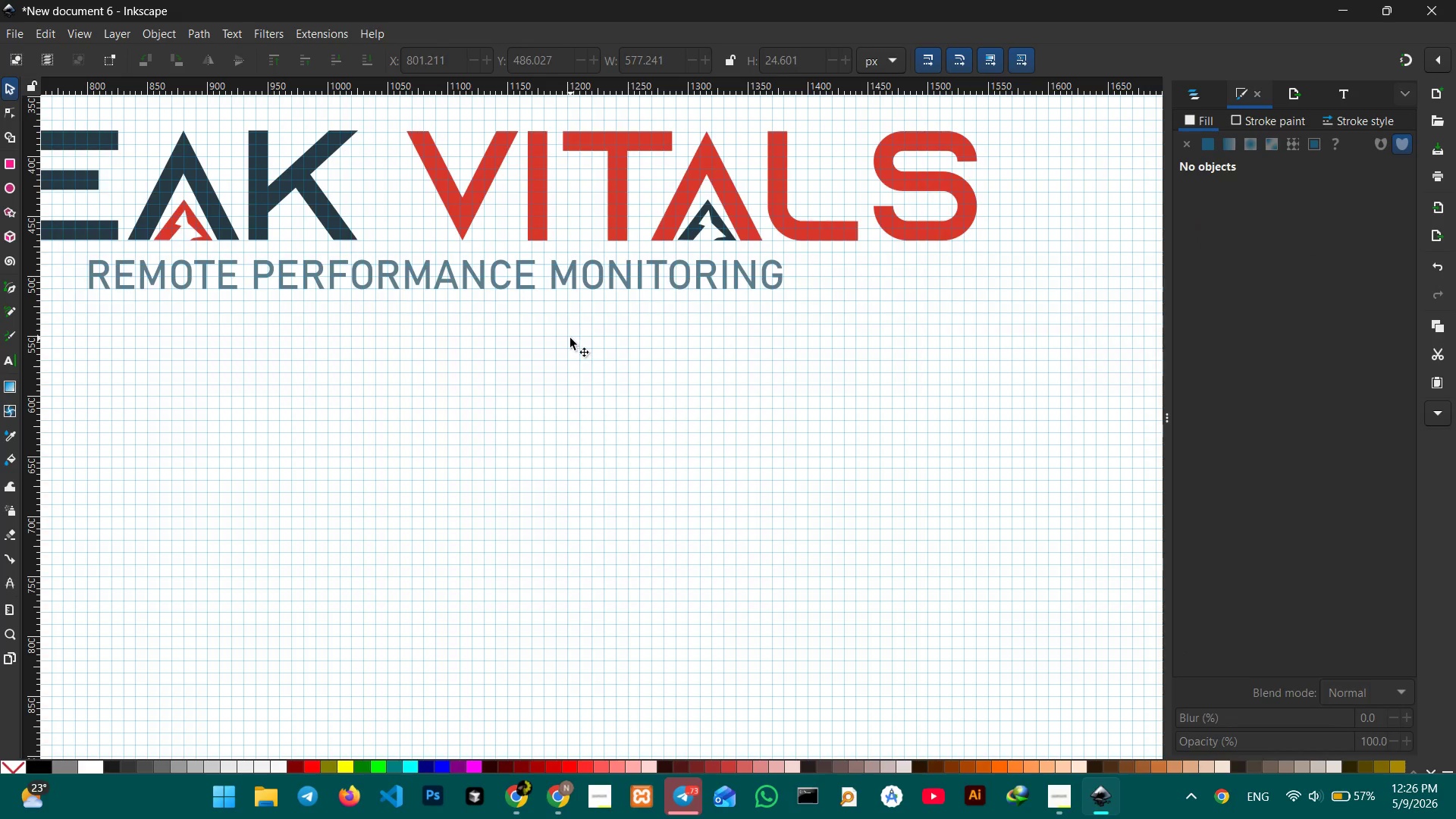 
hold_key(key=ControlLeft, duration=1.16)
scroll: coordinate [570, 338], scroll_direction: down, amount: 1.0
 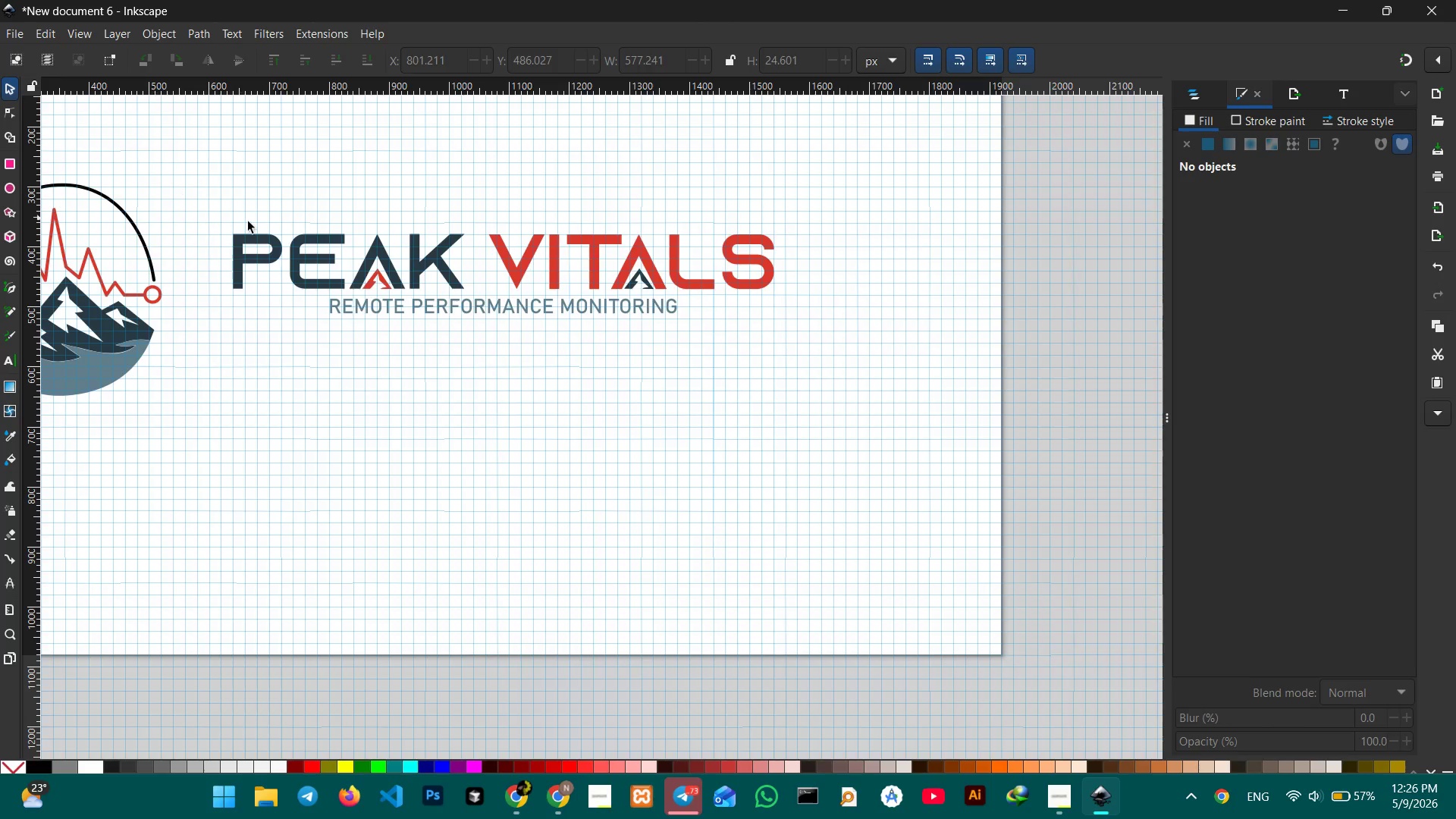 
wait(5.28)
 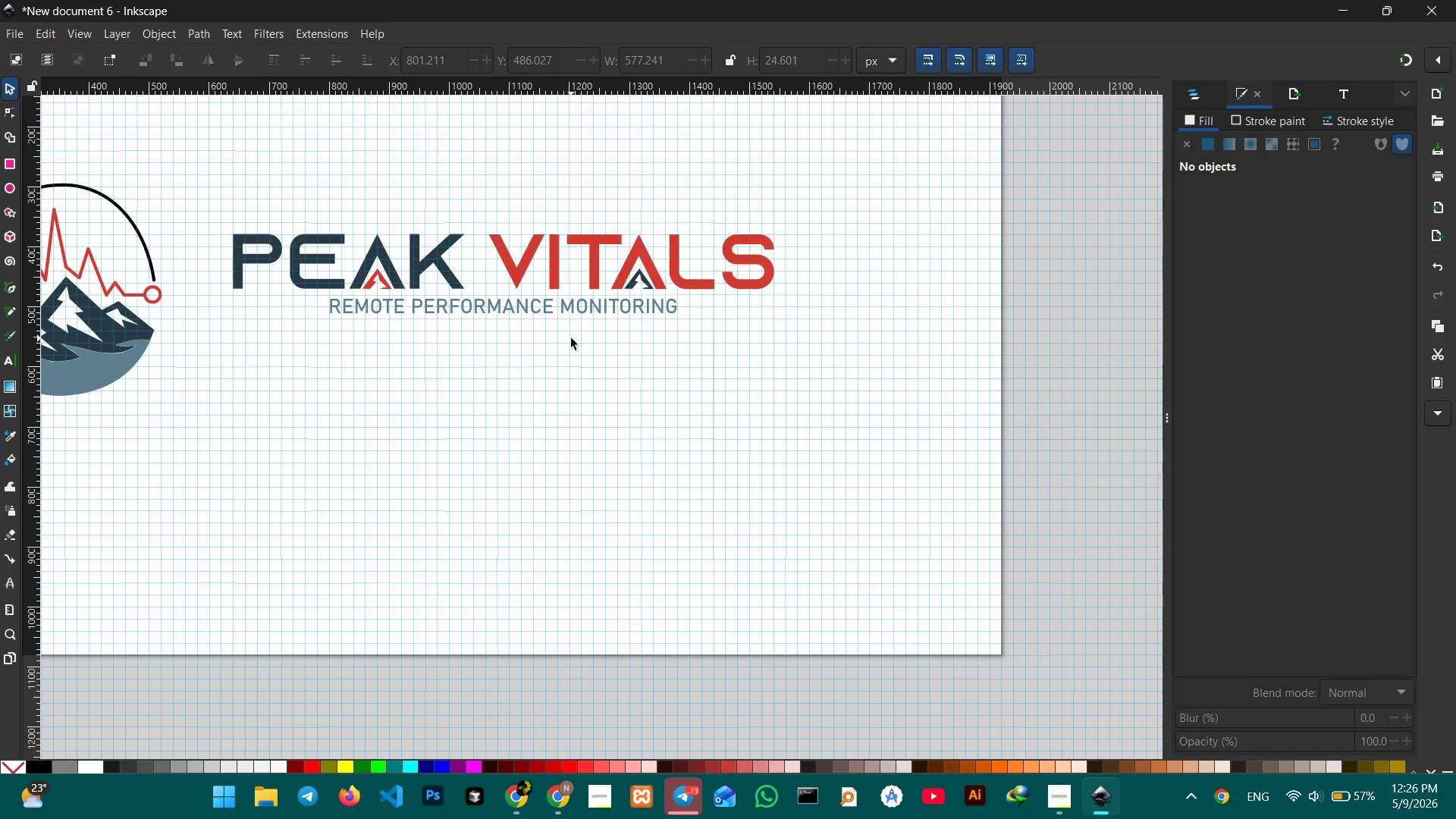 
left_click_drag(start_coordinate=[210, 199], to_coordinate=[851, 397])
 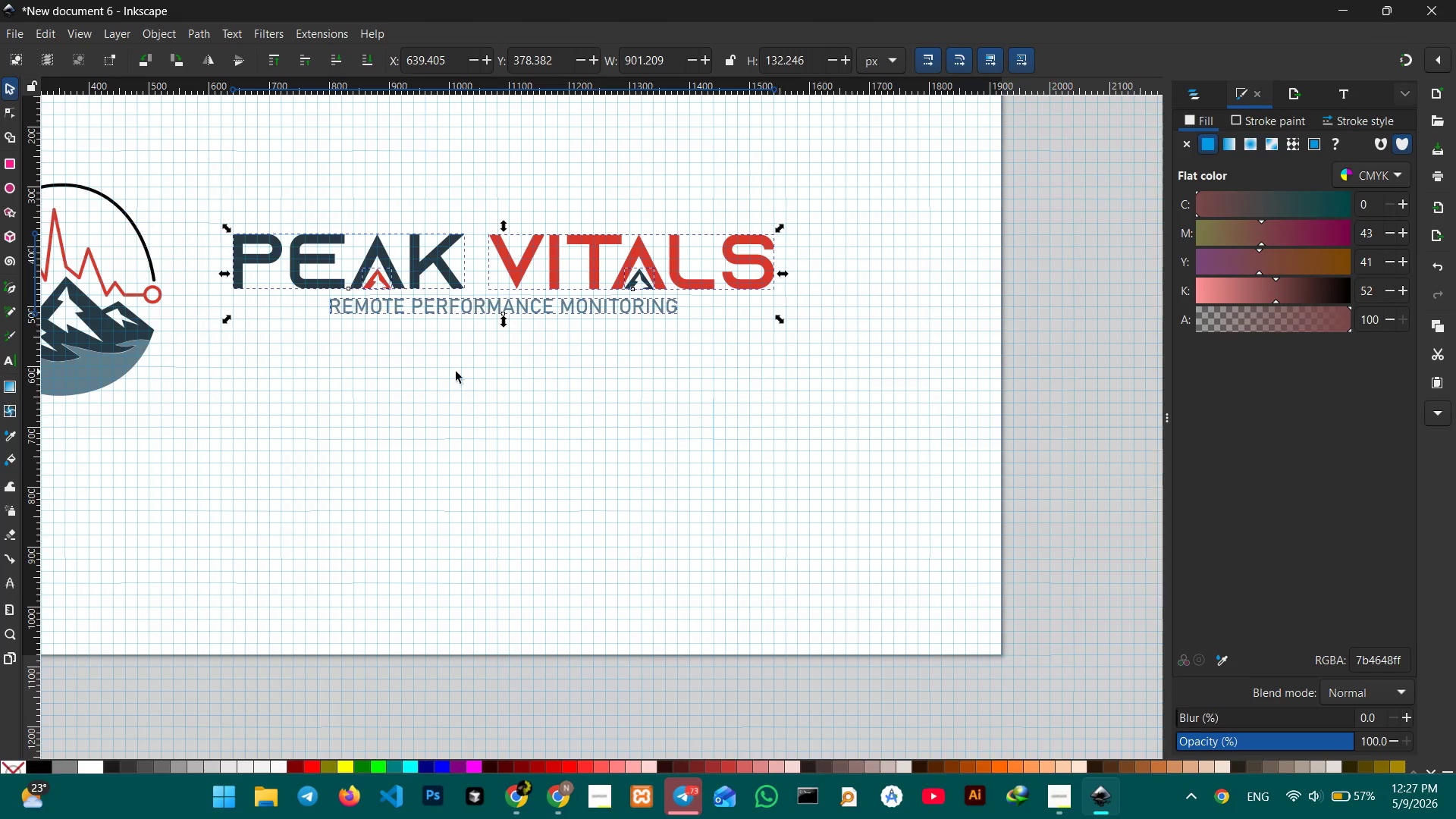 
left_click([428, 371])
 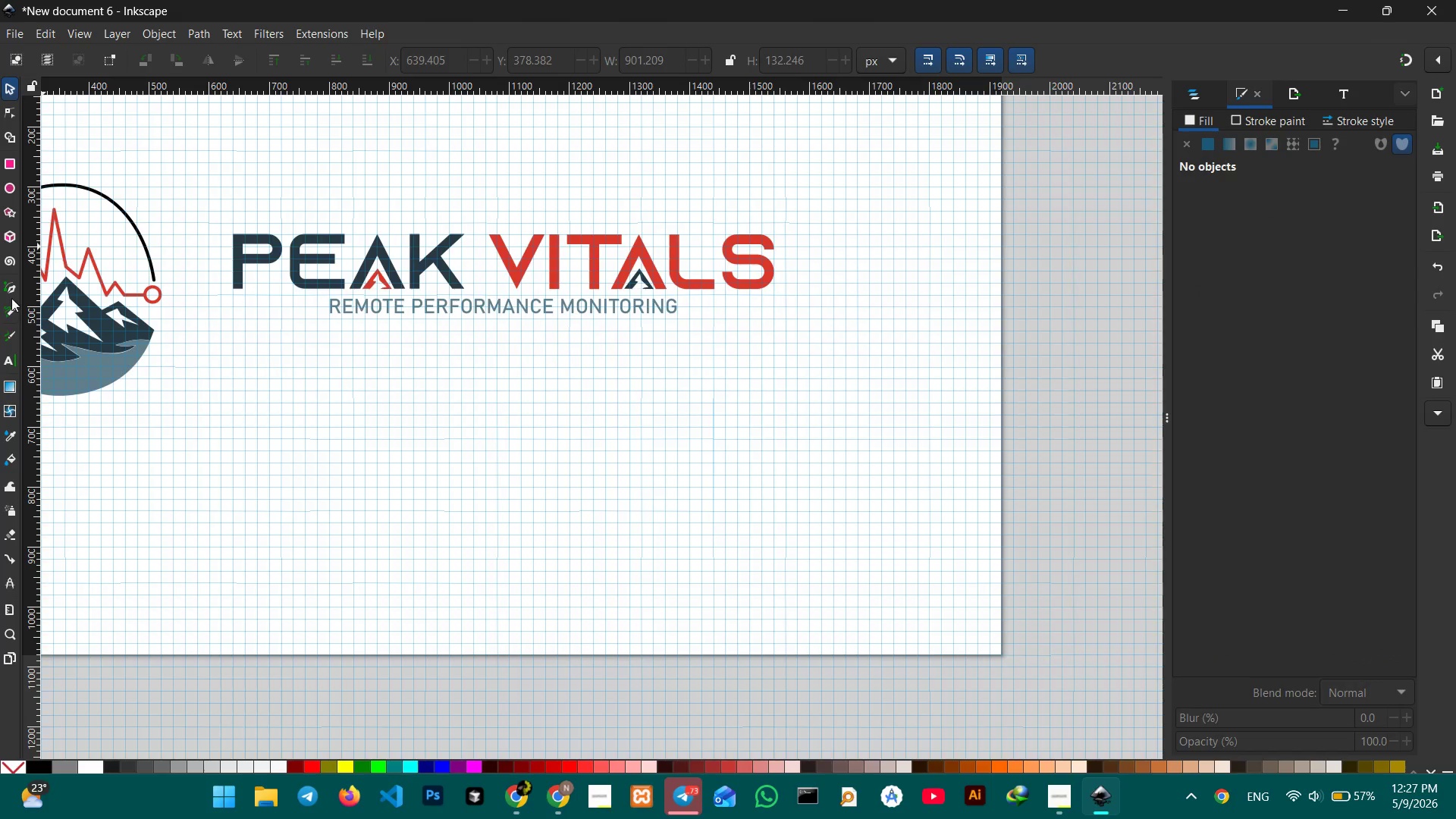 
left_click([10, 285])
 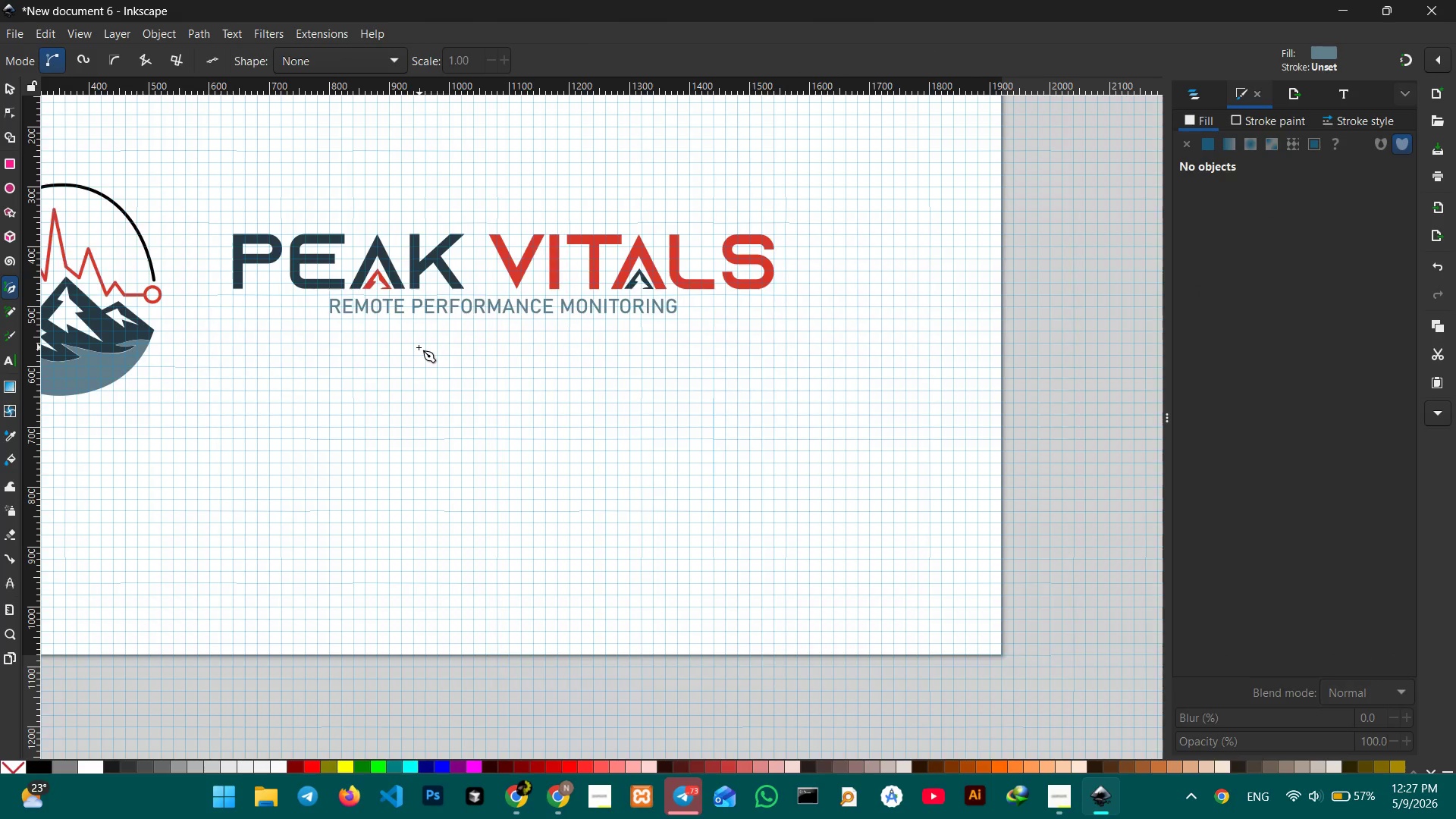 
hold_key(key=ControlLeft, duration=0.47)
scroll: coordinate [425, 348], scroll_direction: up, amount: 1.0
 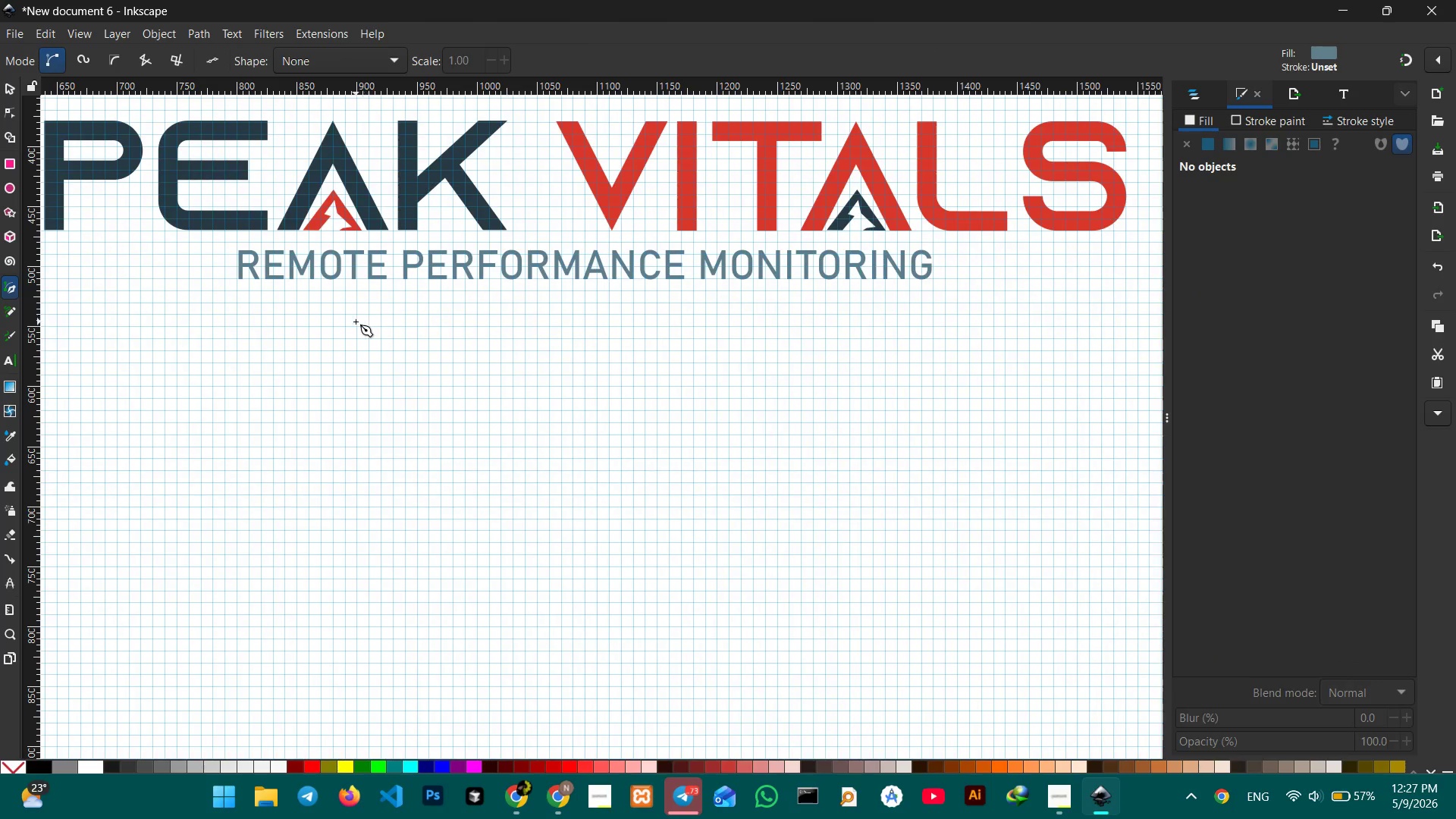 
hold_key(key=Space, duration=0.94)
 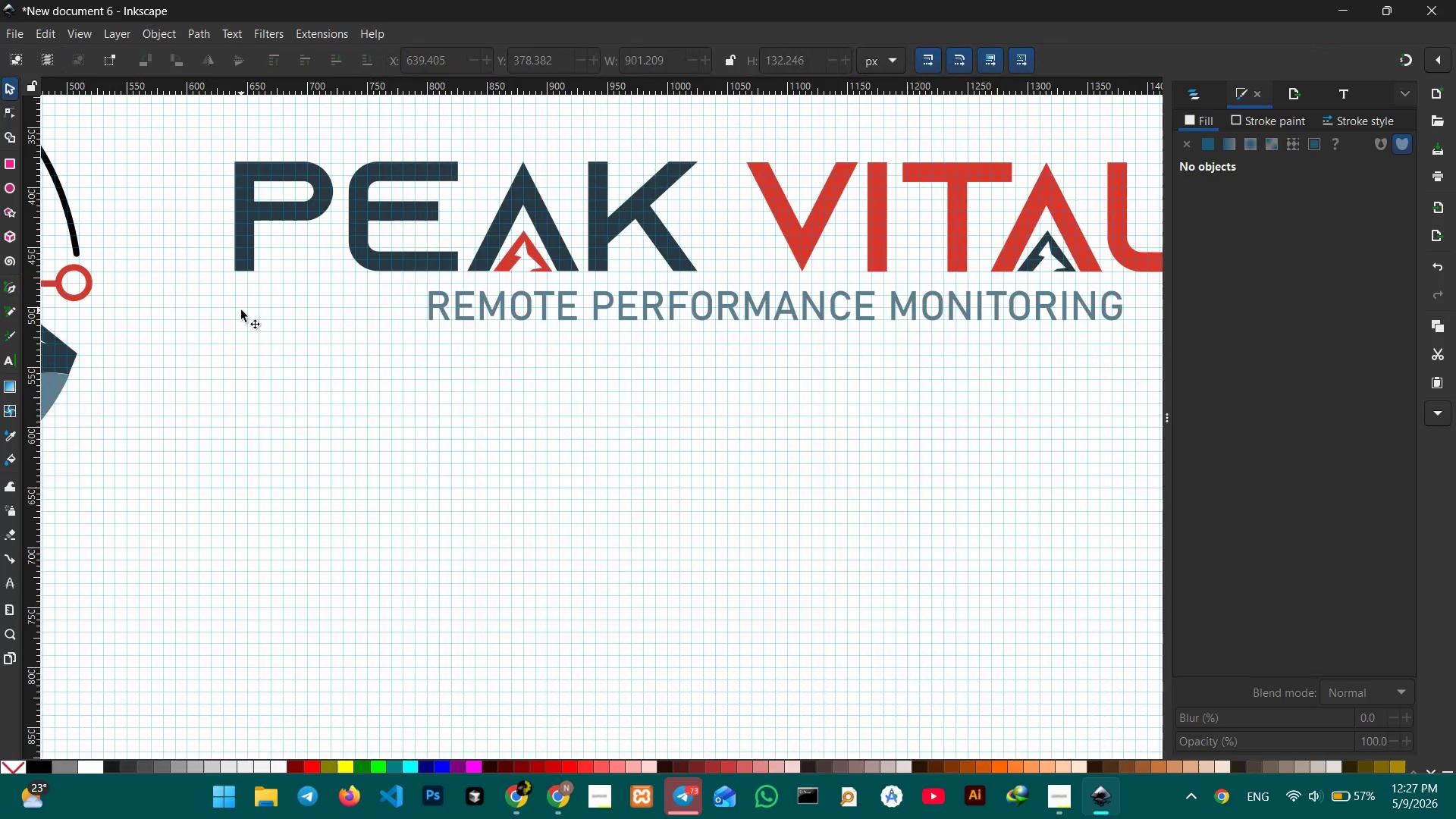 
left_click_drag(start_coordinate=[353, 322], to_coordinate=[544, 362])
 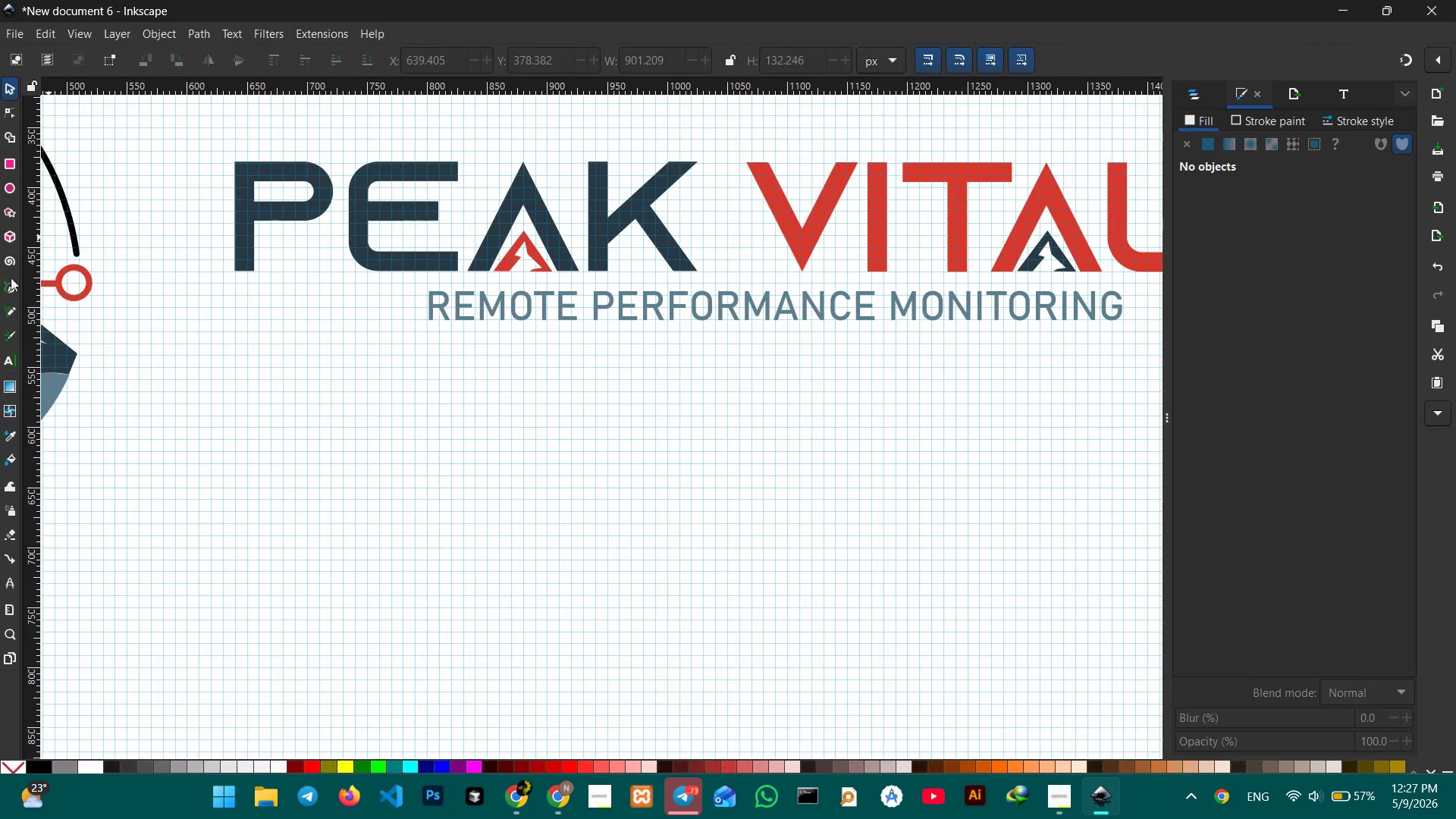 
left_click([9, 281])
 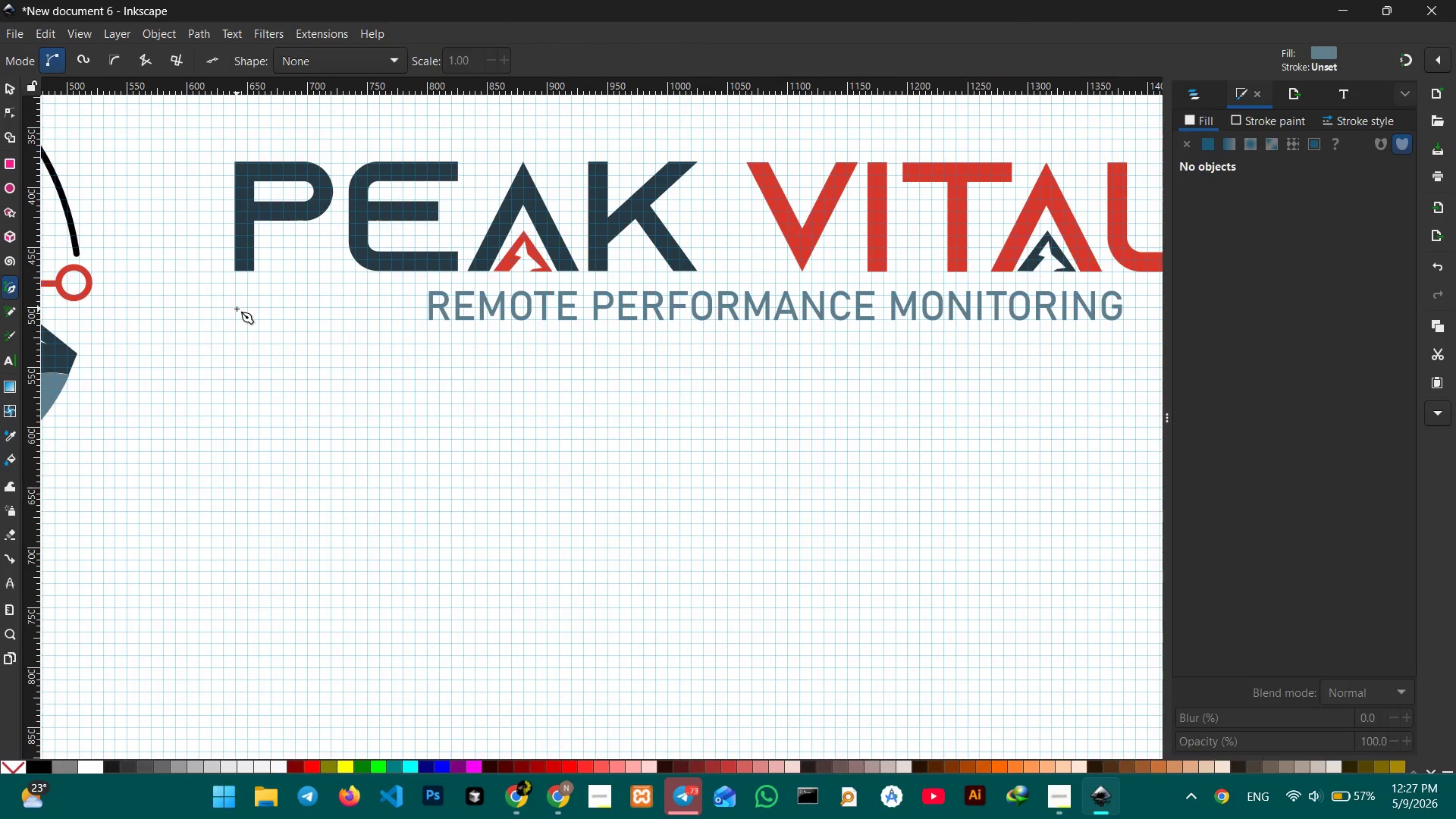 
left_click([237, 309])
 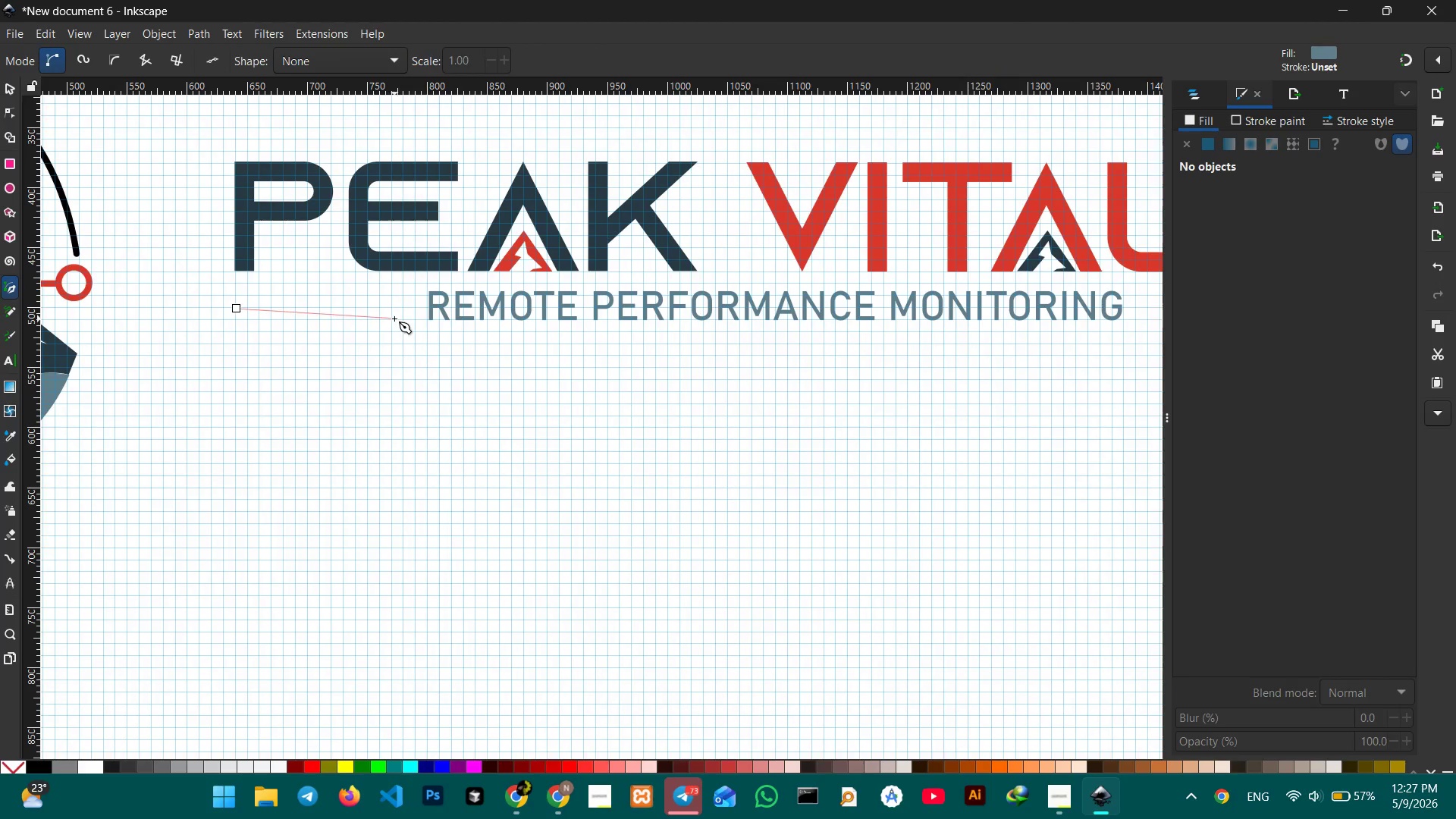 
hold_key(key=ControlLeft, duration=2.22)
left_click([403, 310])
 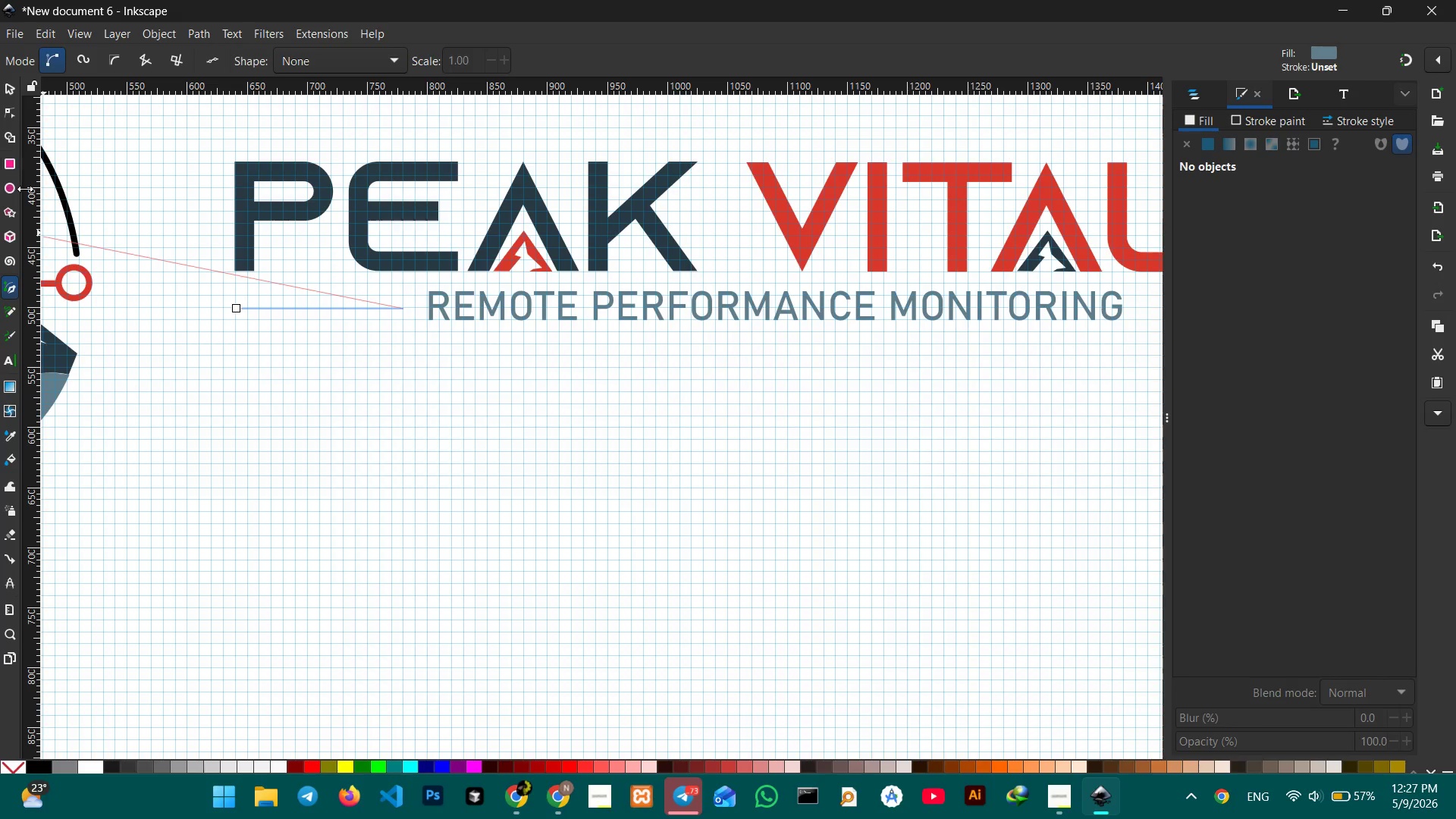 
key(Enter)
 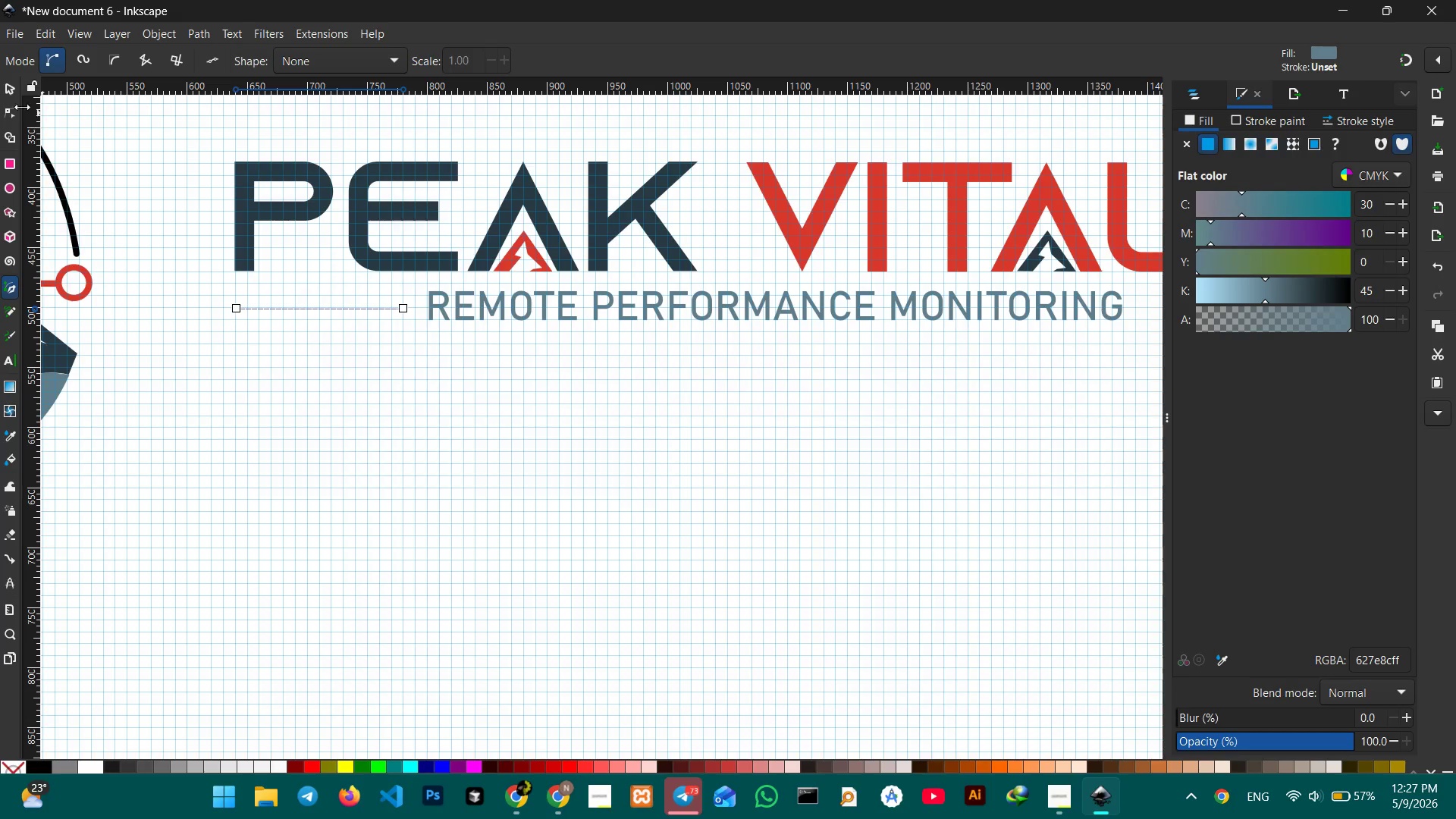 
left_click([8, 86])
 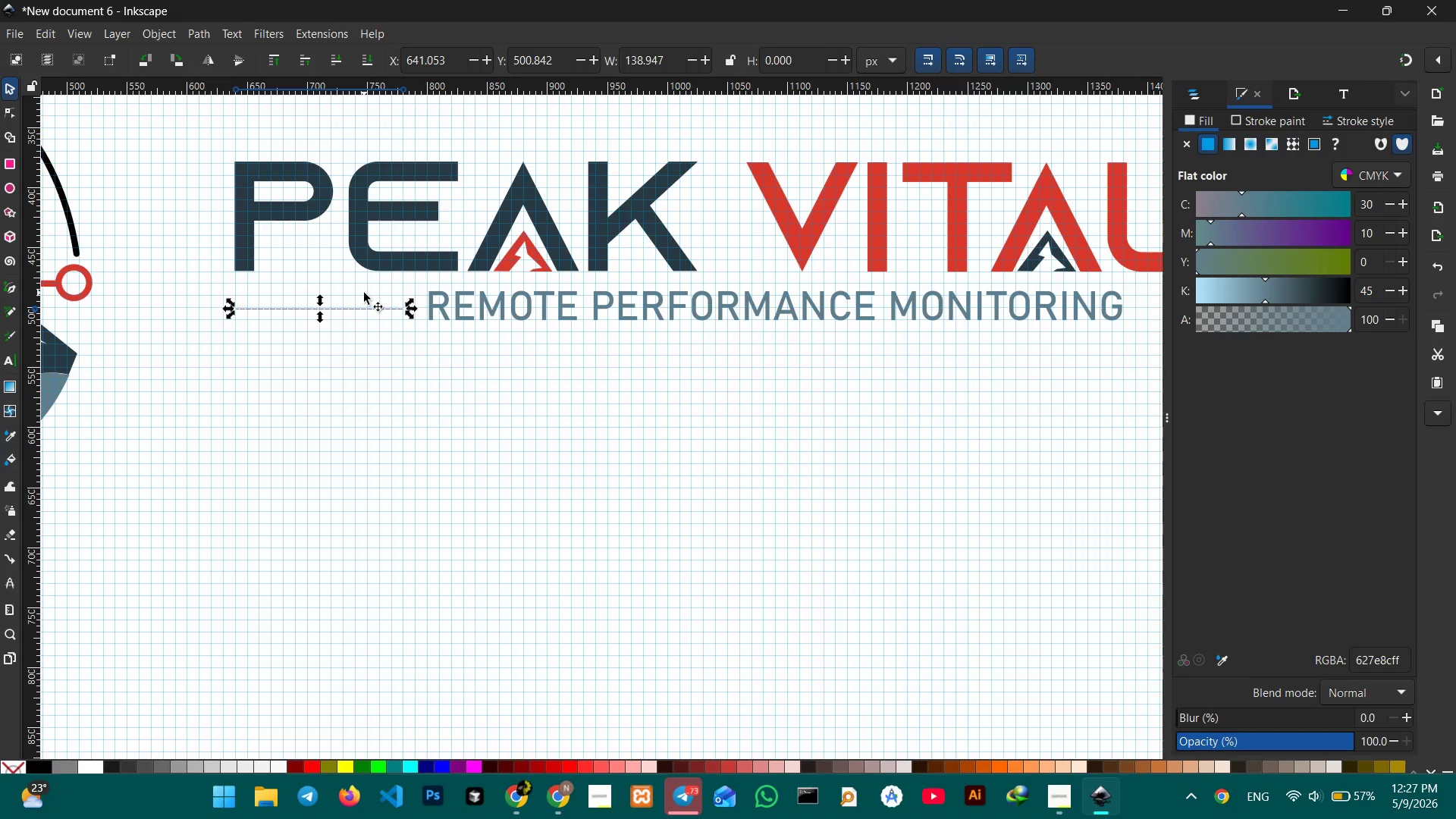 
hold_key(key=ControlLeft, duration=0.52)
 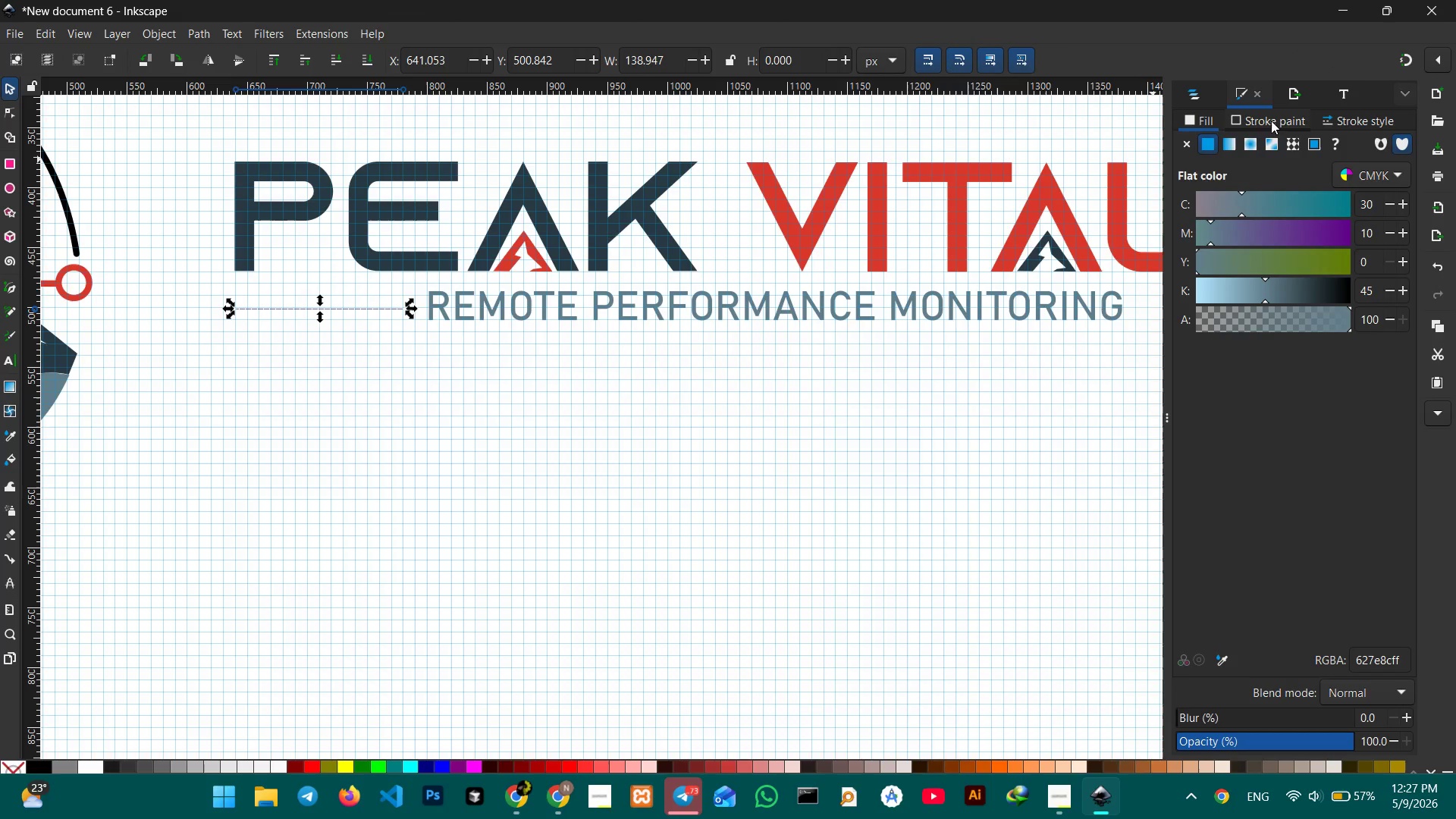 
left_click([1271, 121])
 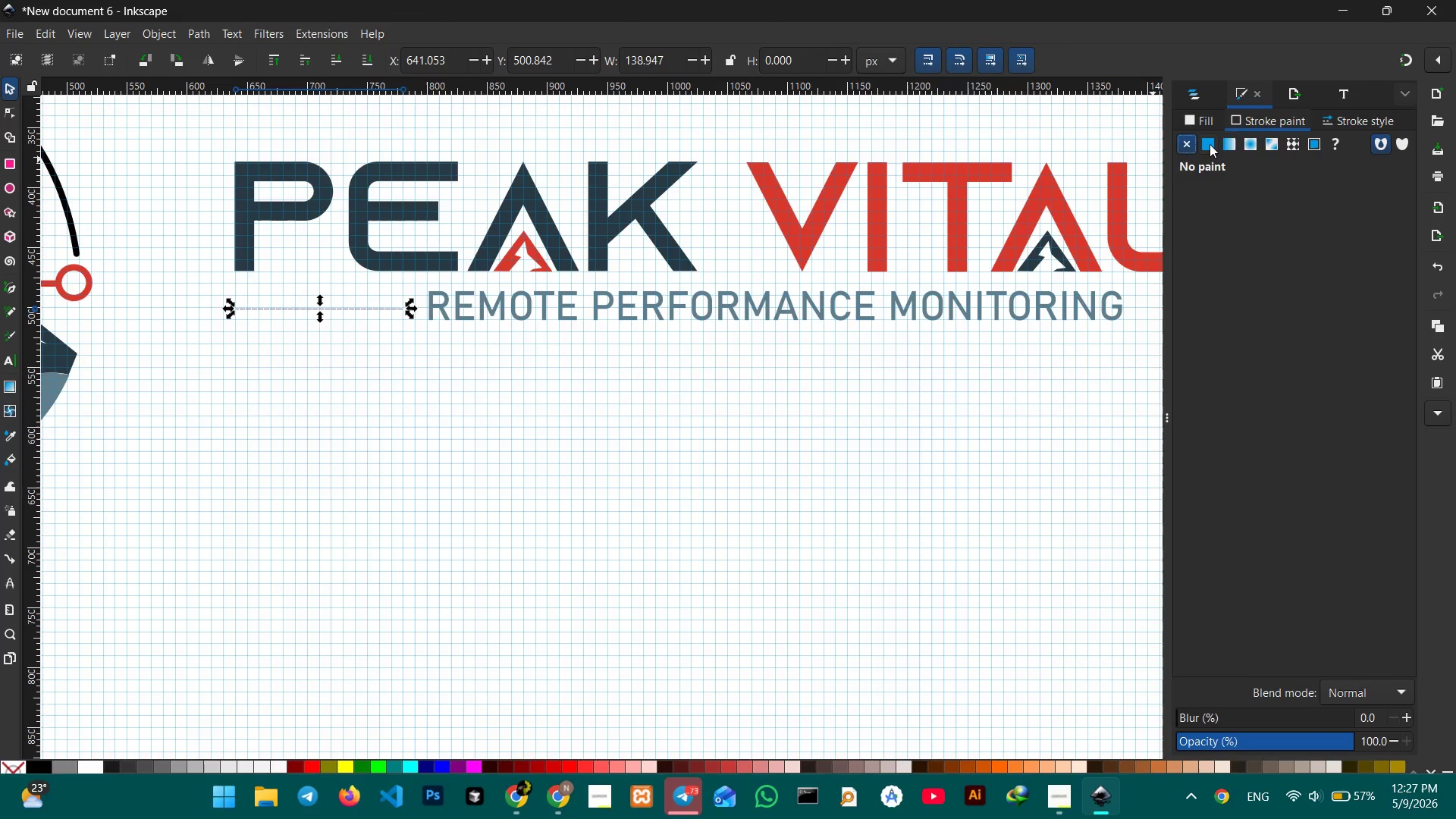 
left_click([1210, 144])
 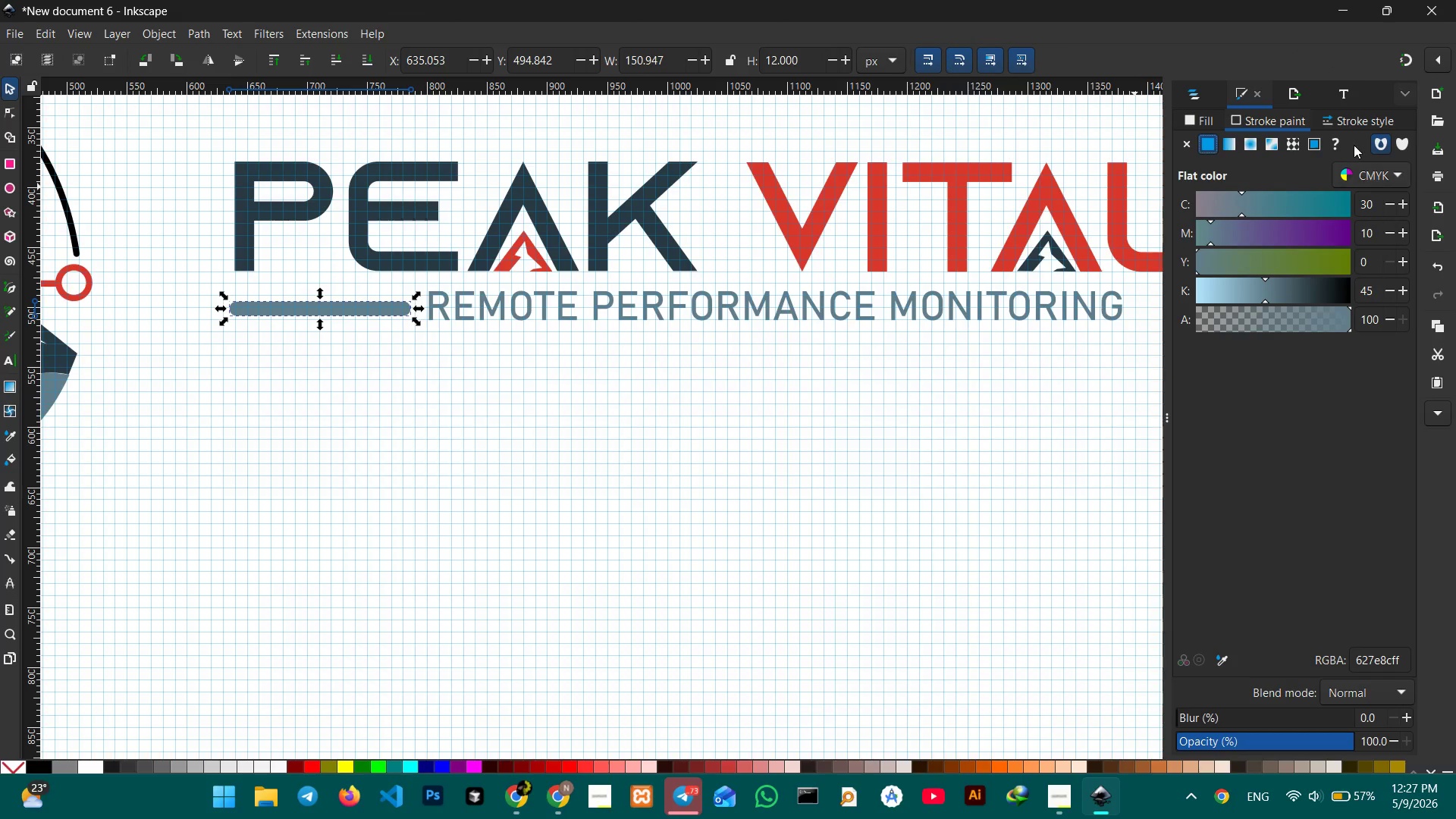 
left_click([1354, 123])
 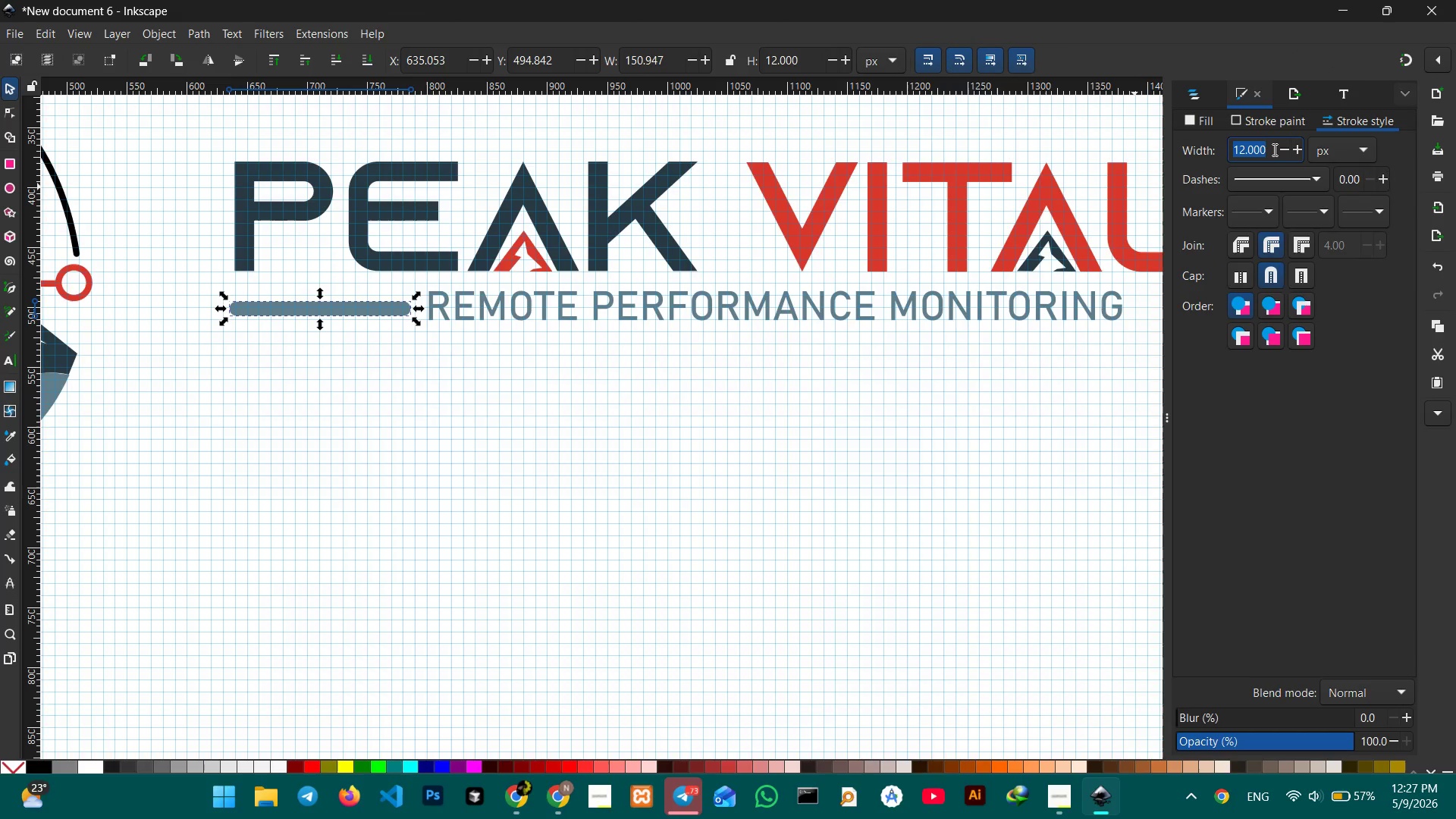 
left_click_drag(start_coordinate=[1271, 149], to_coordinate=[1187, 147])
 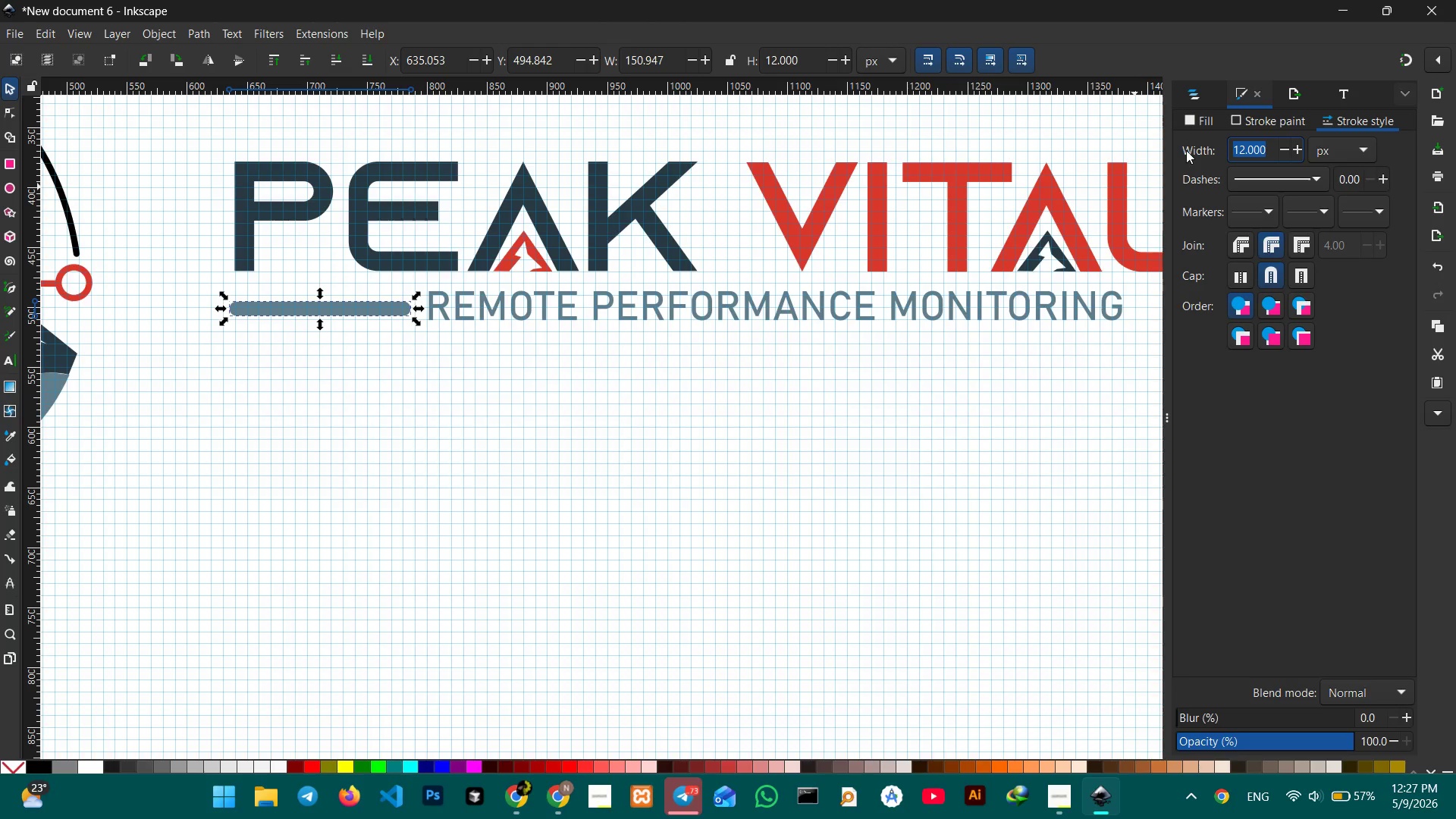 
key(Numpad0)
 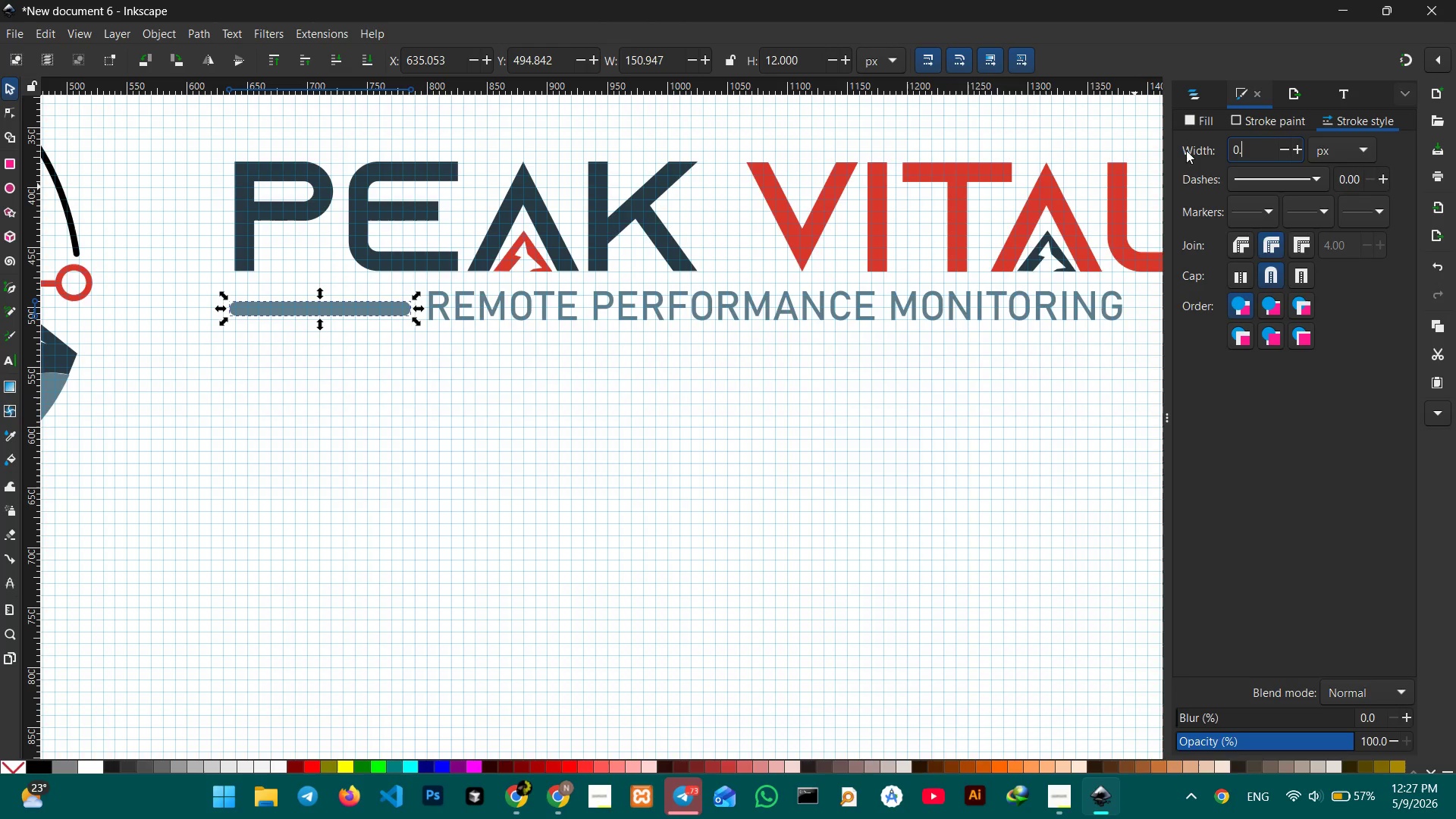 
key(NumpadDecimal)
 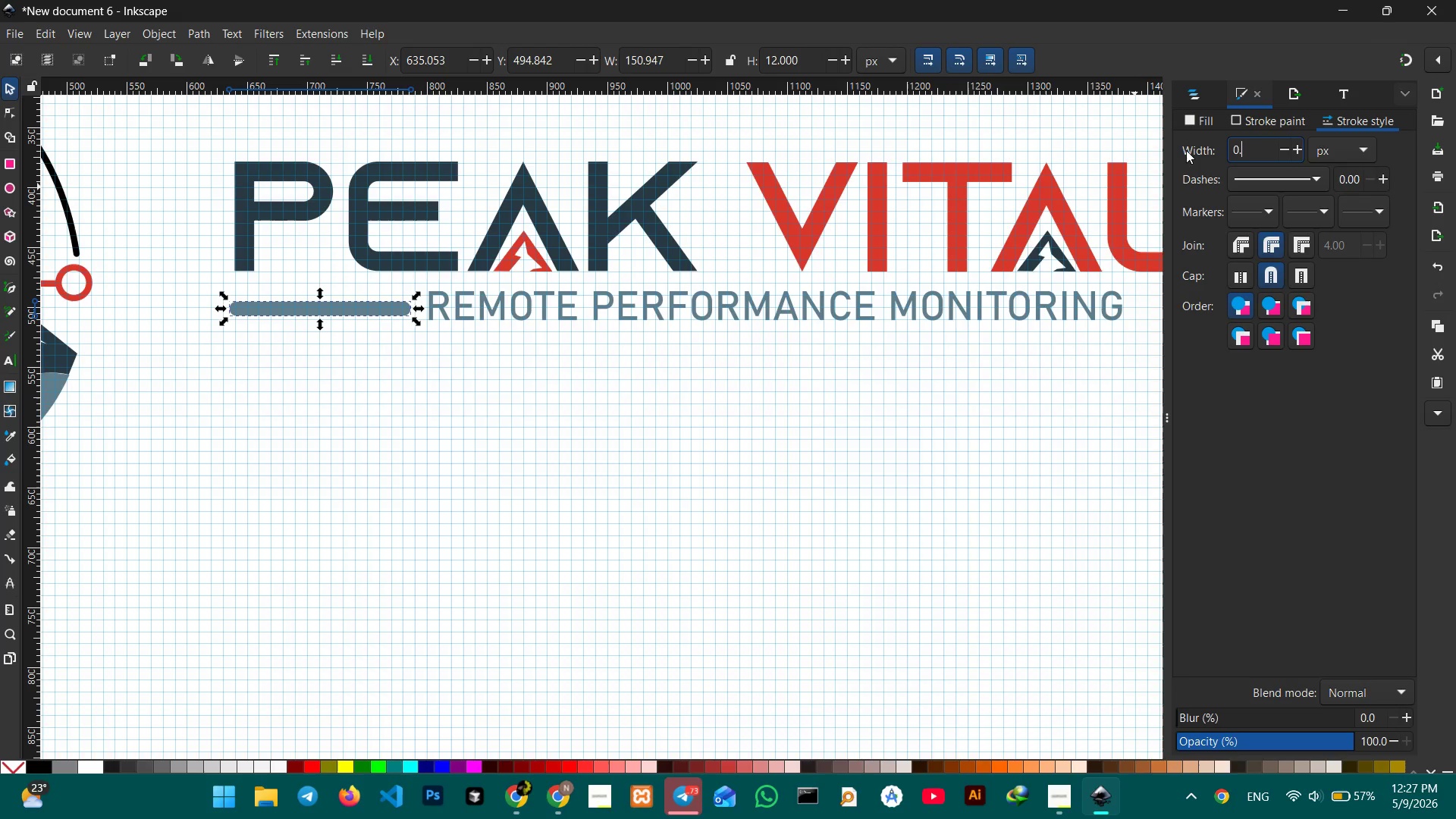 
key(Numpad0)
 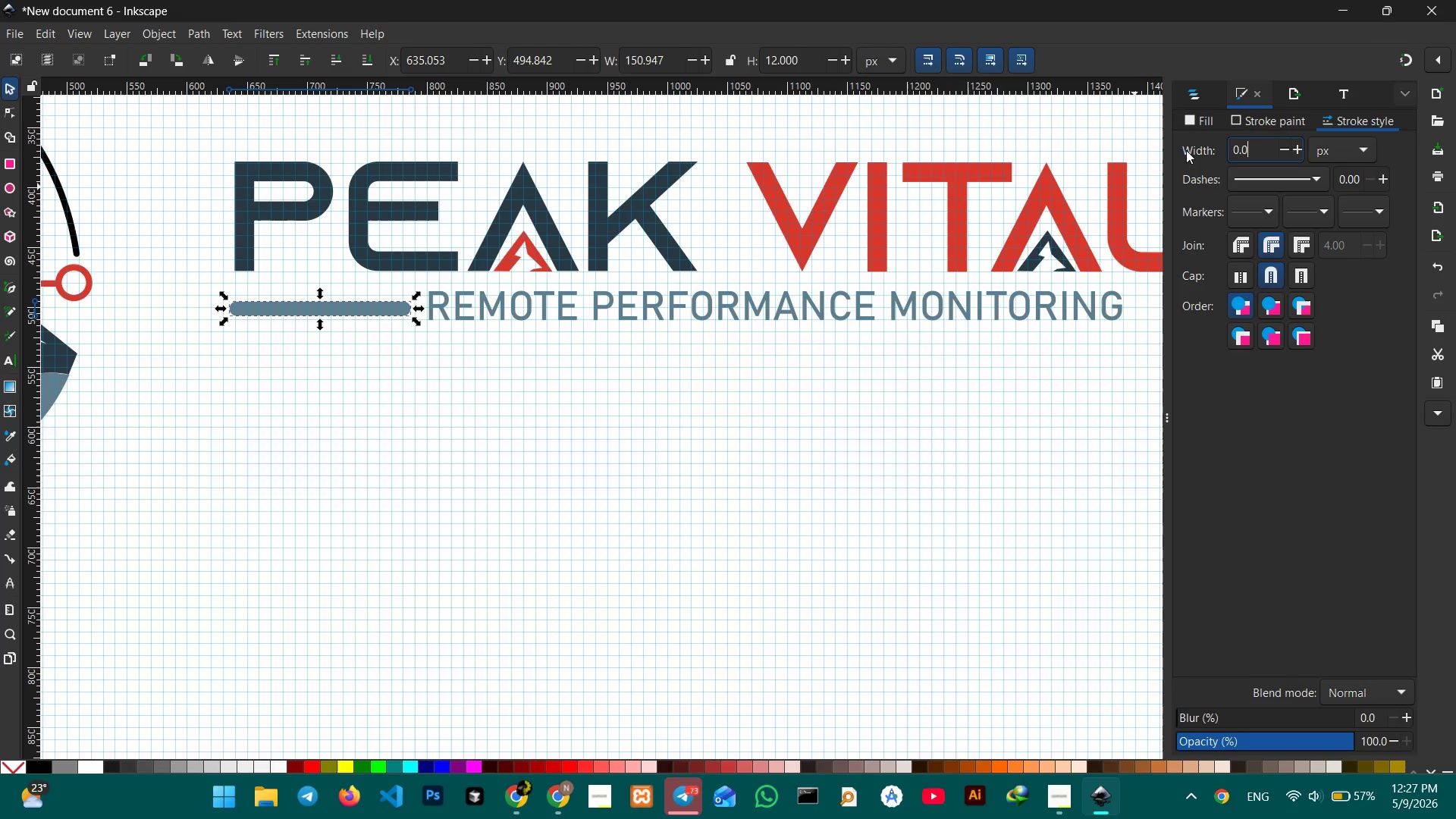 
key(Numpad0)
 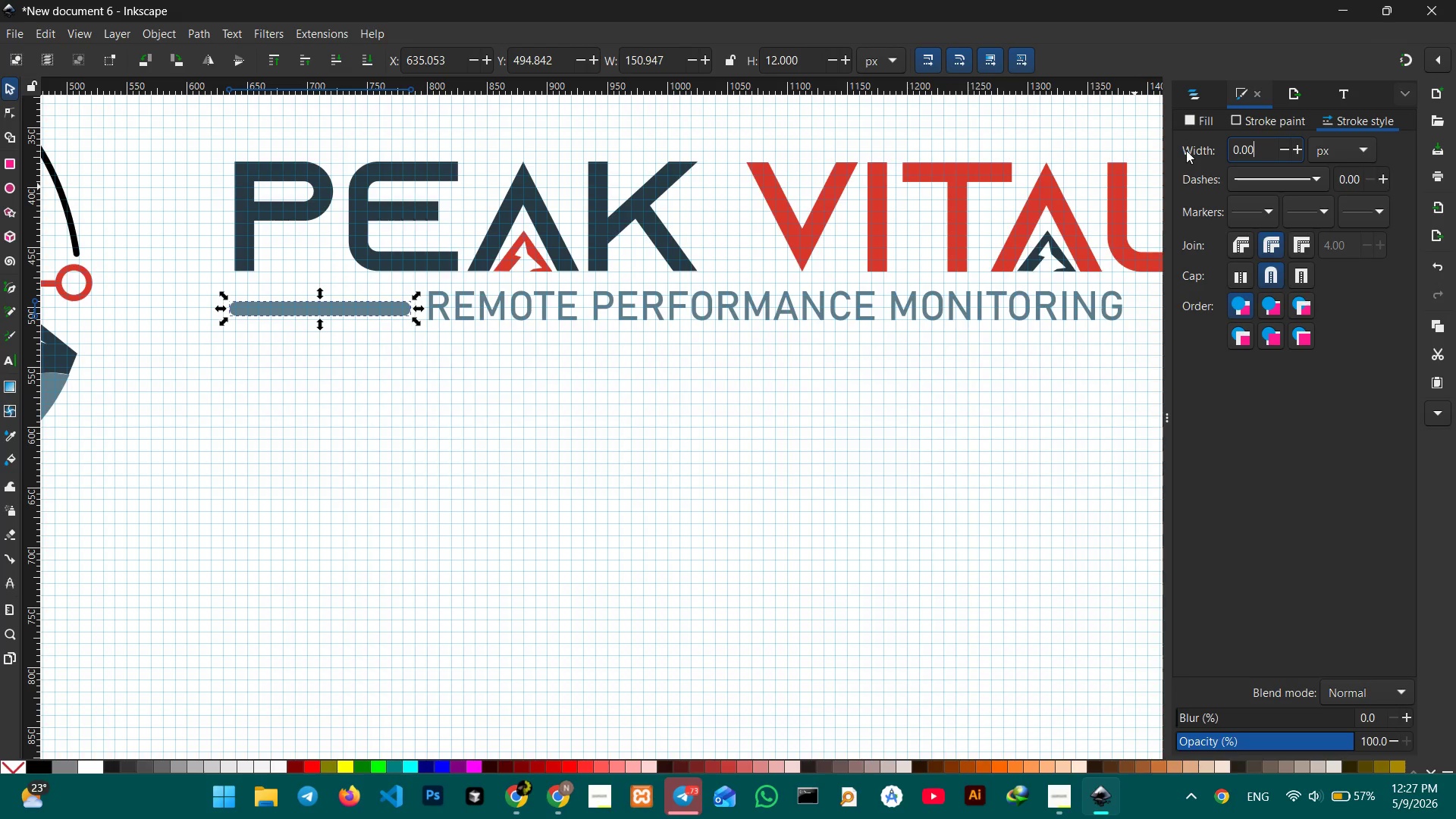 
key(Numpad5)
 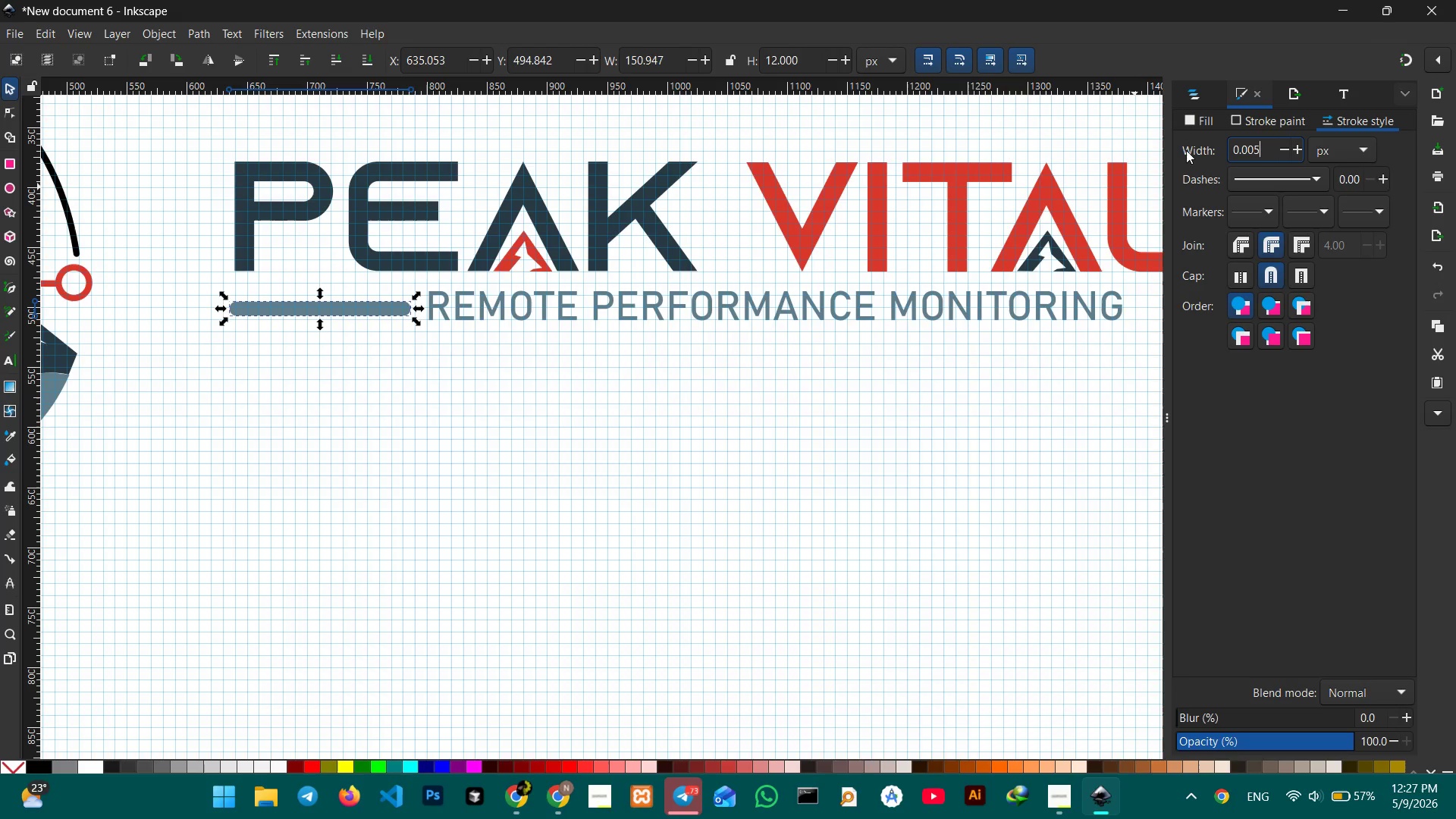 
key(Enter)
 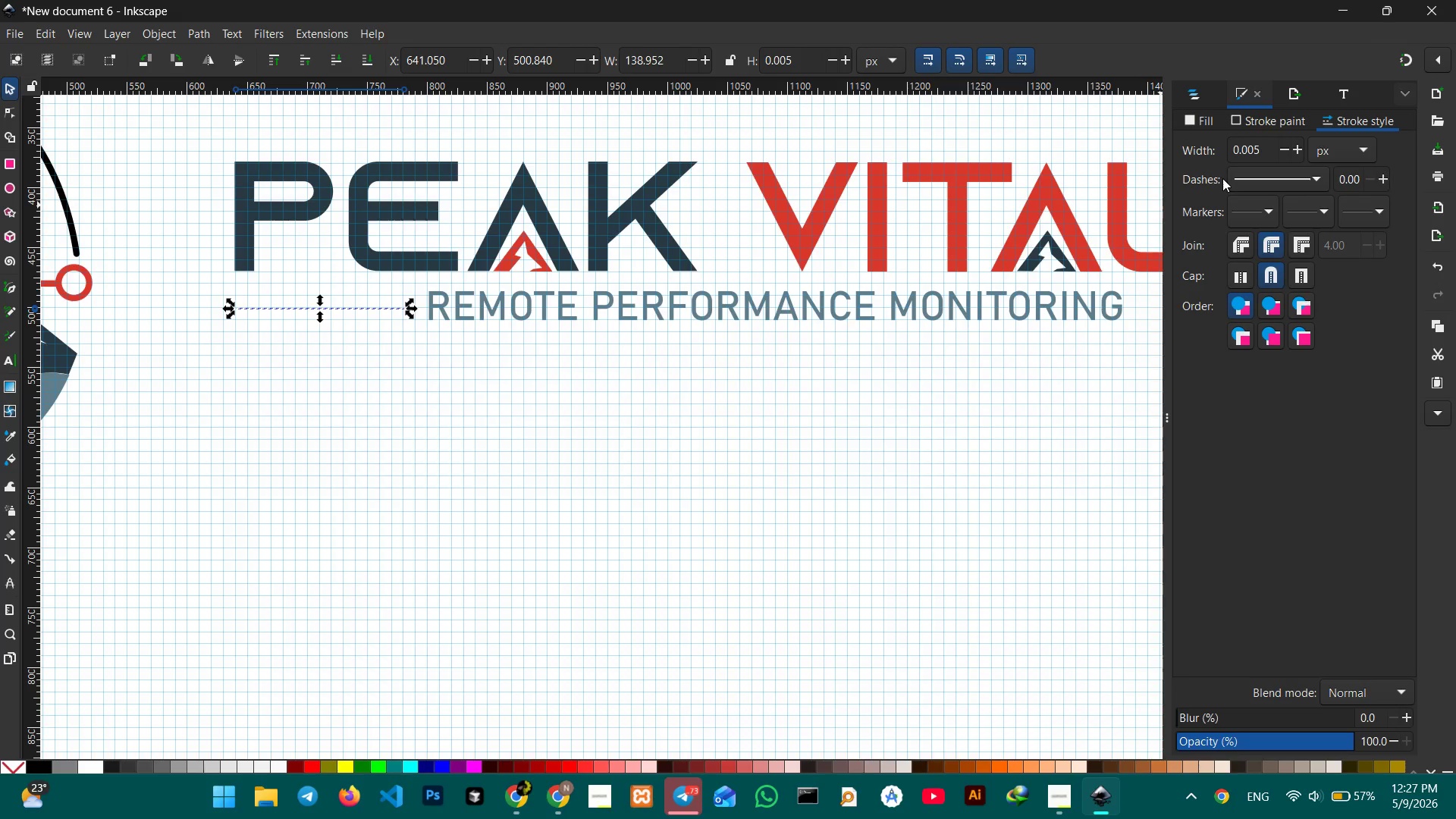 
left_click([1271, 149])
 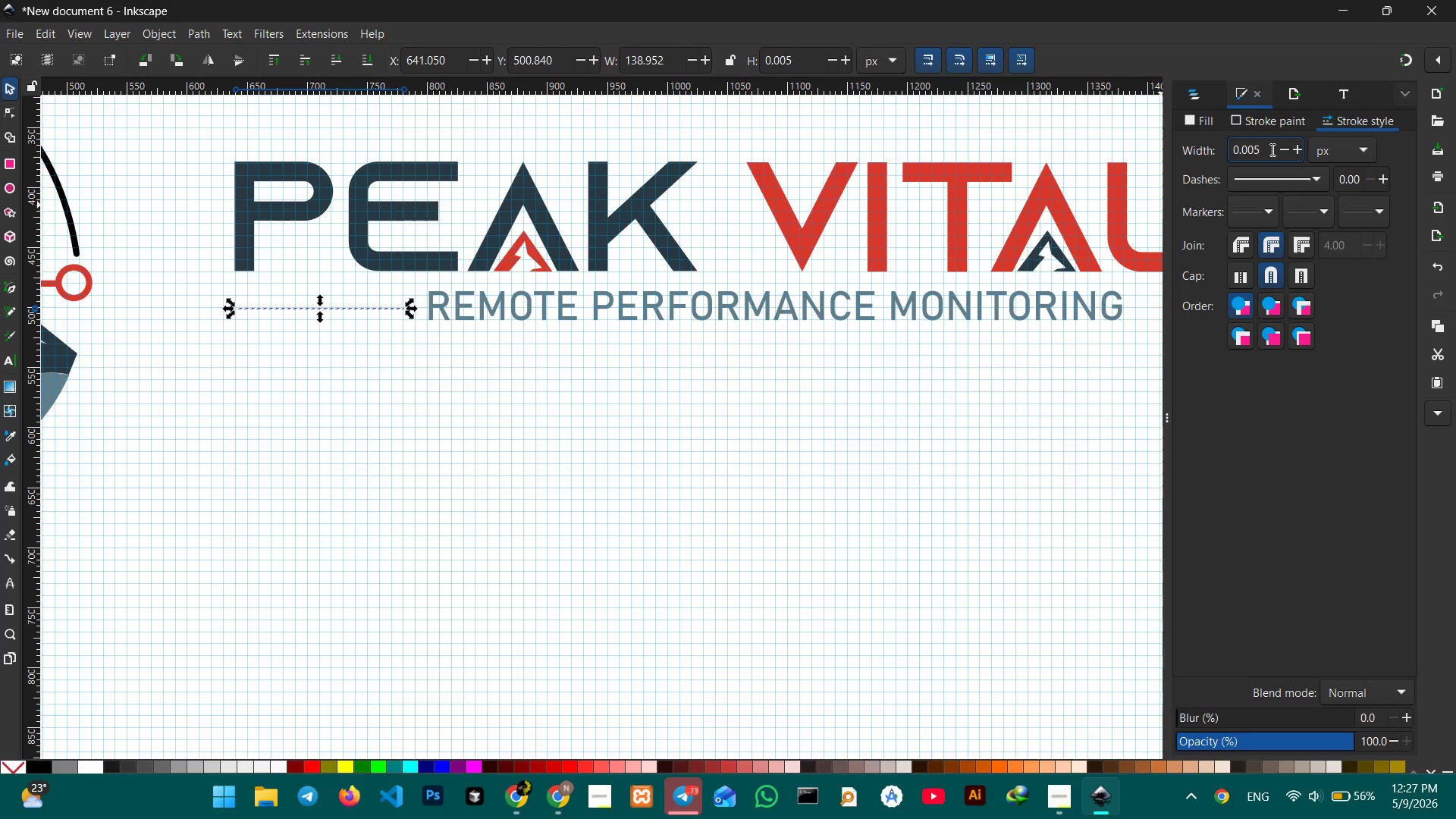 
key(Backspace)
 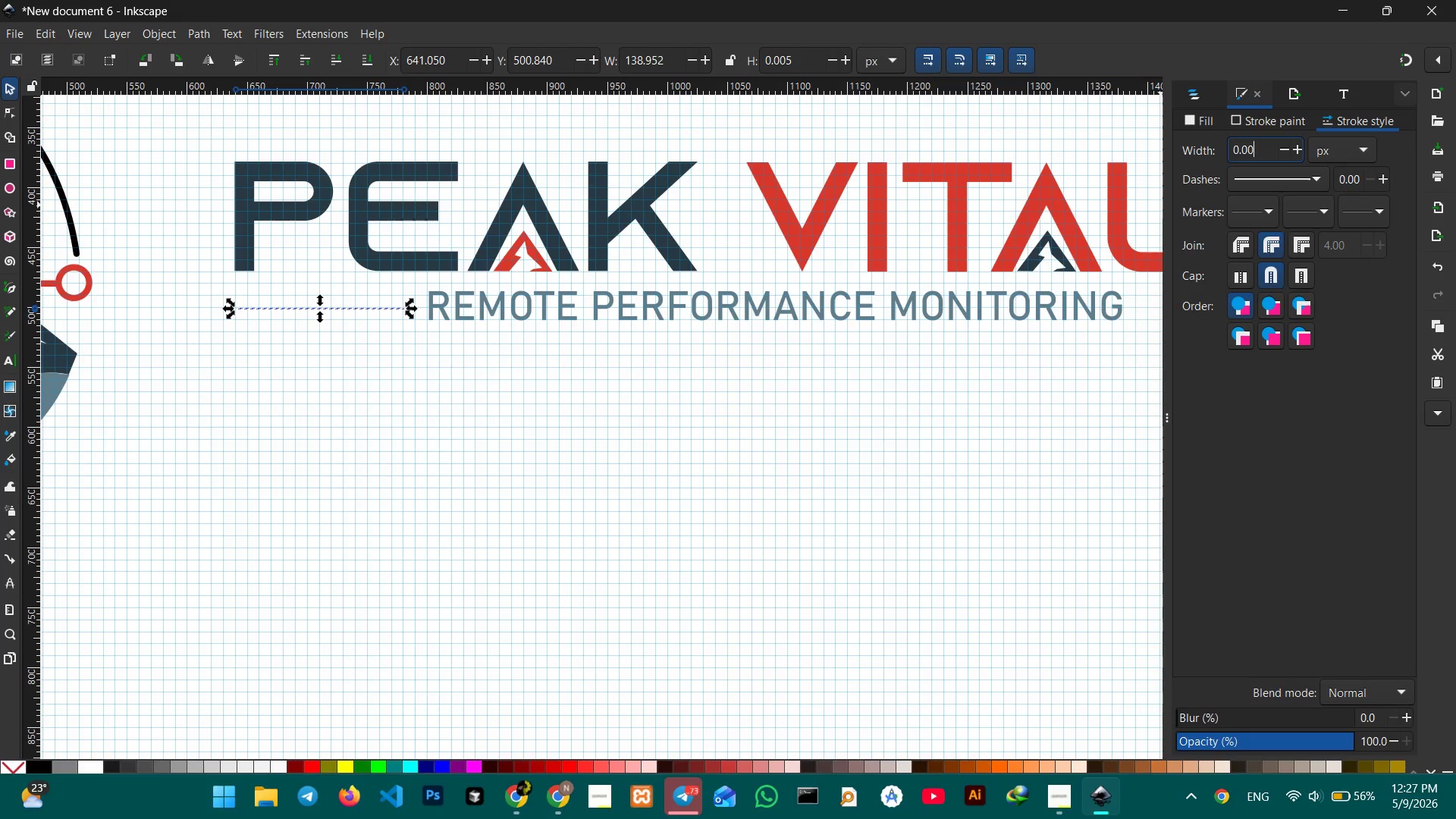 
key(Numpad1)
 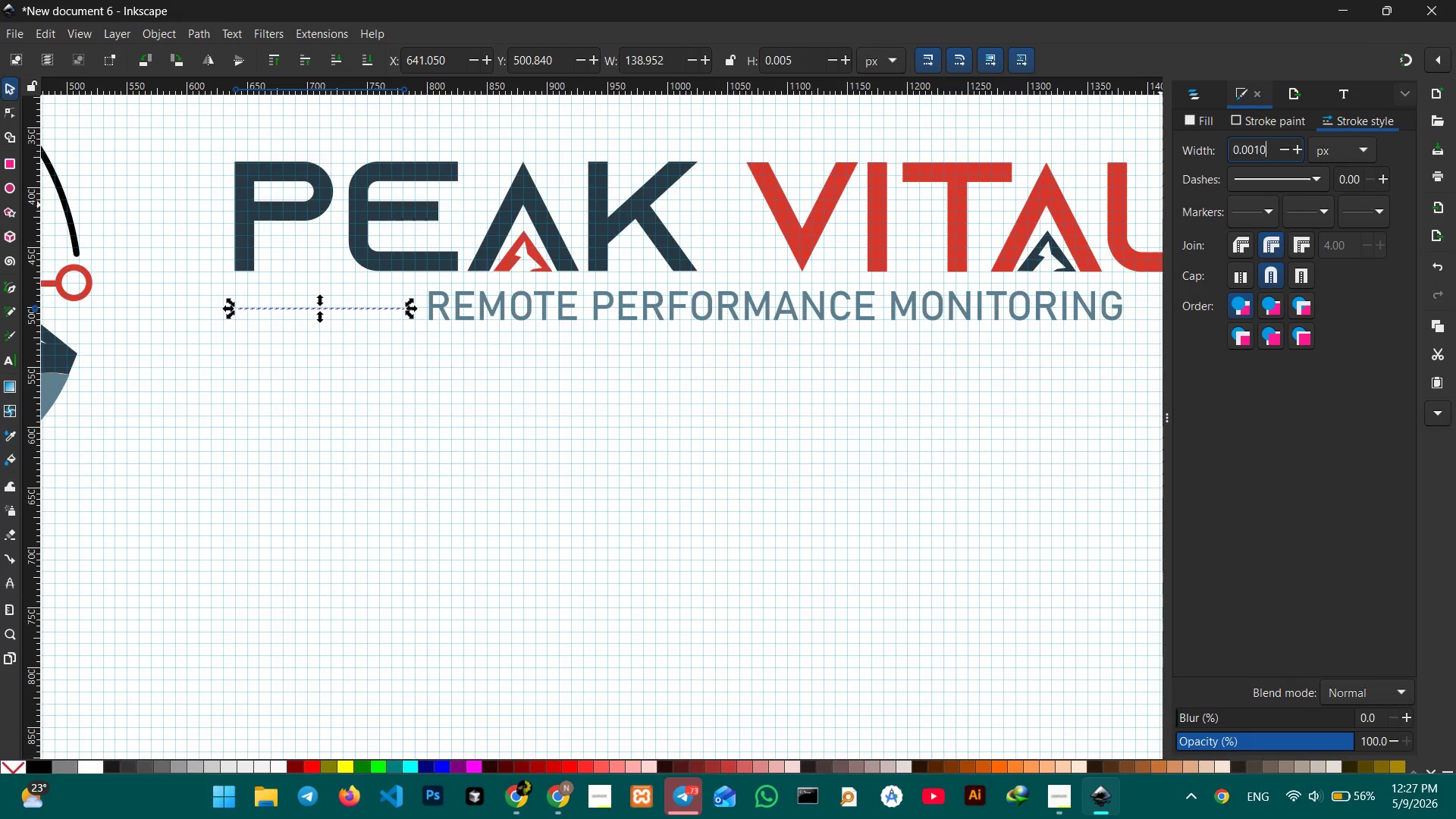 
key(Numpad0)
 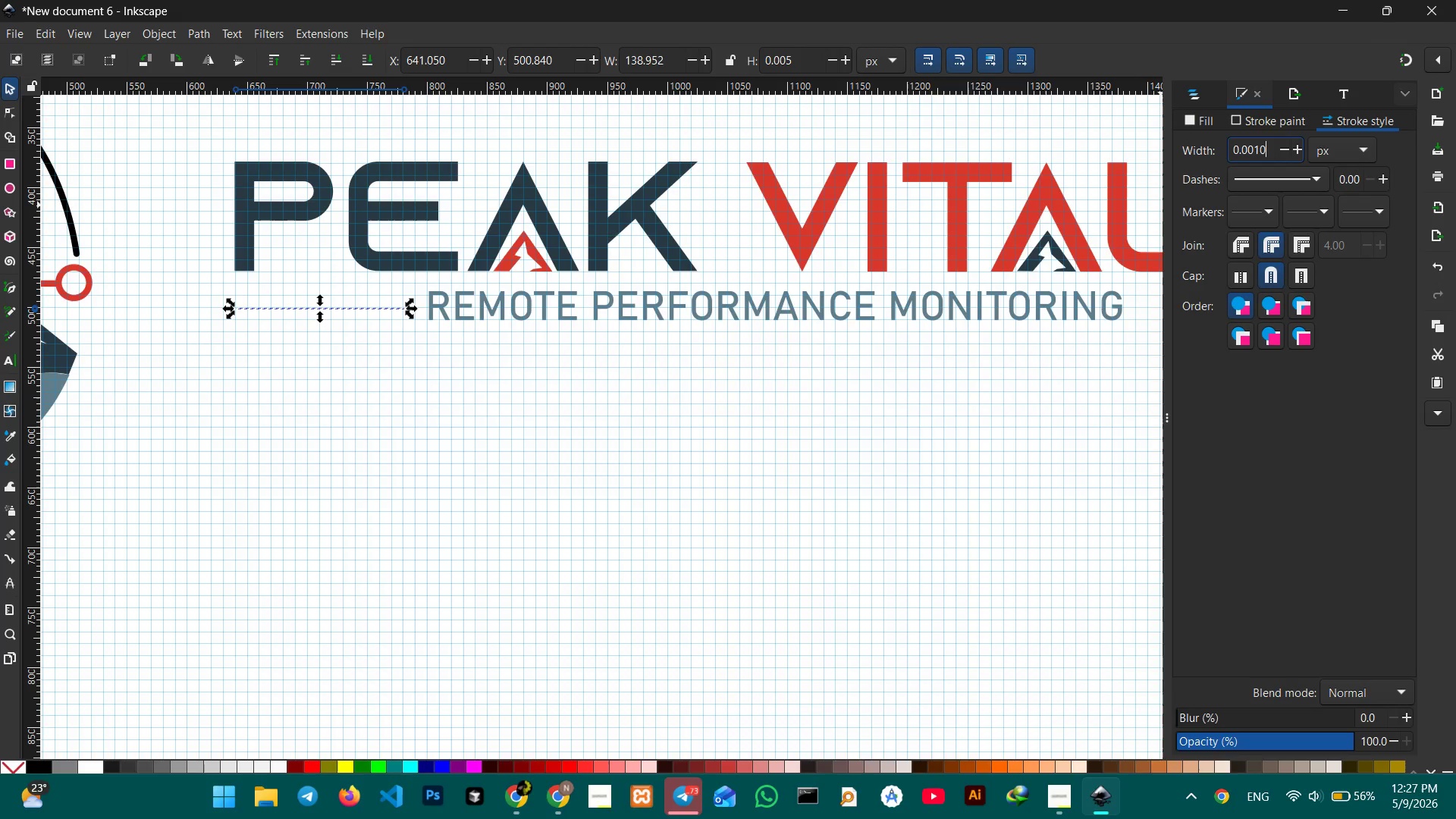 
key(Enter)
 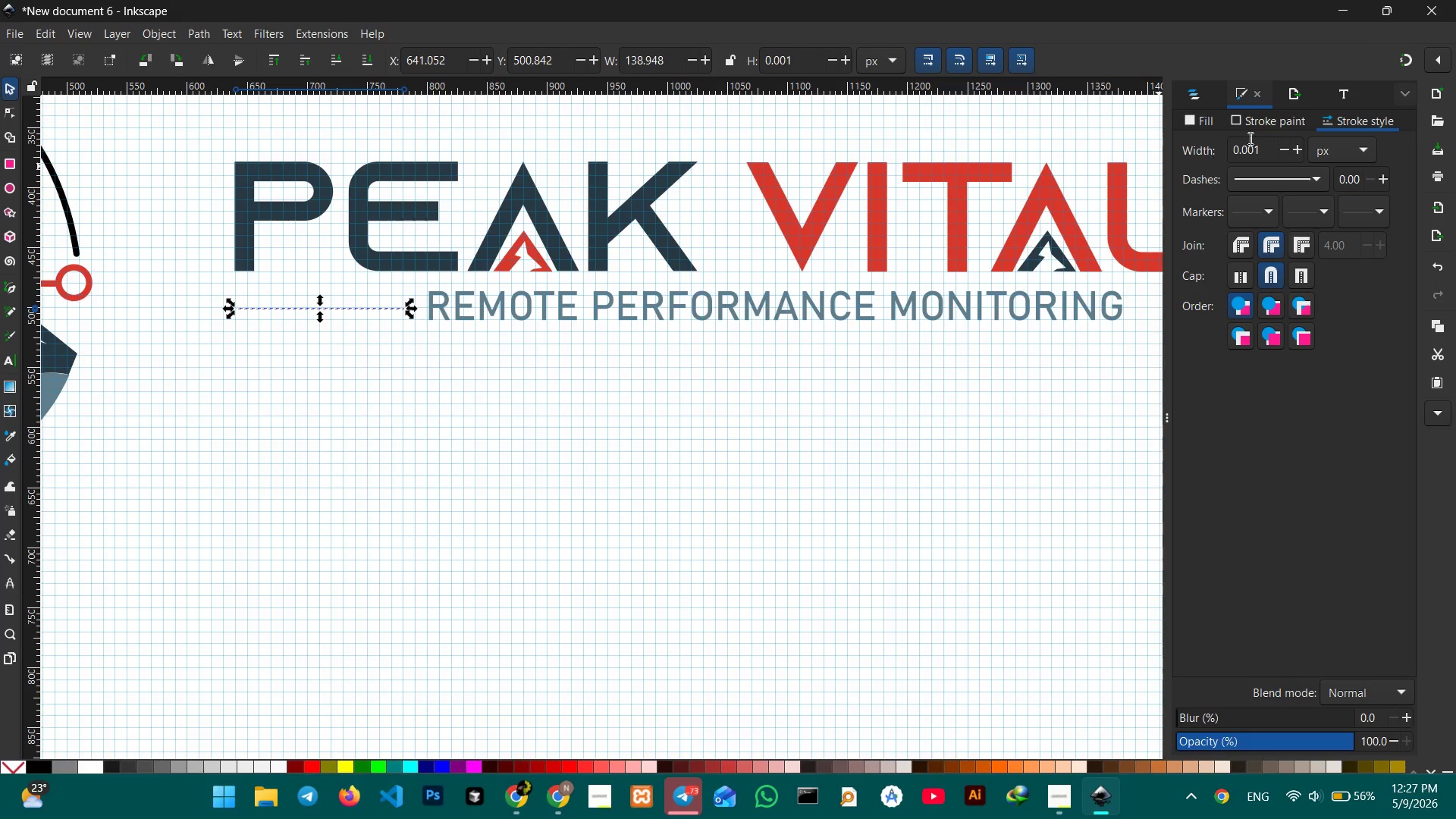 
left_click([1263, 150])
 